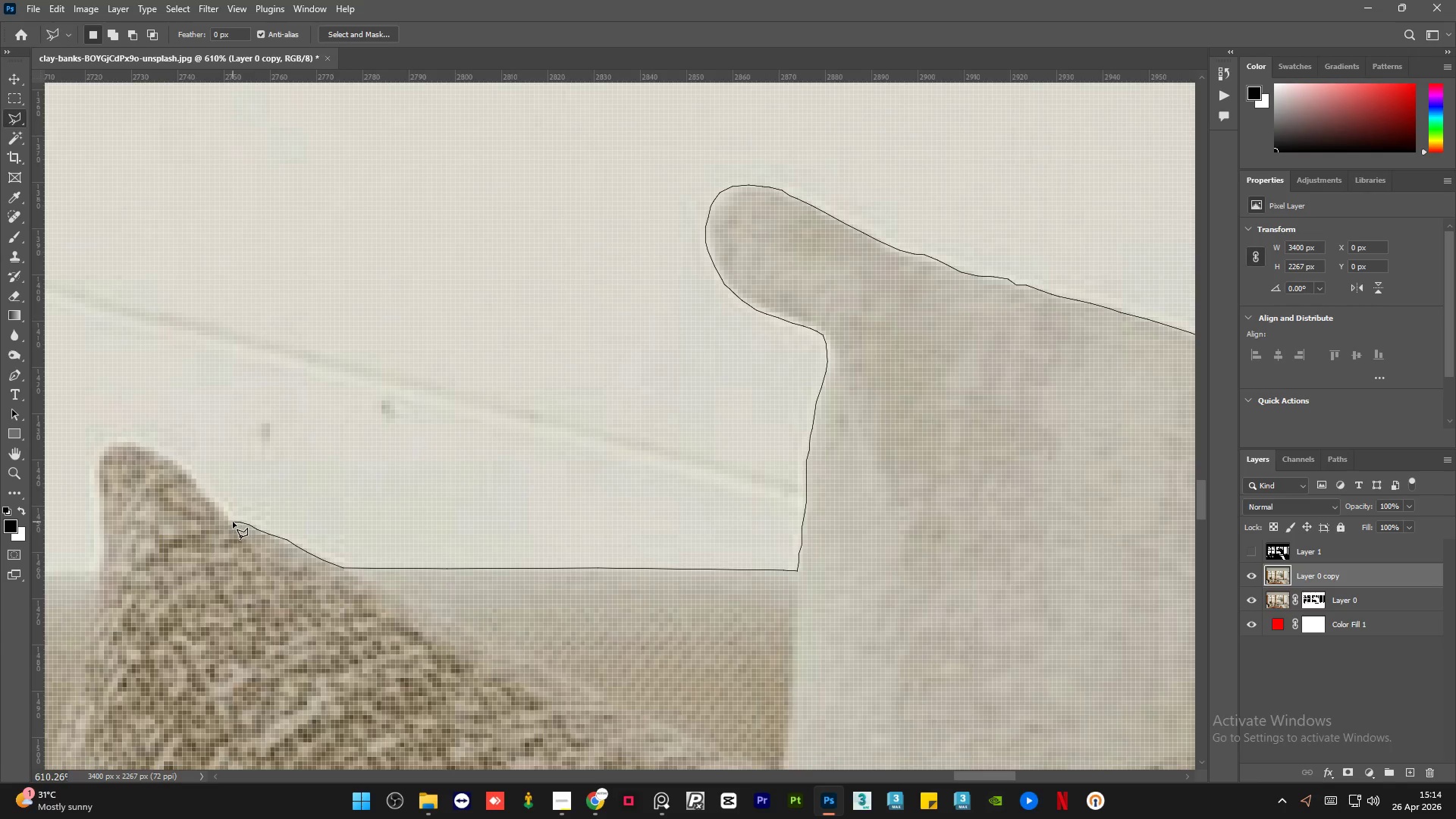 
left_click([228, 521])
 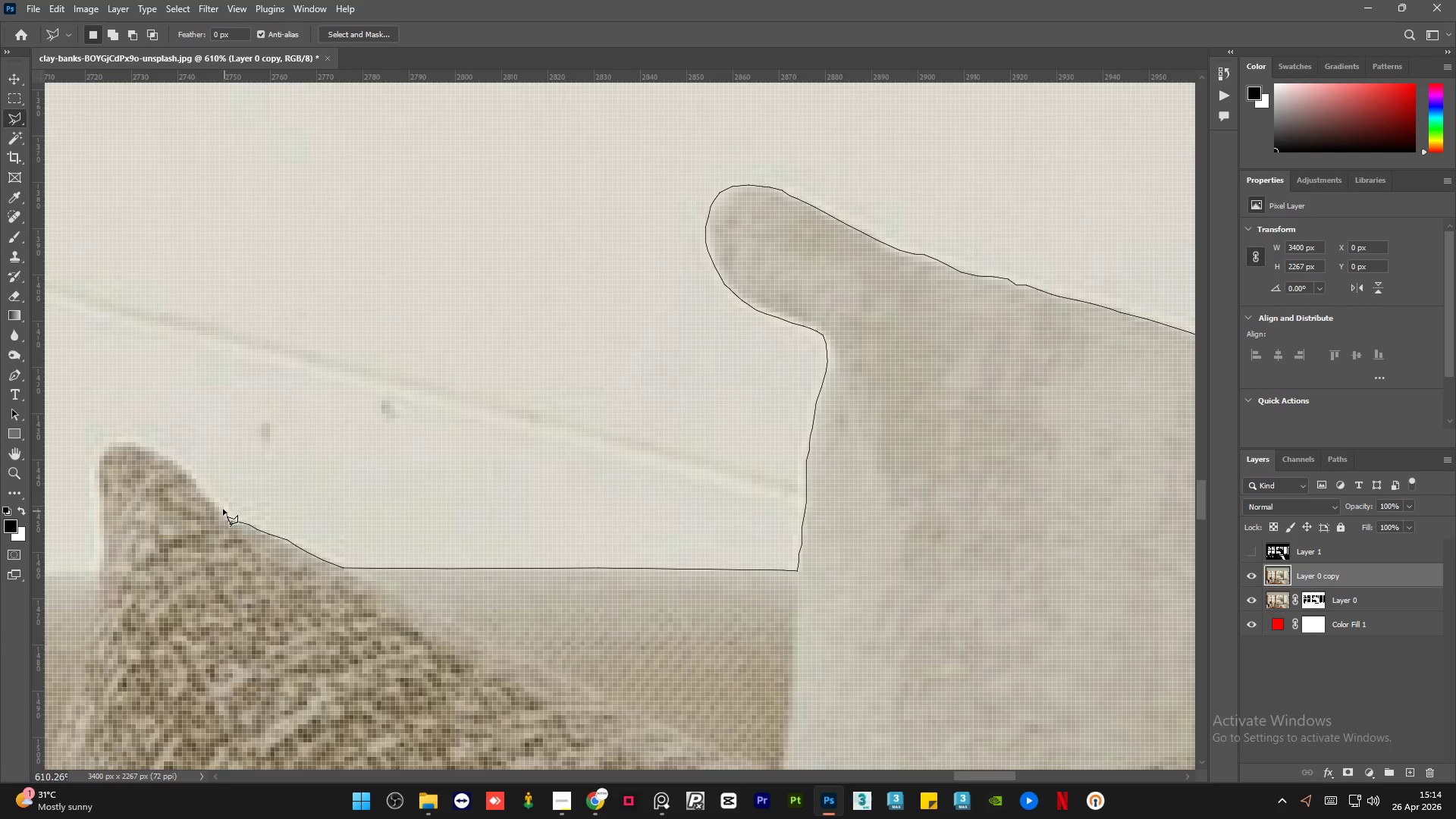 
double_click([221, 505])
 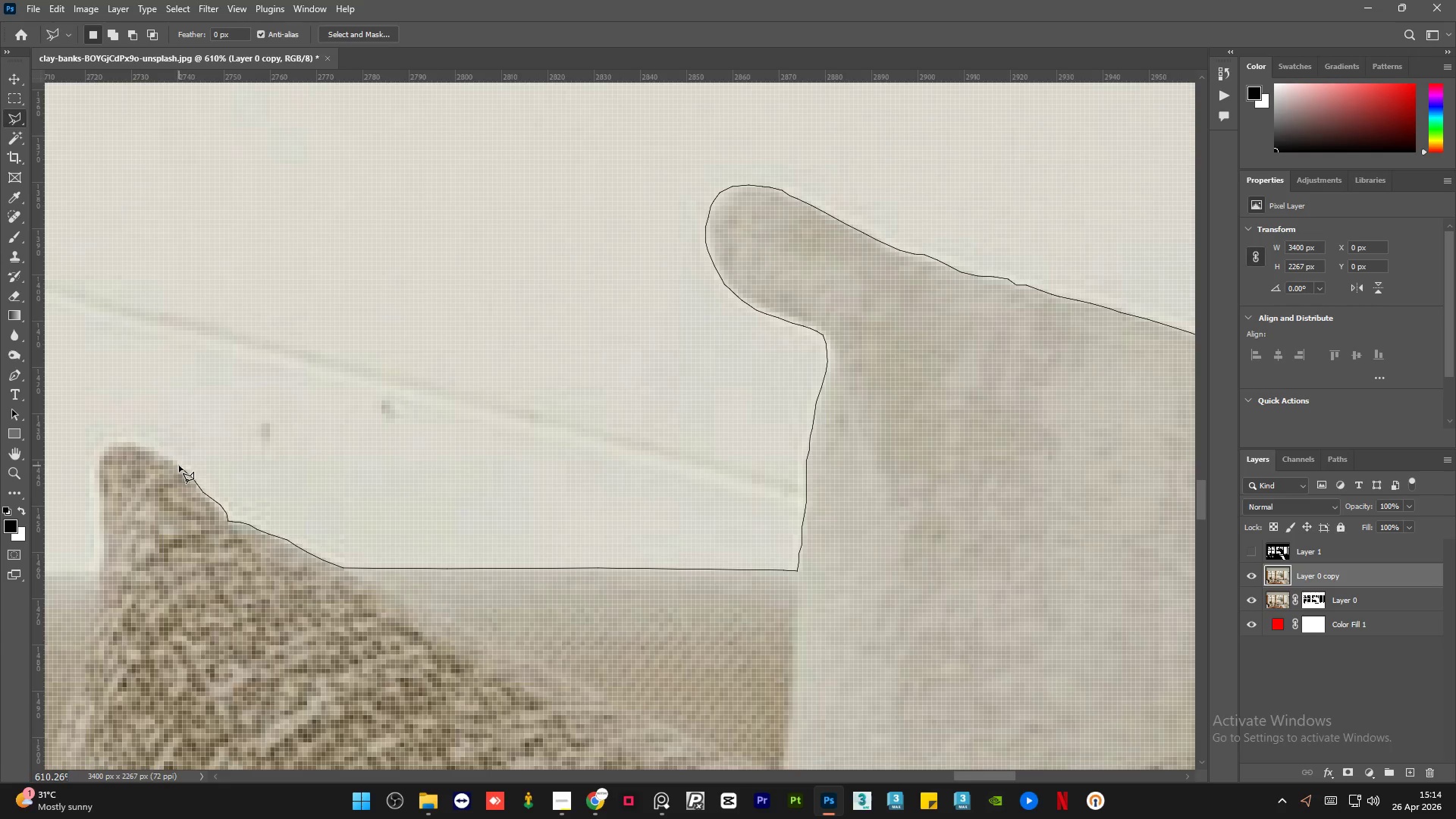 
wait(6.75)
 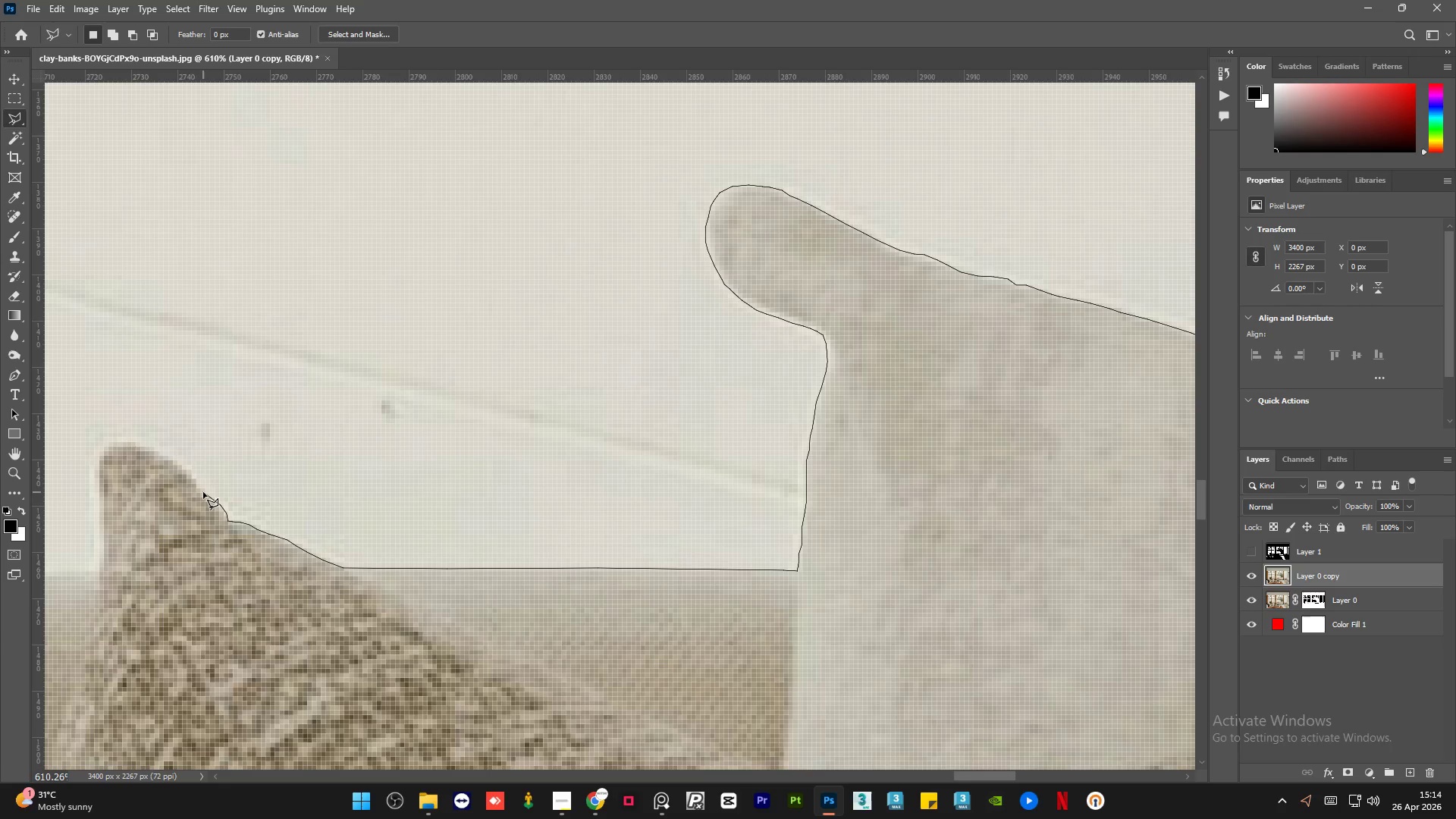 
left_click([149, 450])
 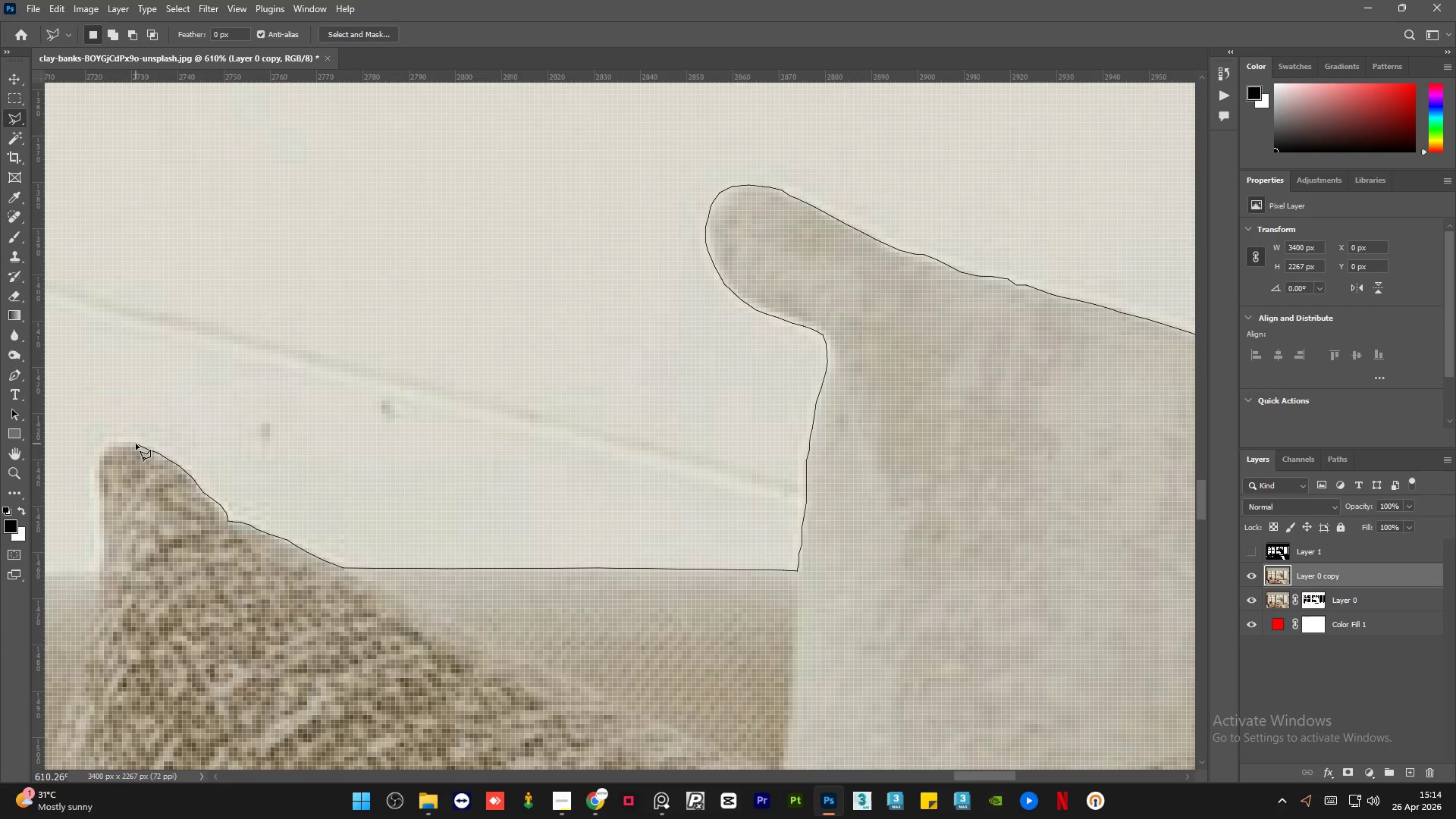 
left_click([136, 444])
 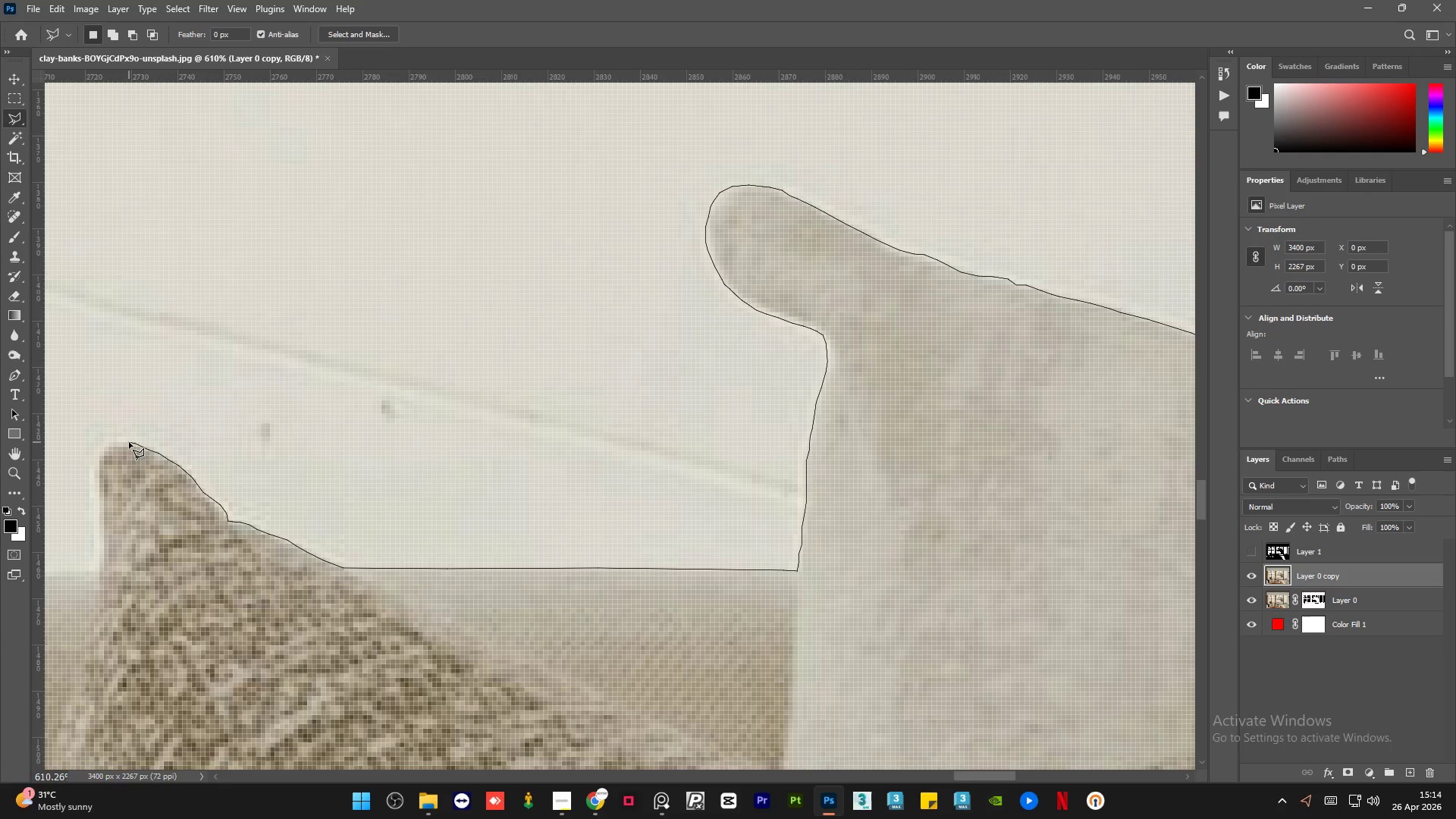 
left_click([128, 442])
 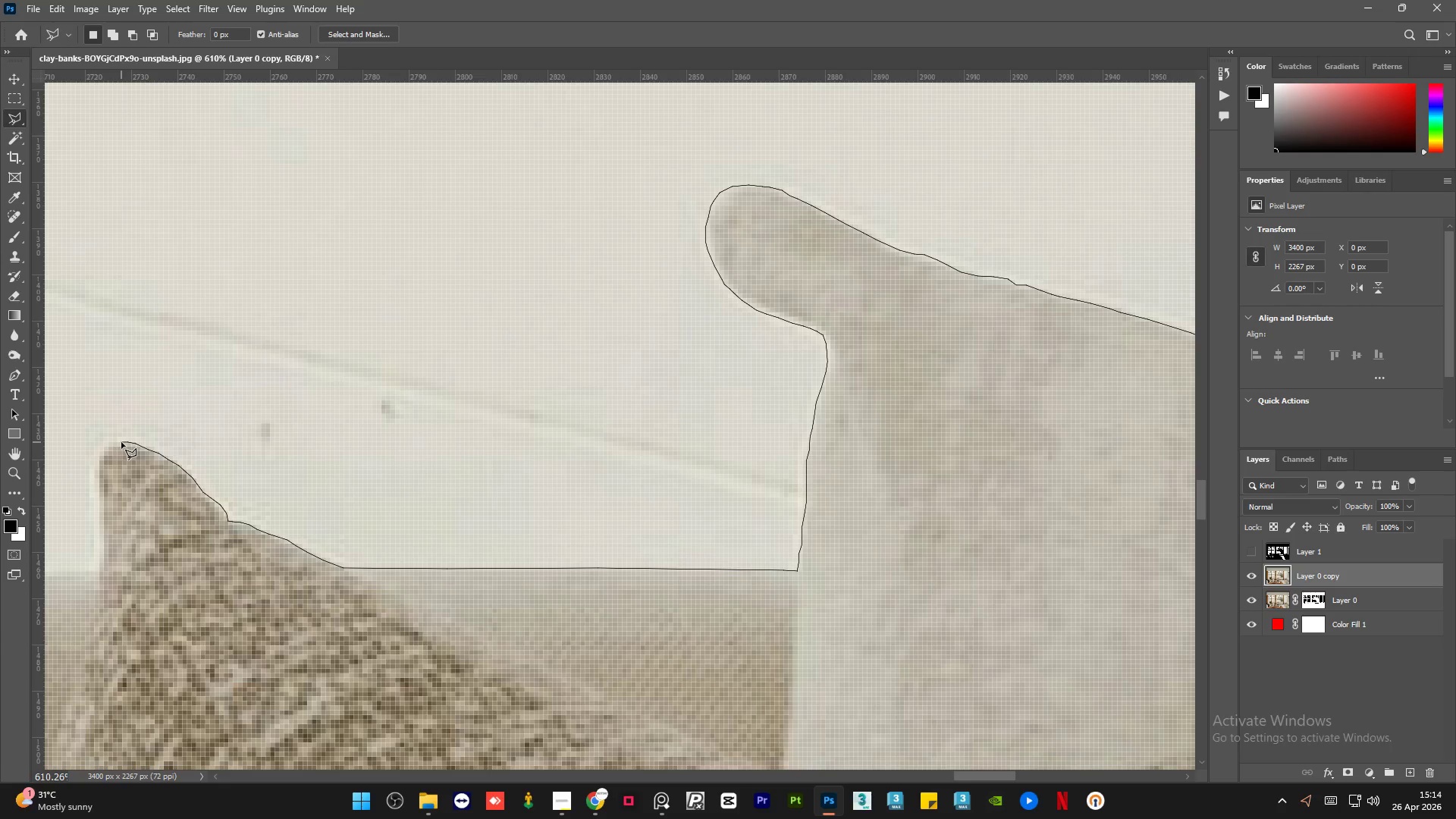 
left_click([118, 441])
 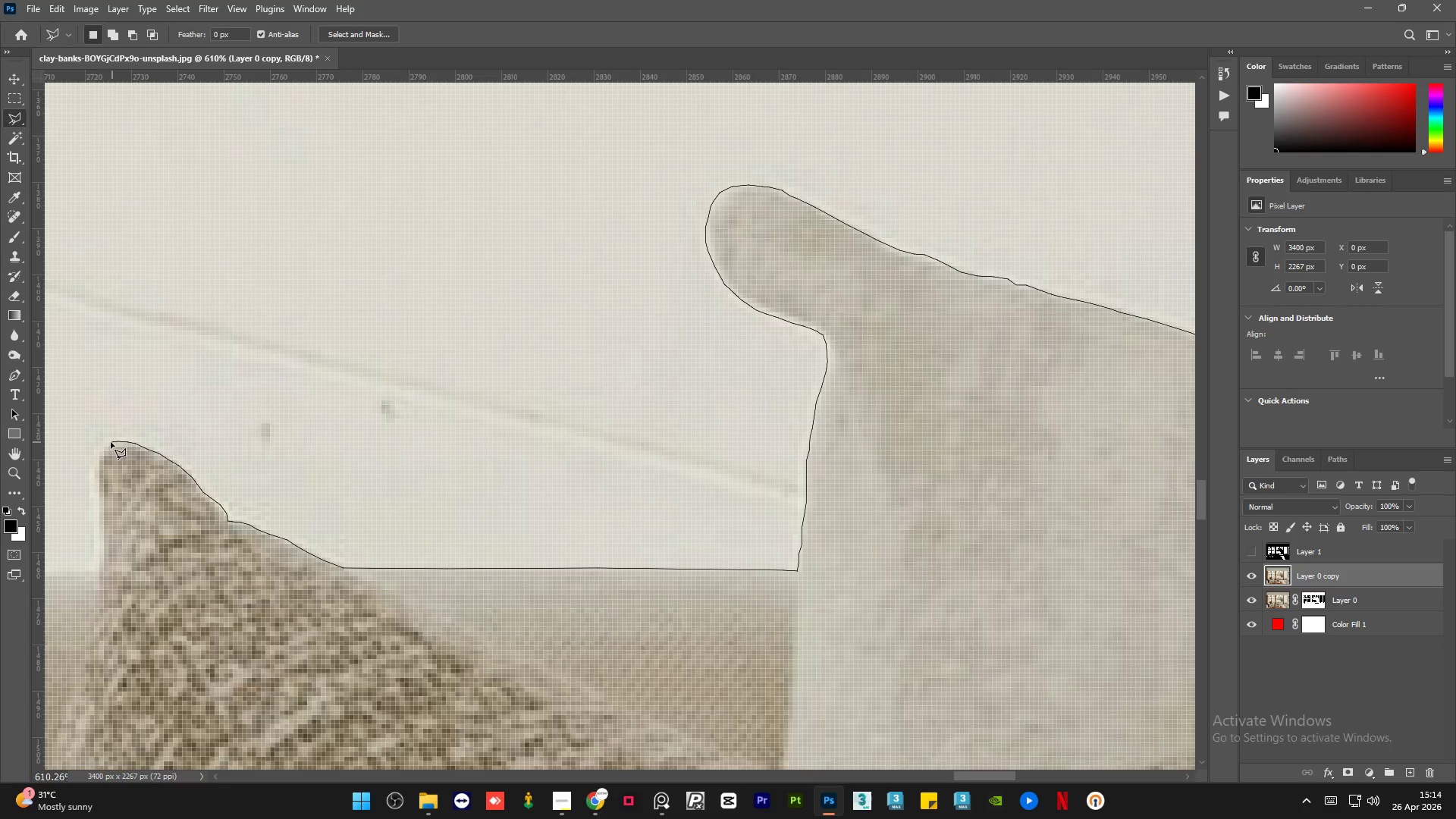 
left_click([111, 442])
 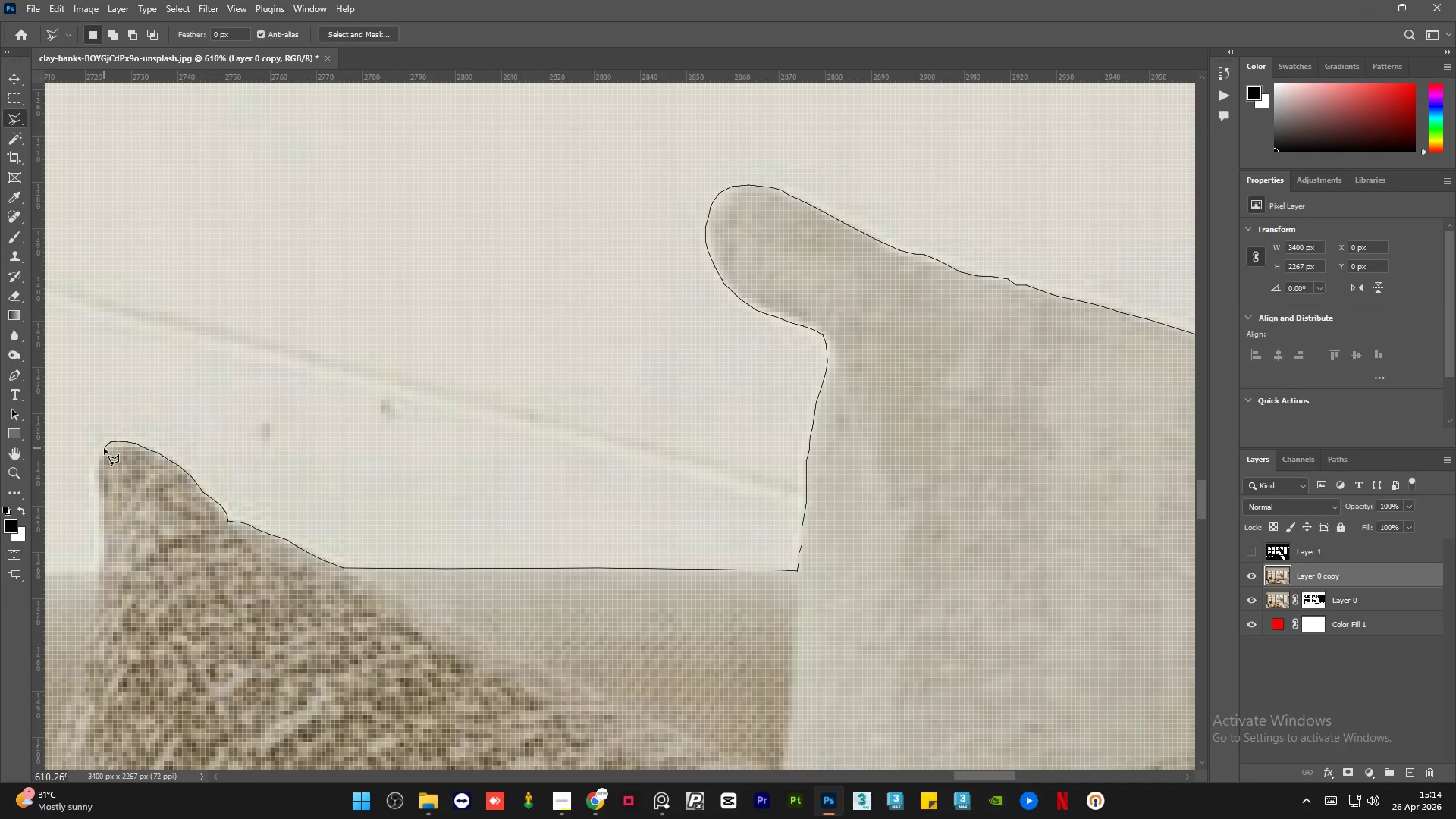 
left_click([104, 448])
 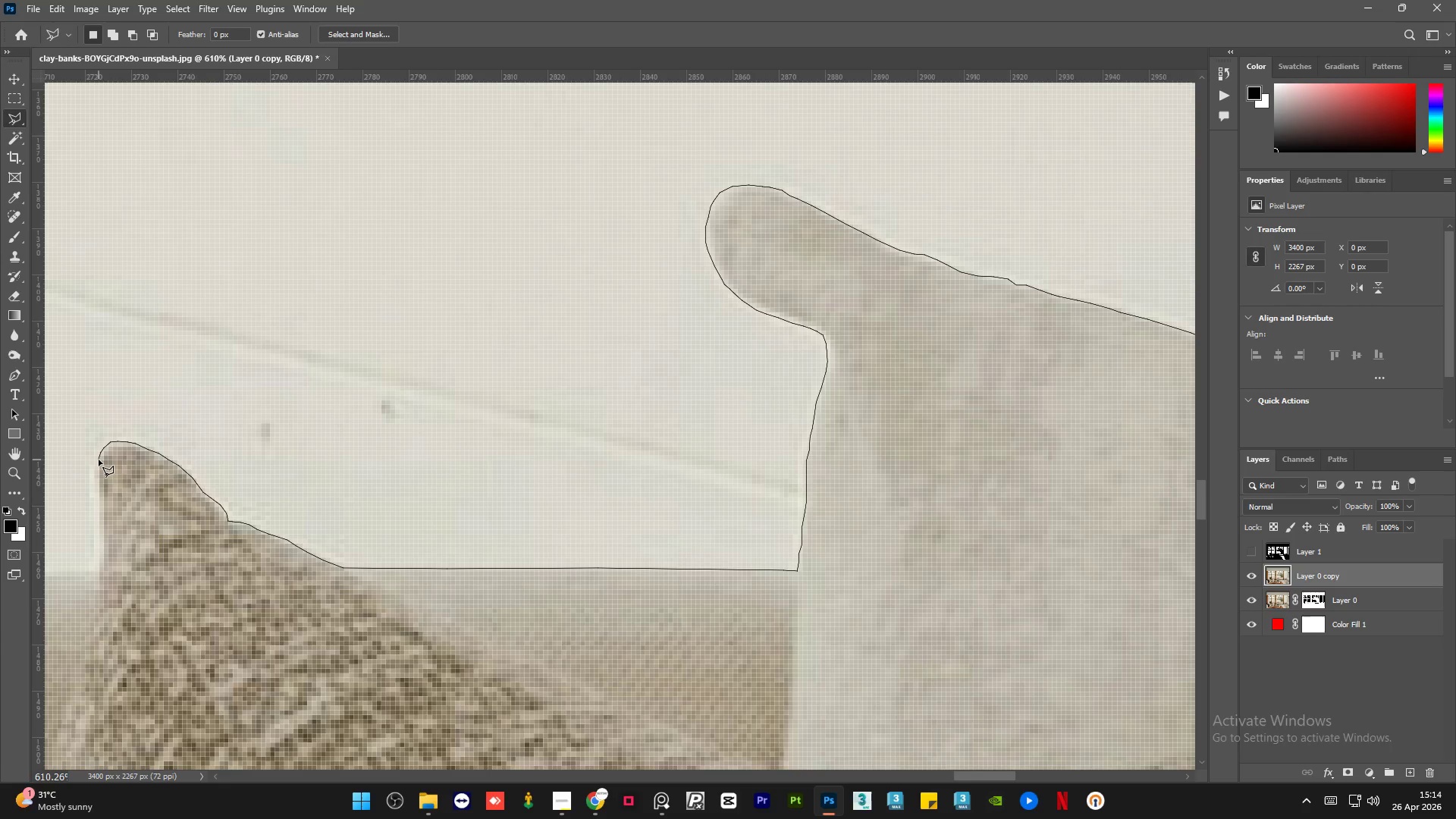 
left_click([99, 461])
 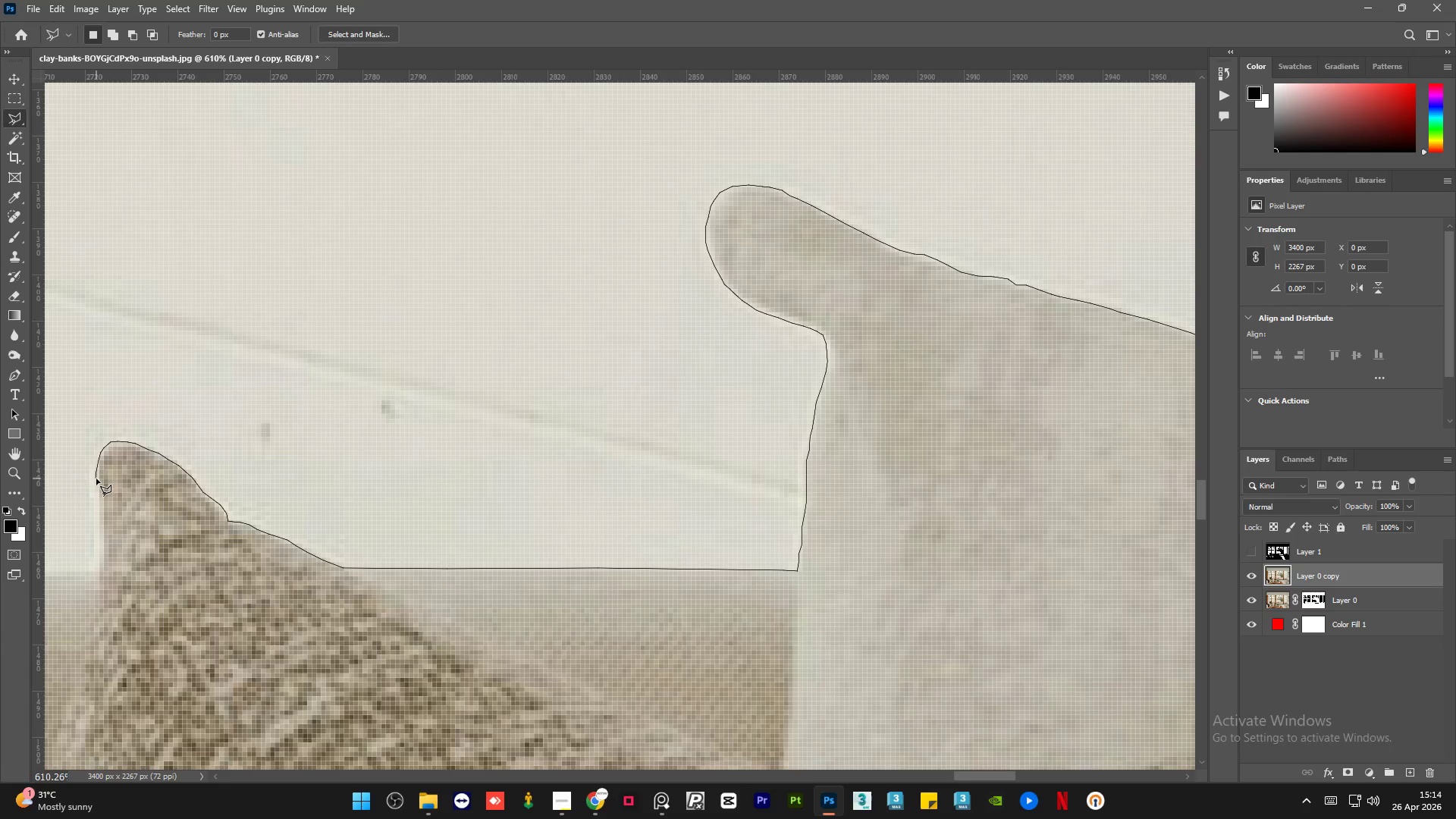 
left_click([99, 490])
 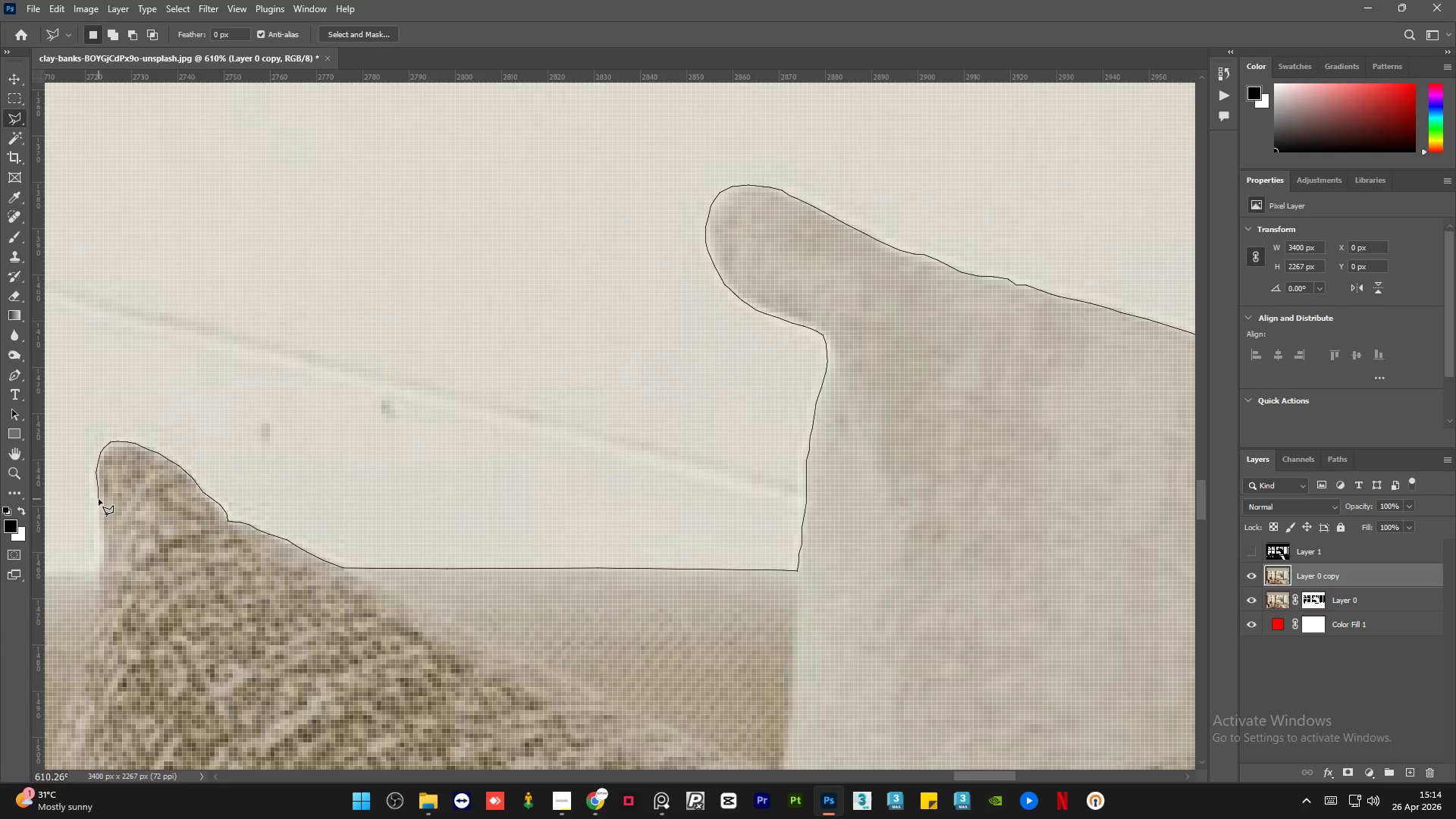 
left_click([101, 505])
 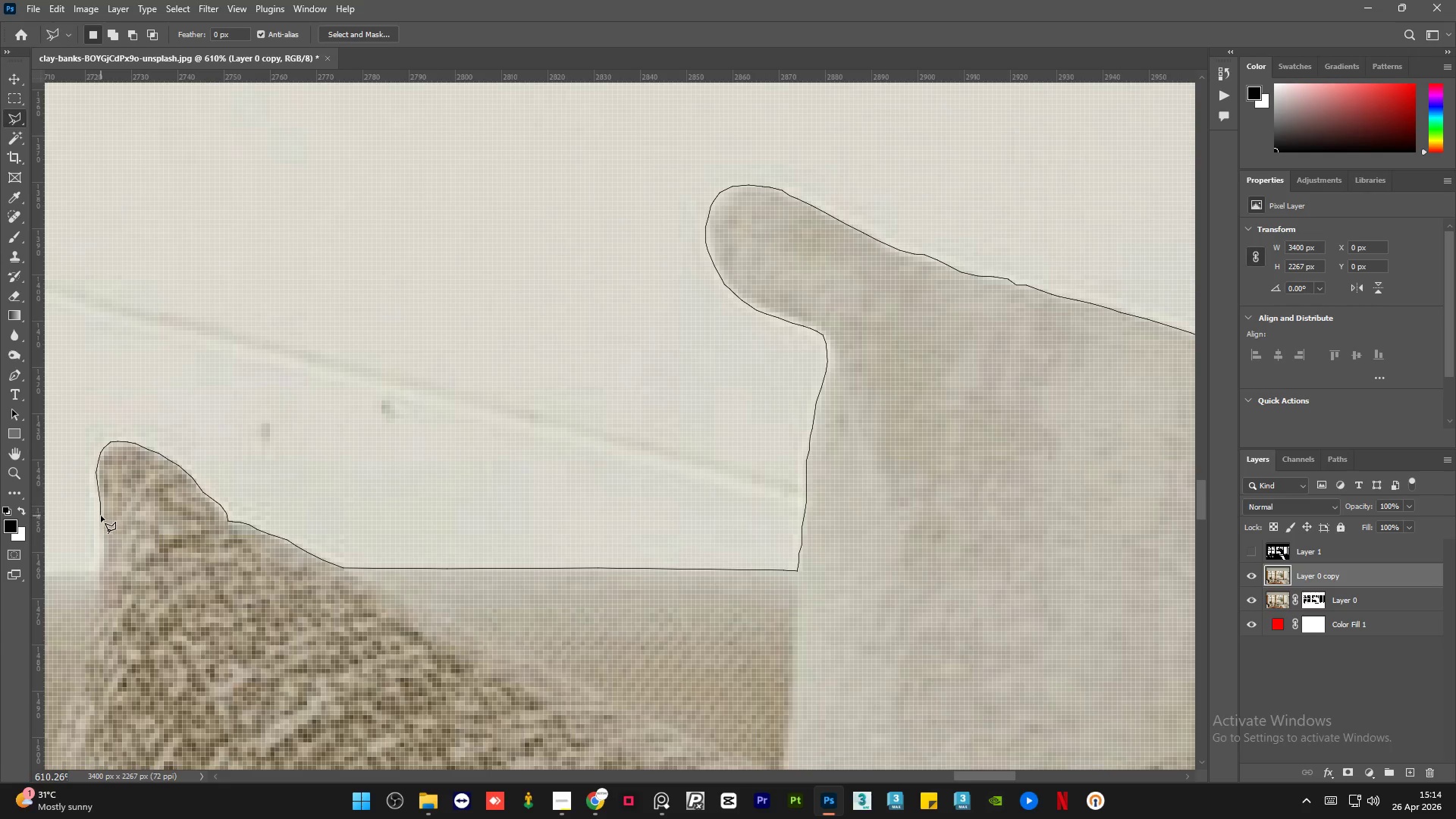 
double_click([101, 516])
 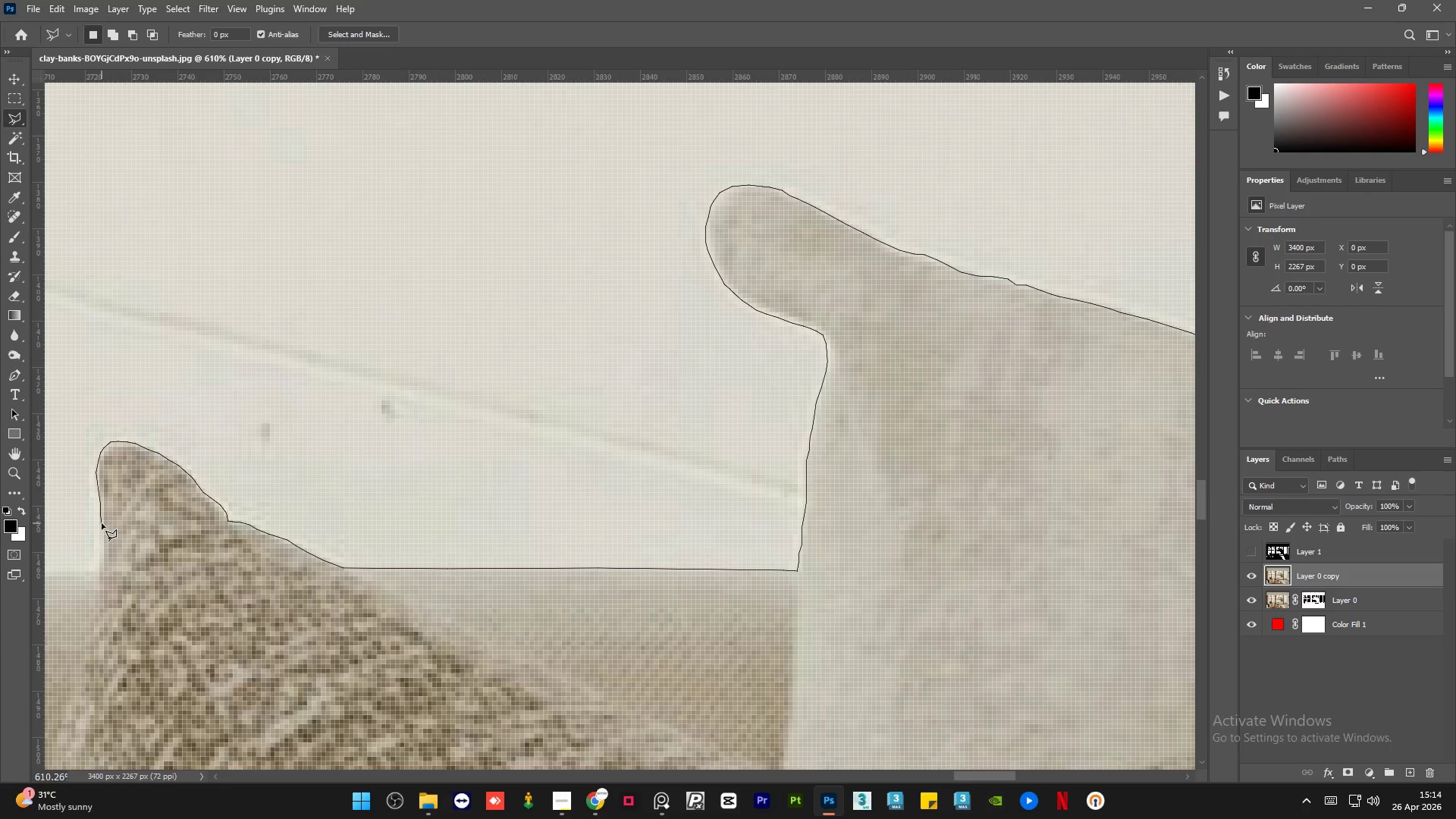 
left_click([102, 526])
 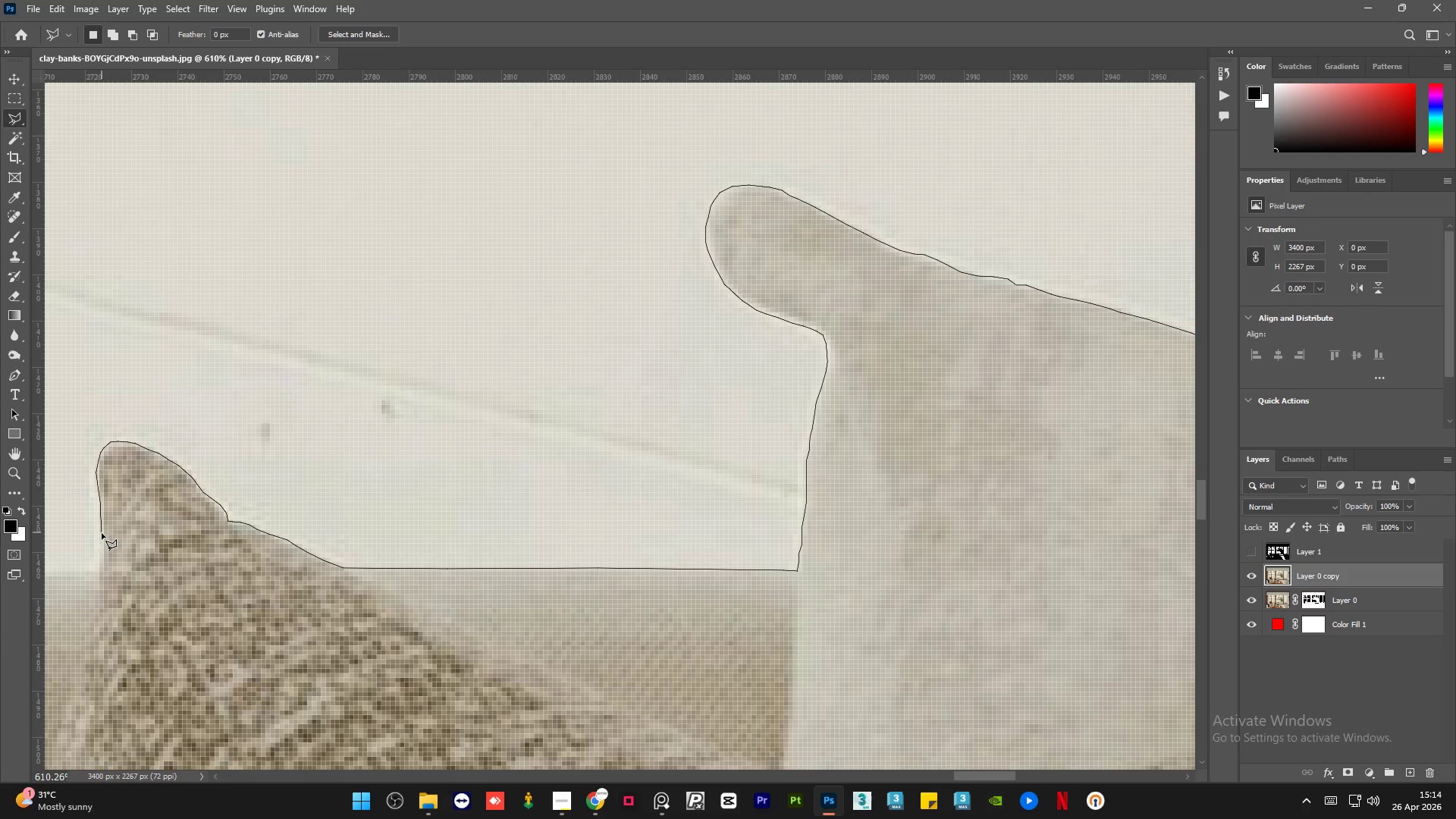 
left_click([102, 535])
 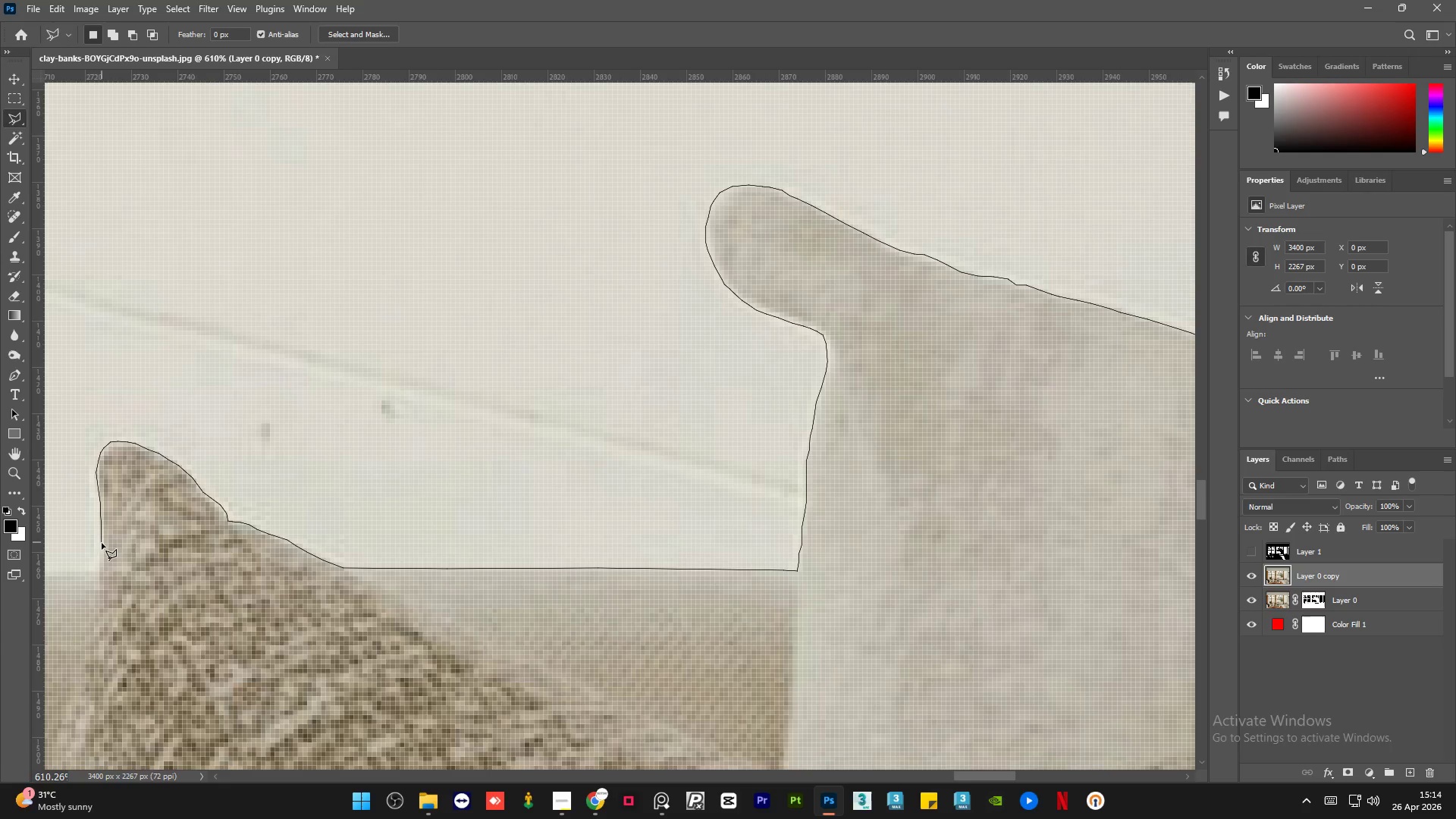 
double_click([102, 544])
 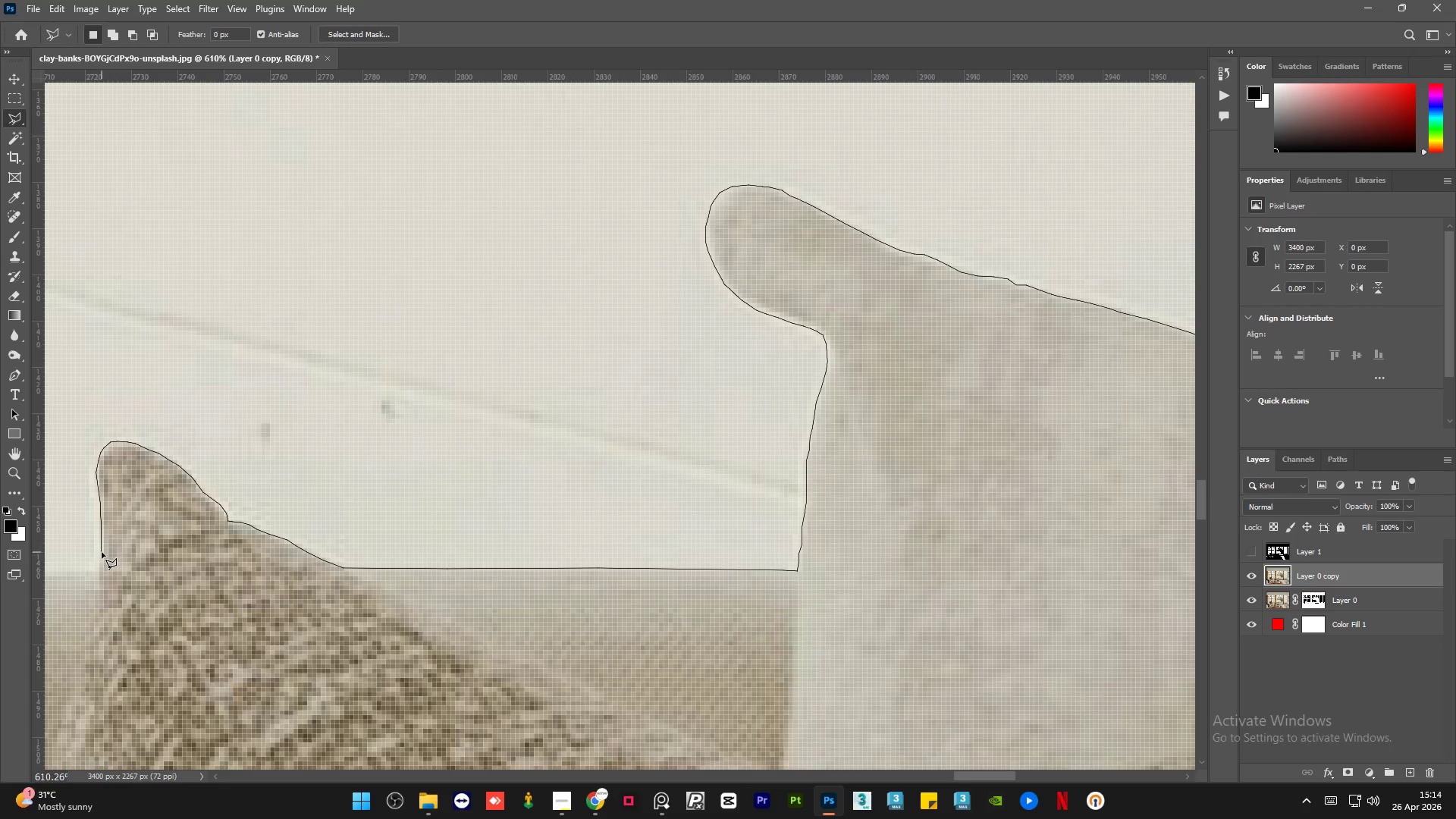 
left_click([102, 553])
 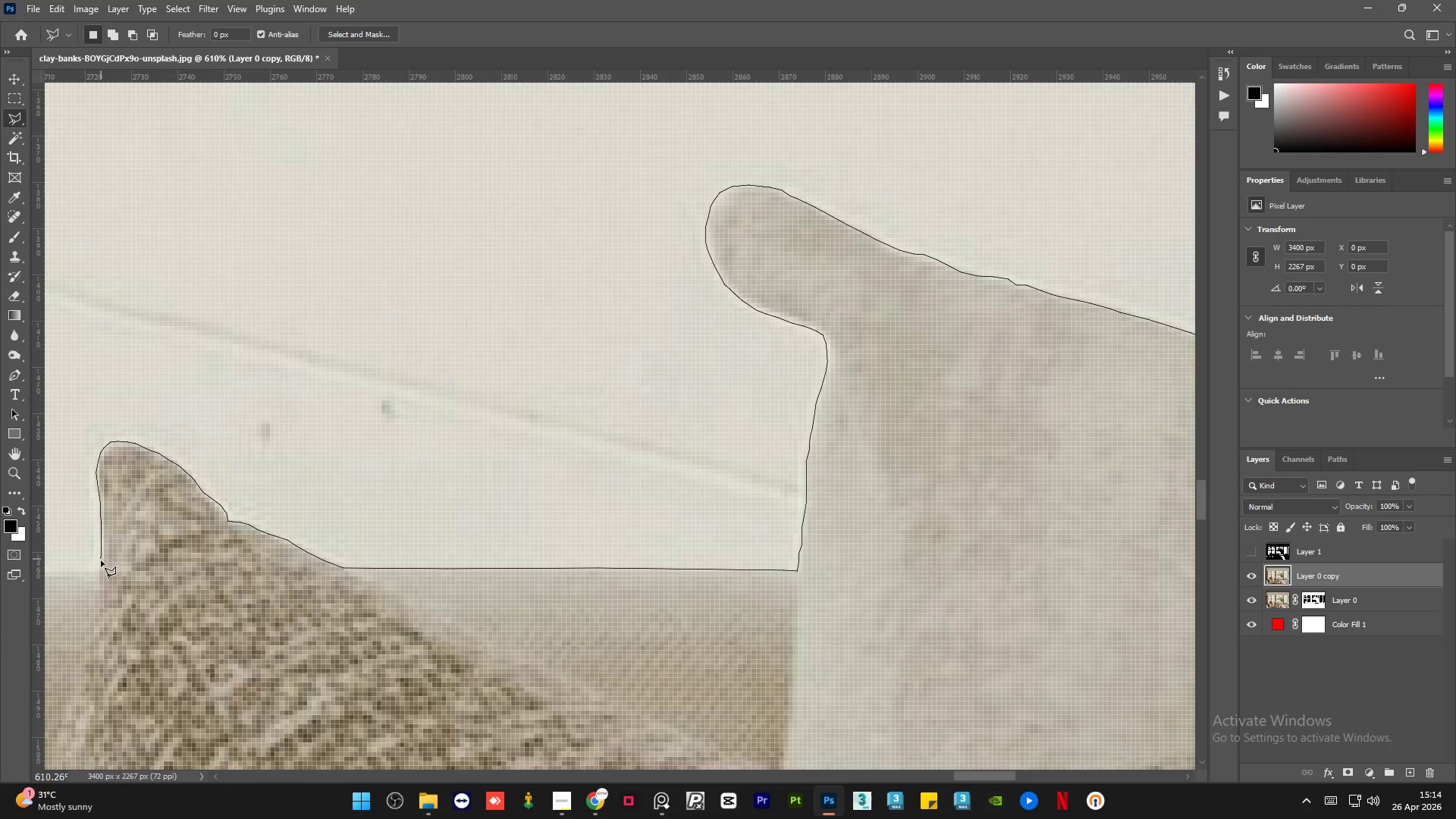 
left_click([100, 563])
 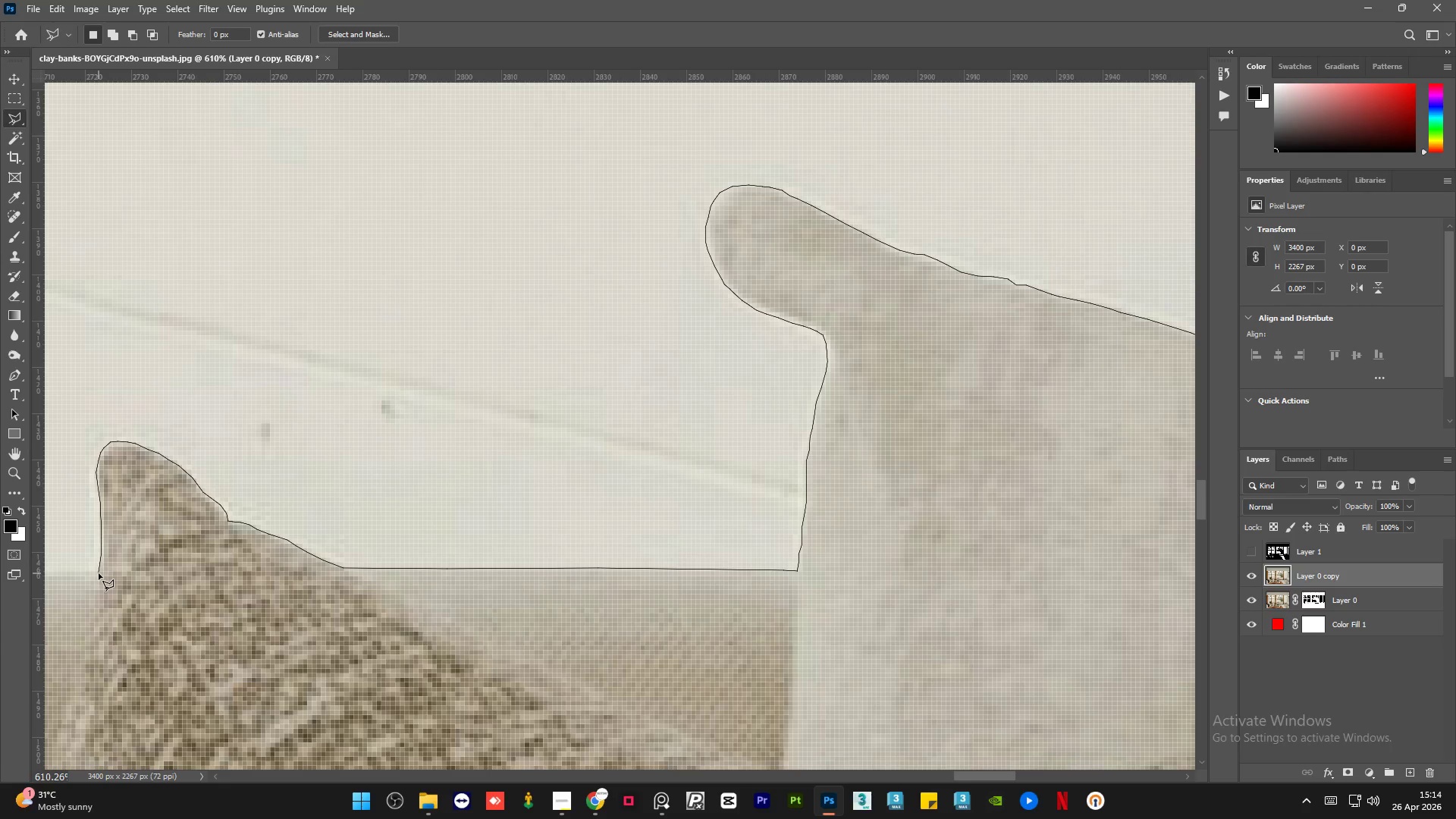 
left_click([99, 573])
 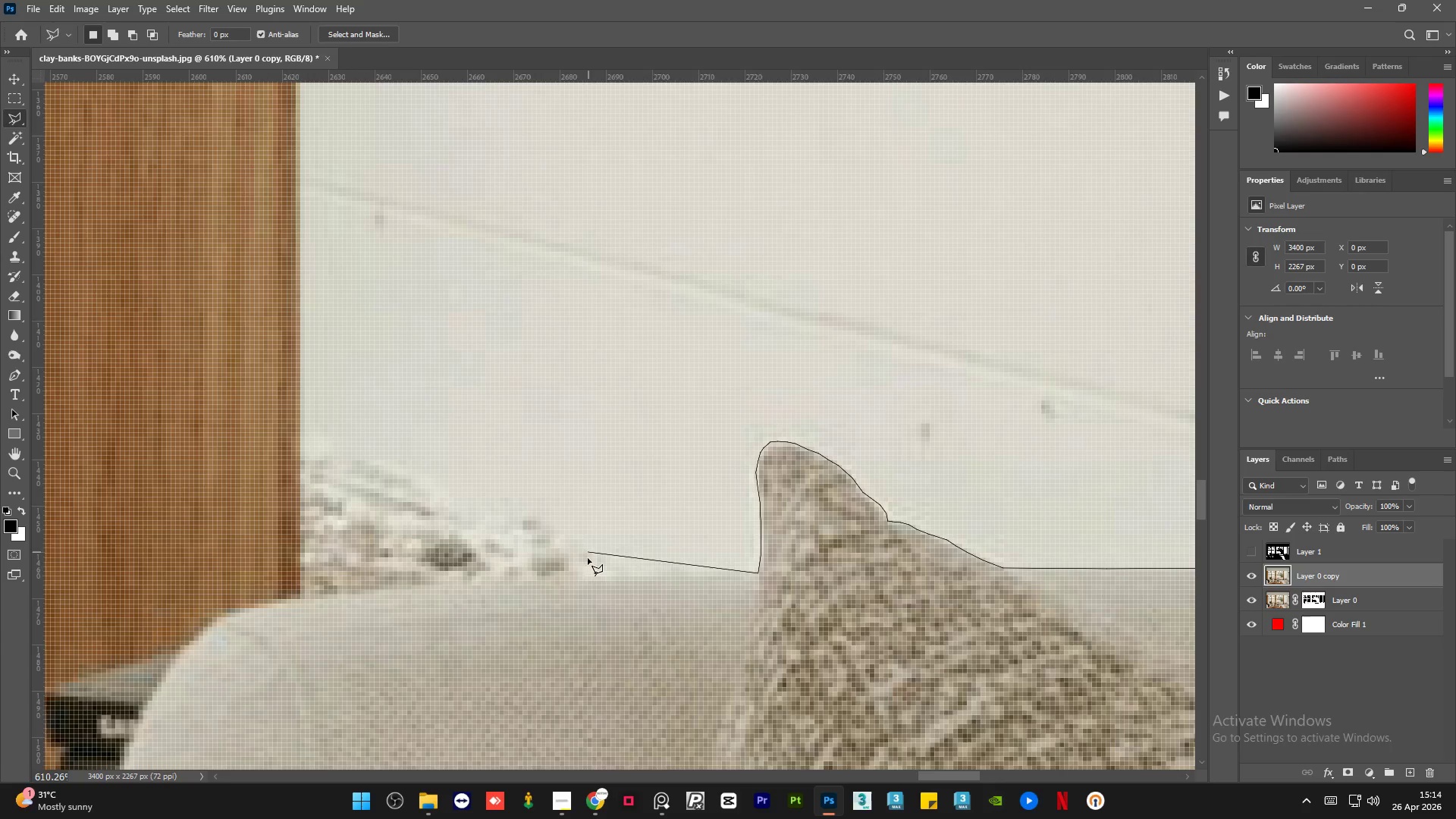 
left_click([587, 577])
 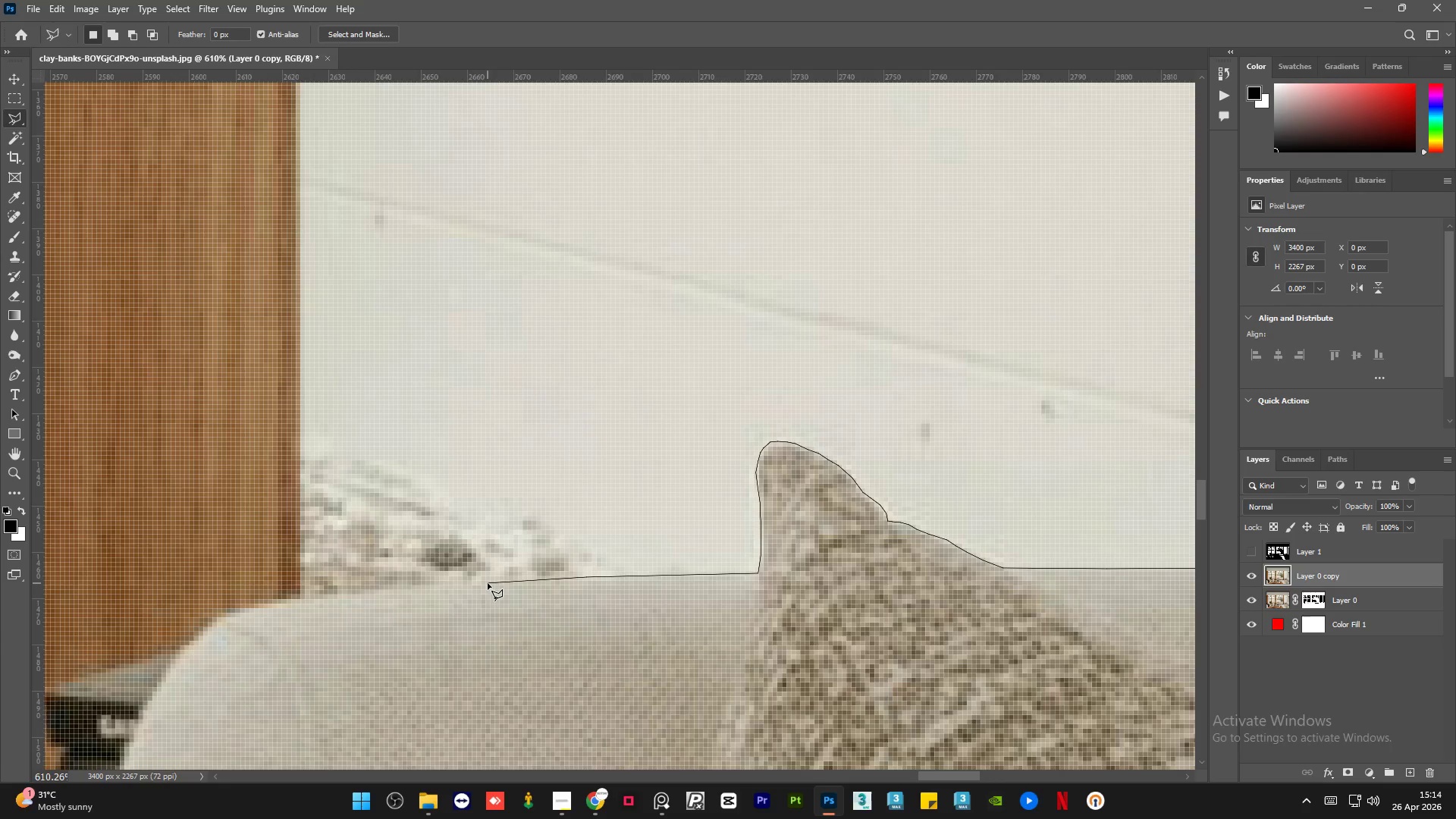 
left_click([486, 582])
 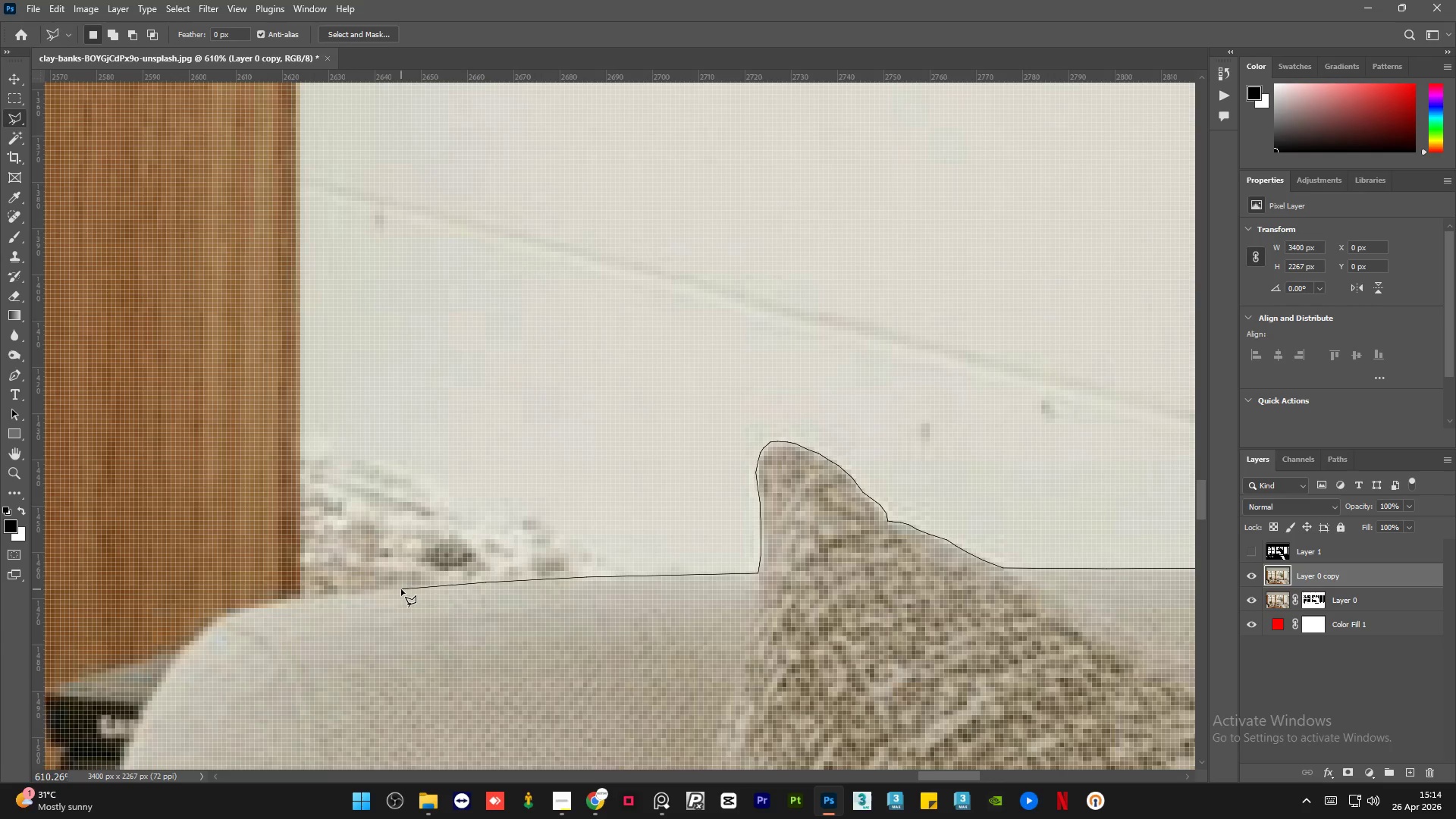 
left_click([401, 589])
 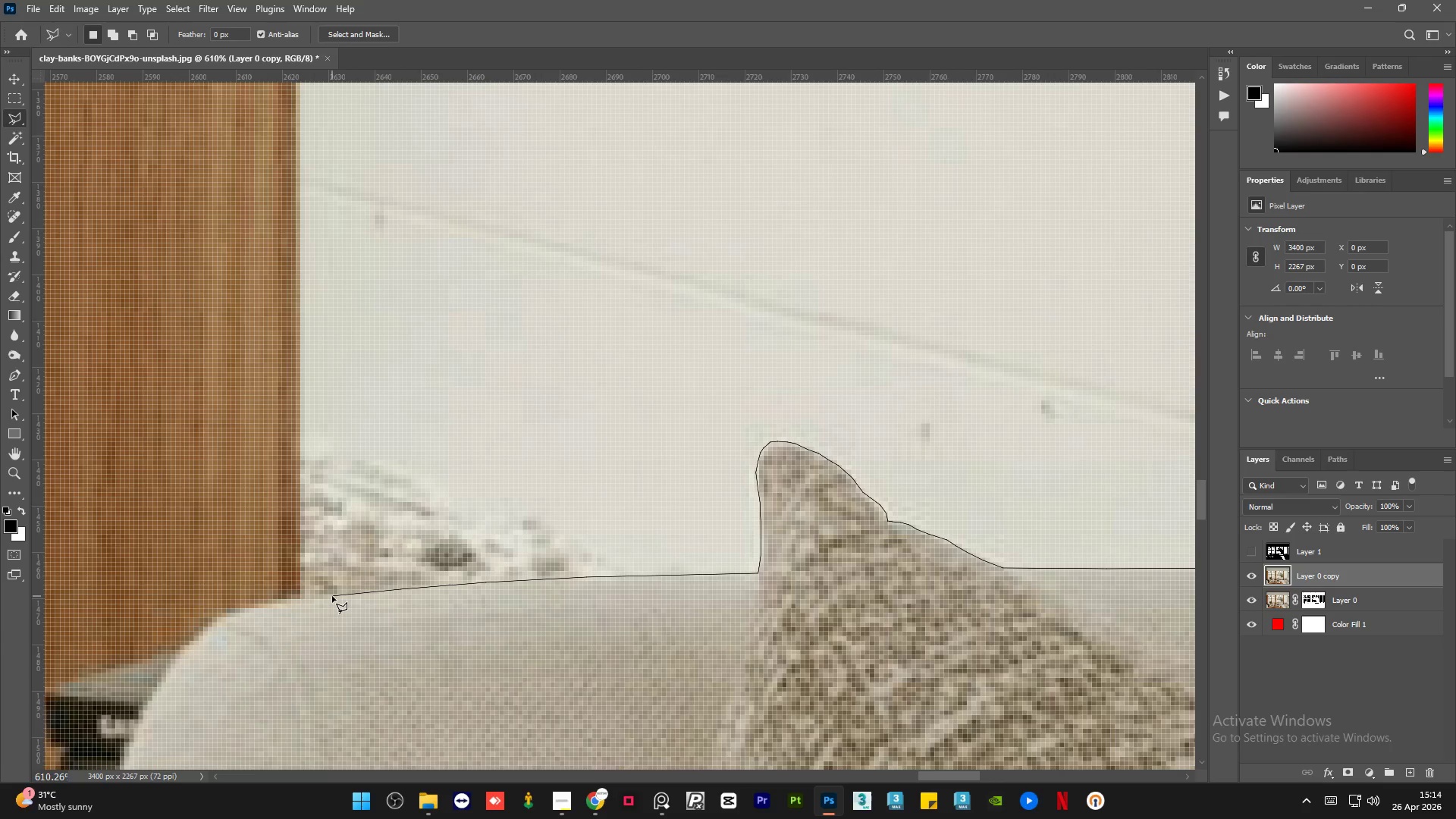 
left_click([332, 596])
 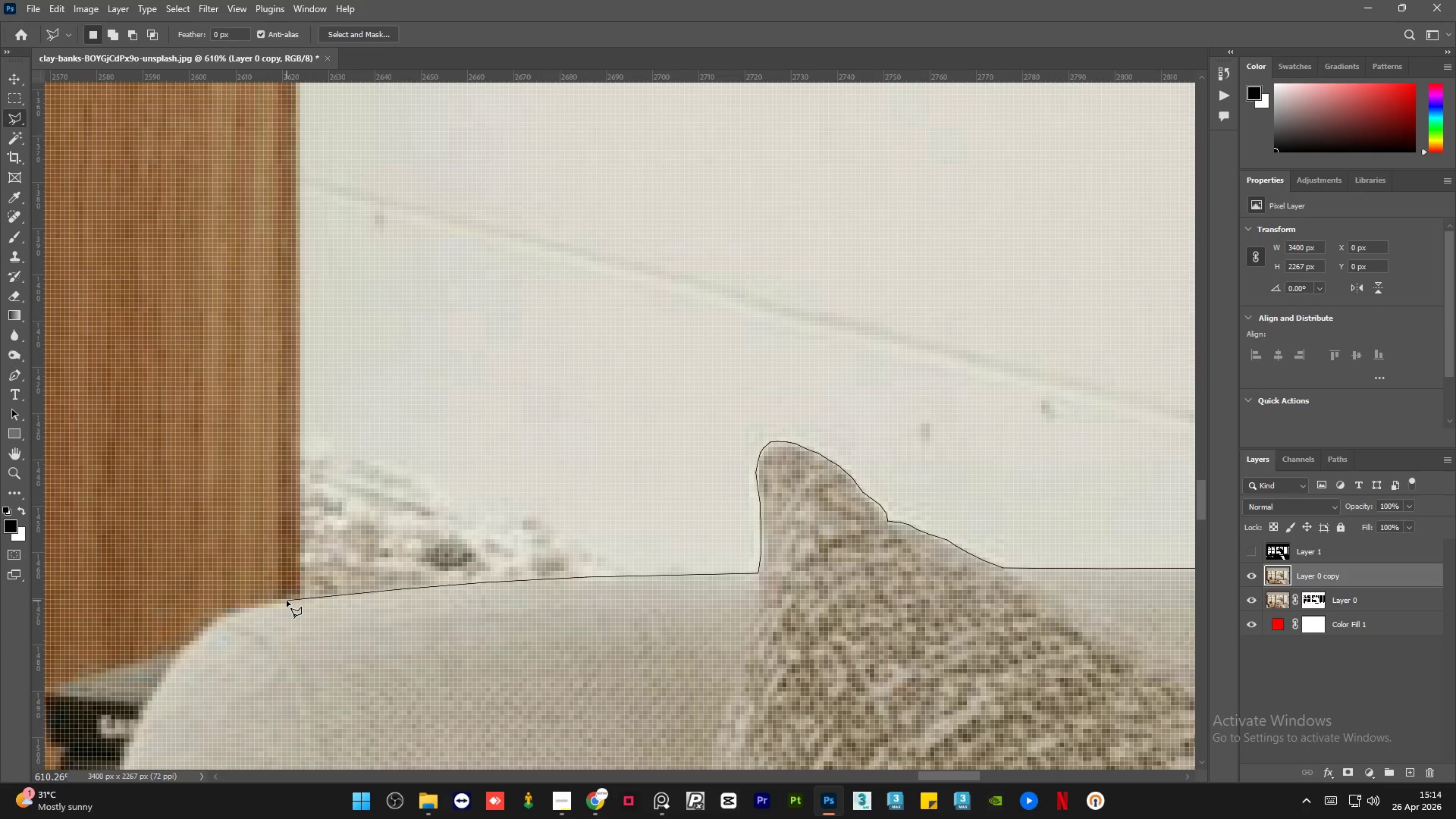 
double_click([287, 601])
 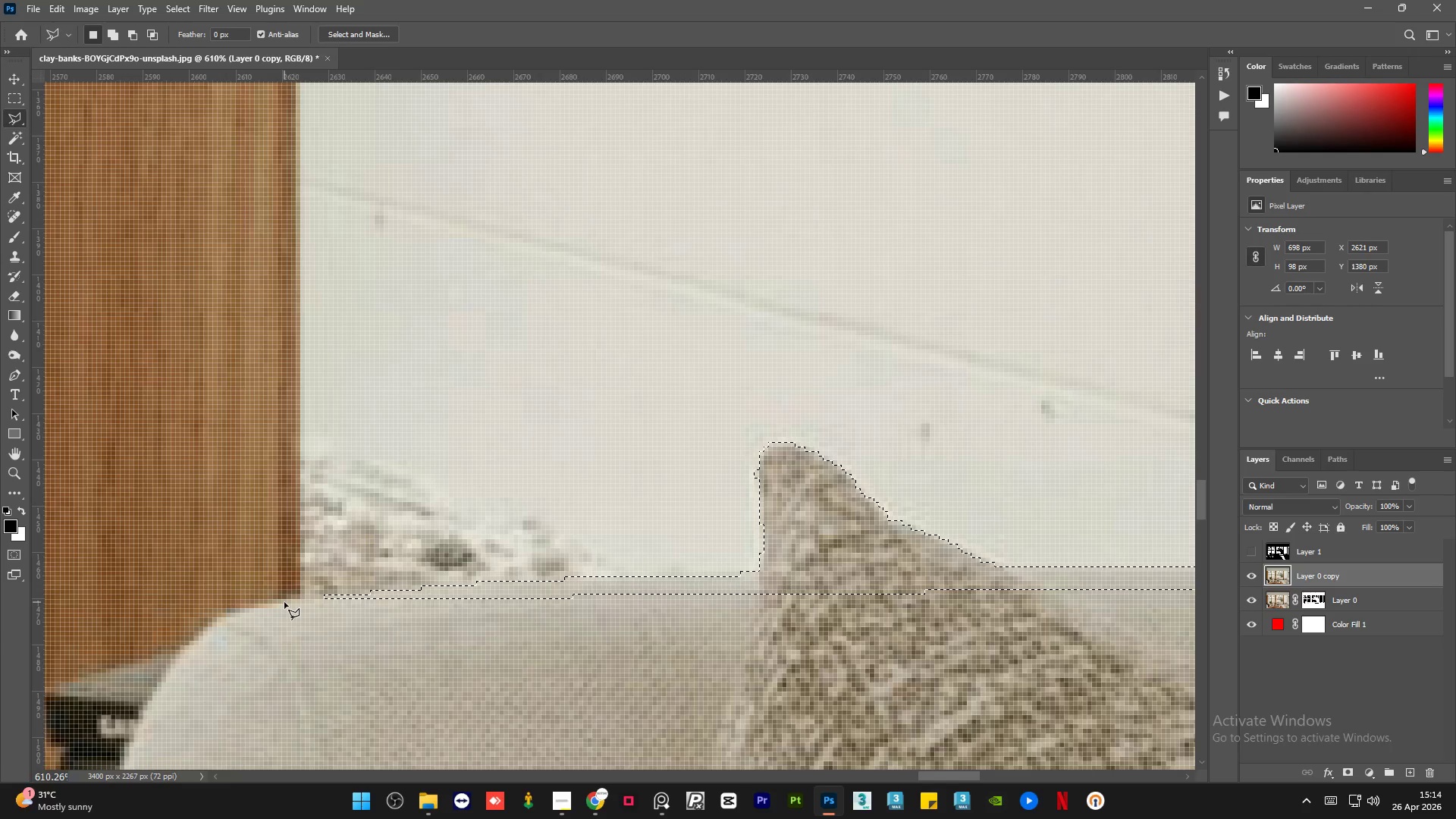 
hold_key(key=AltLeft, duration=4.12)
scroll: coordinate [357, 519], scroll_direction: down, amount: 17.0
 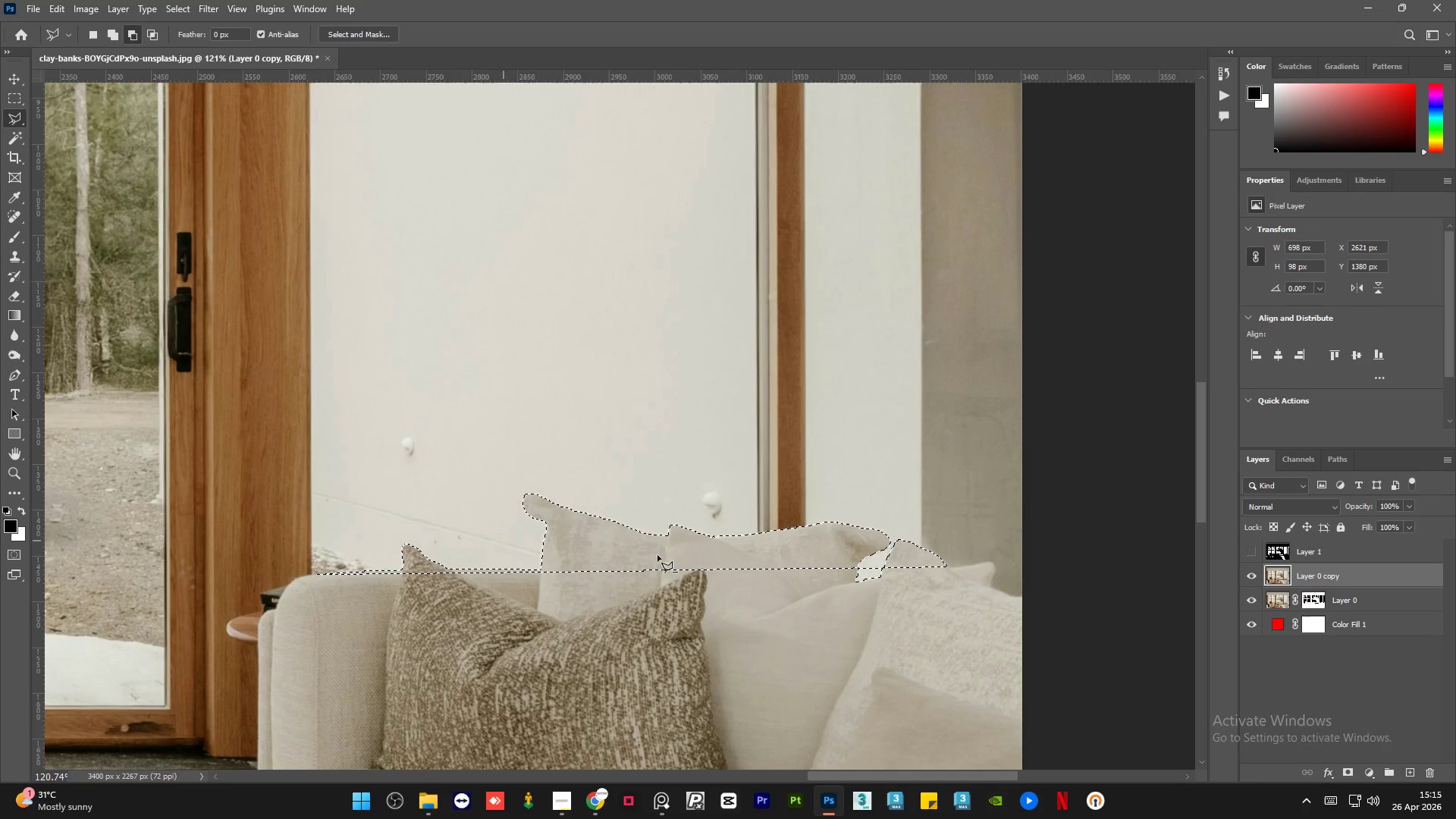 
scroll: coordinate [958, 607], scroll_direction: up, amount: 18.0
 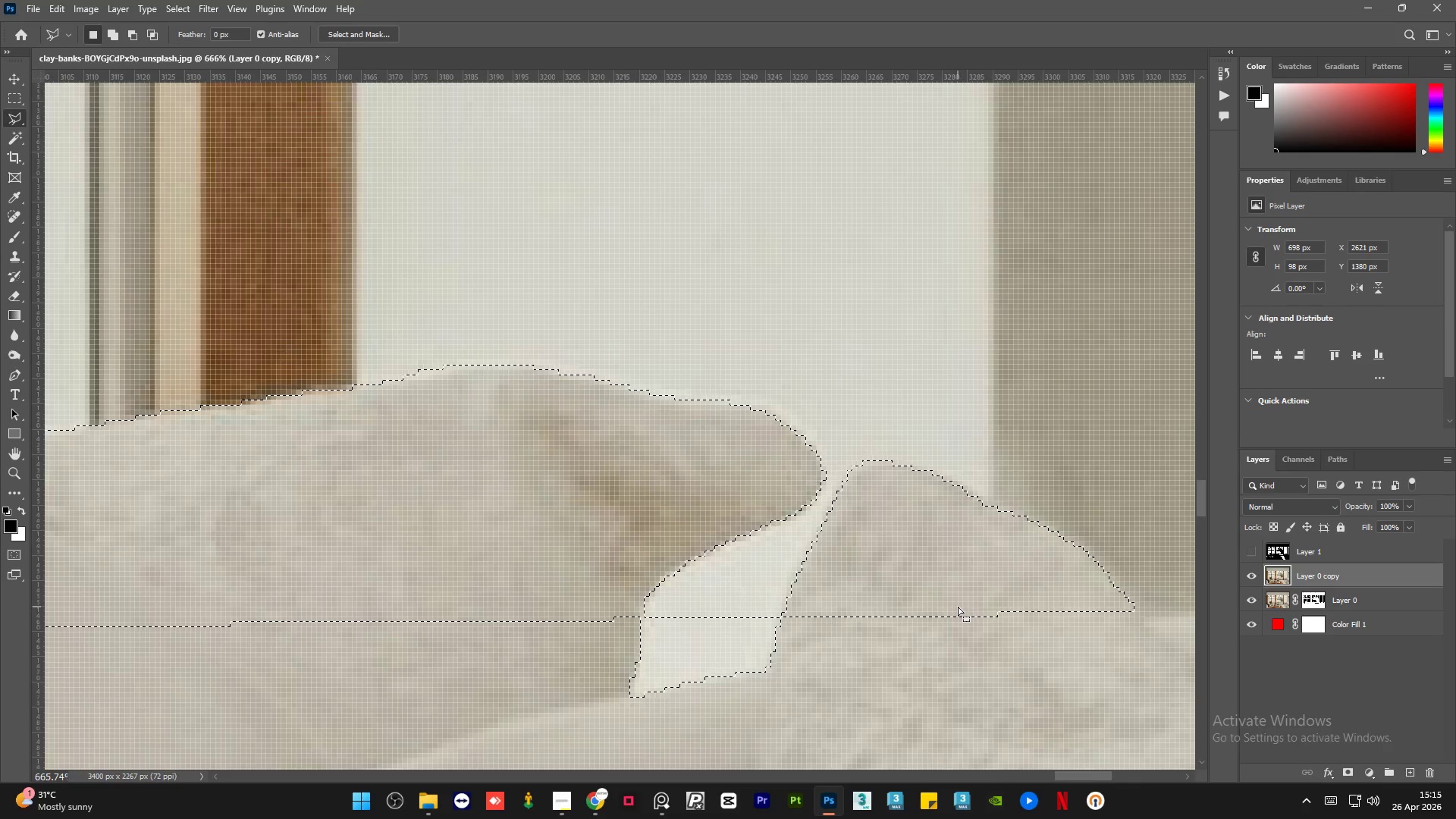 
hold_key(key=AltLeft, duration=0.7)
scroll: coordinate [758, 642], scroll_direction: up, amount: 4.0
 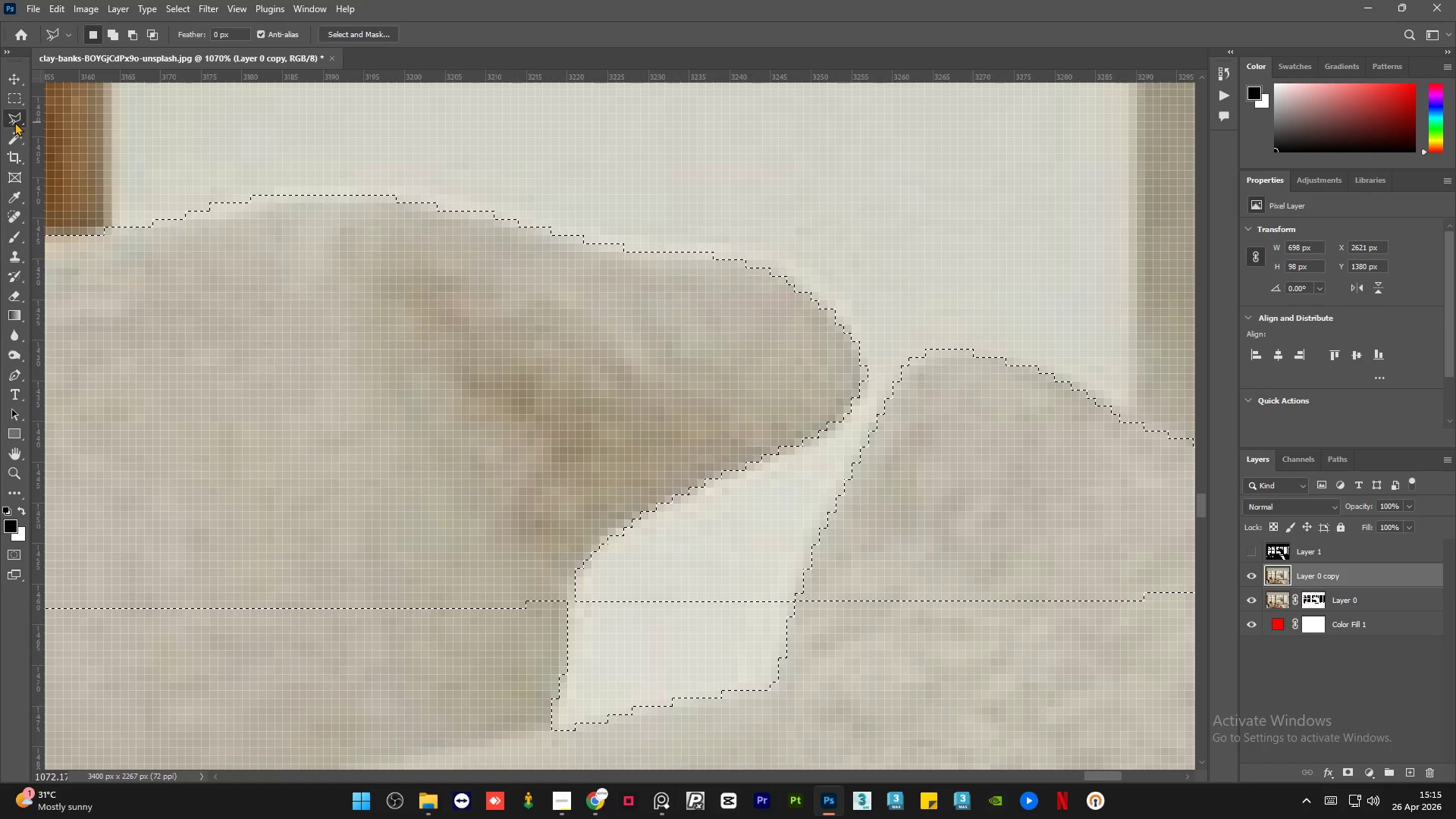 
hold_key(key=AltLeft, duration=2.2)
scroll: coordinate [893, 536], scroll_direction: down, amount: 9.0
 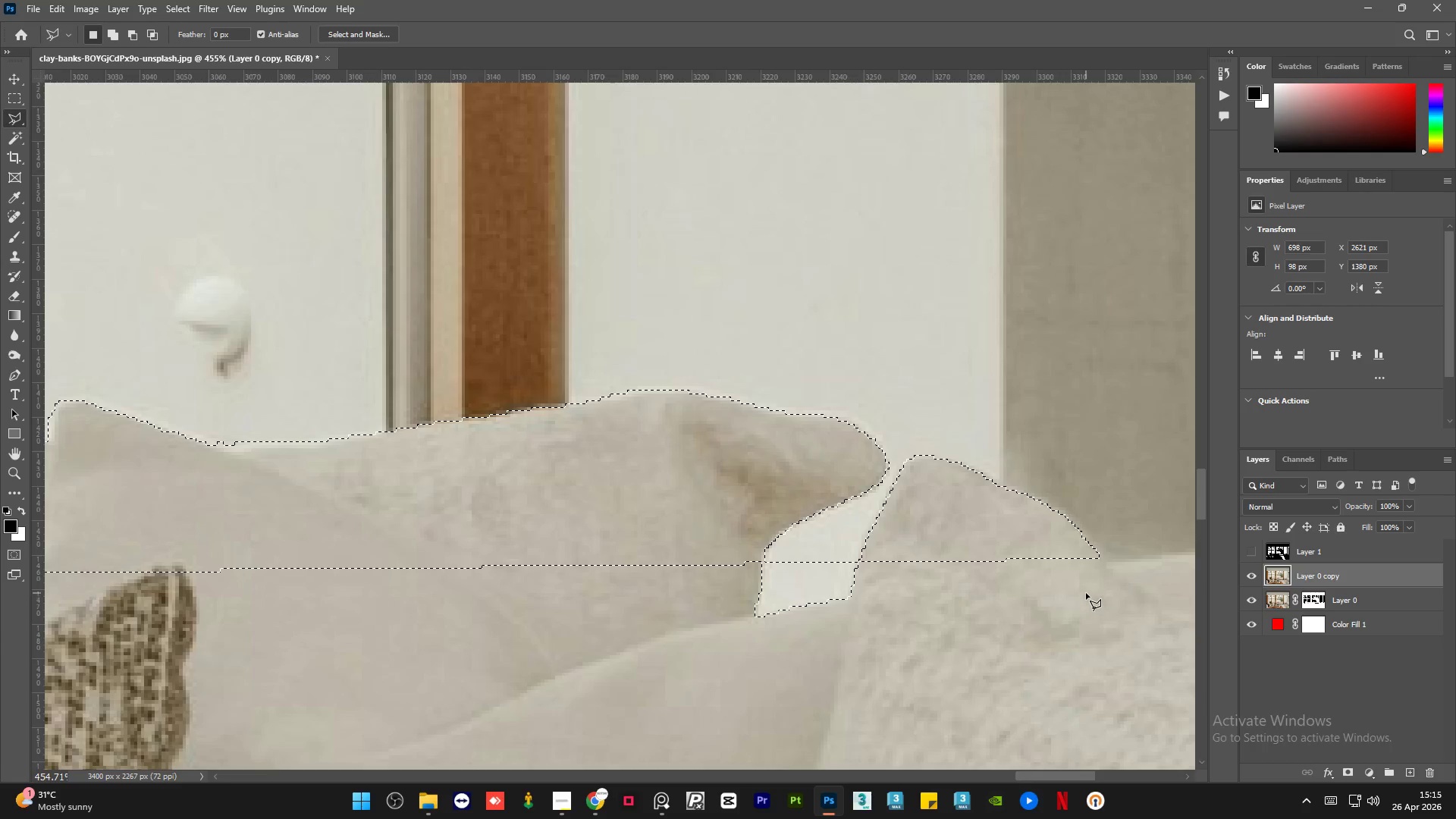 
hold_key(key=ShiftLeft, duration=0.98)
left_click([1100, 555])
 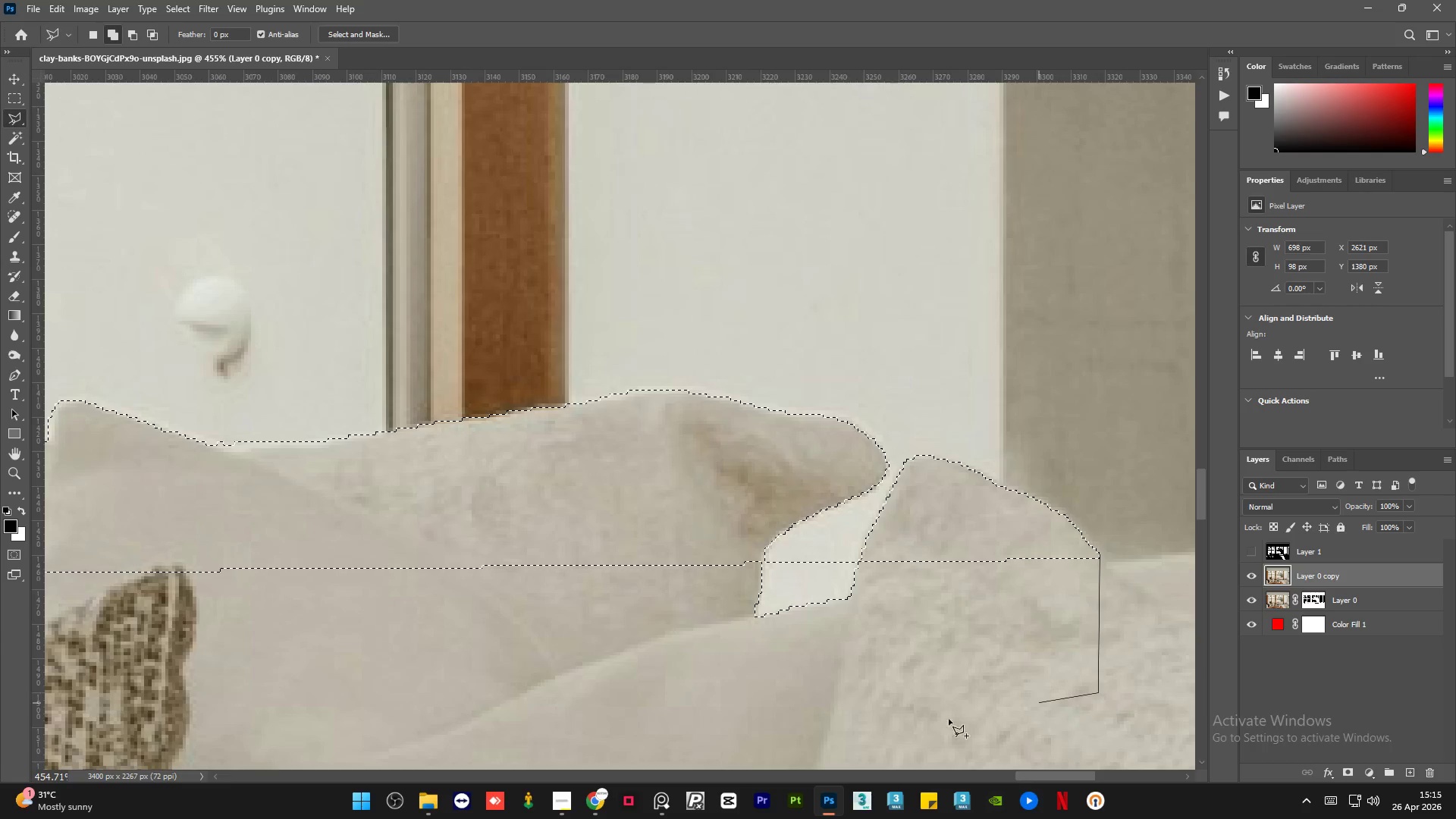 
double_click([899, 730])
 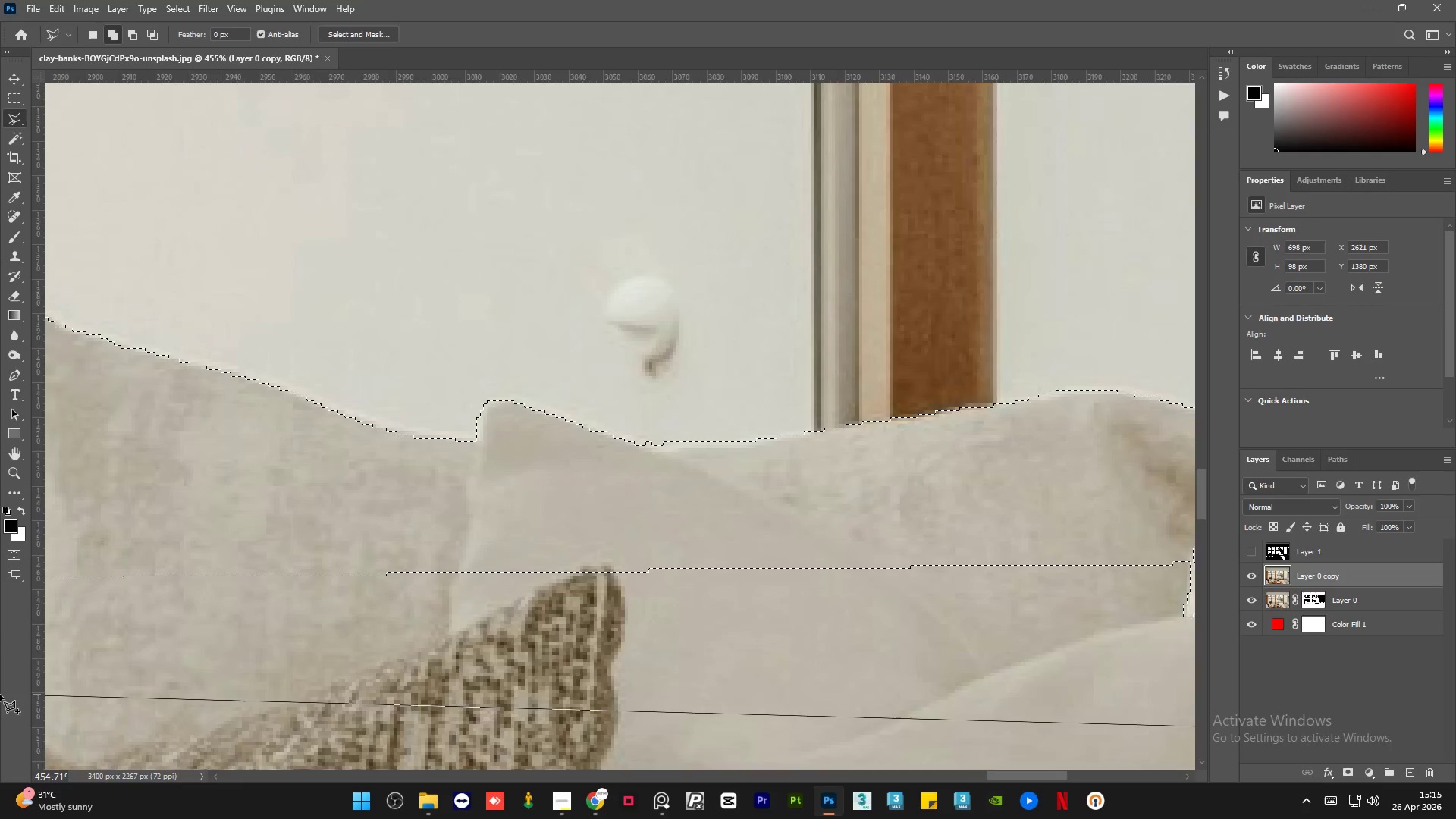 
left_click([263, 737])
 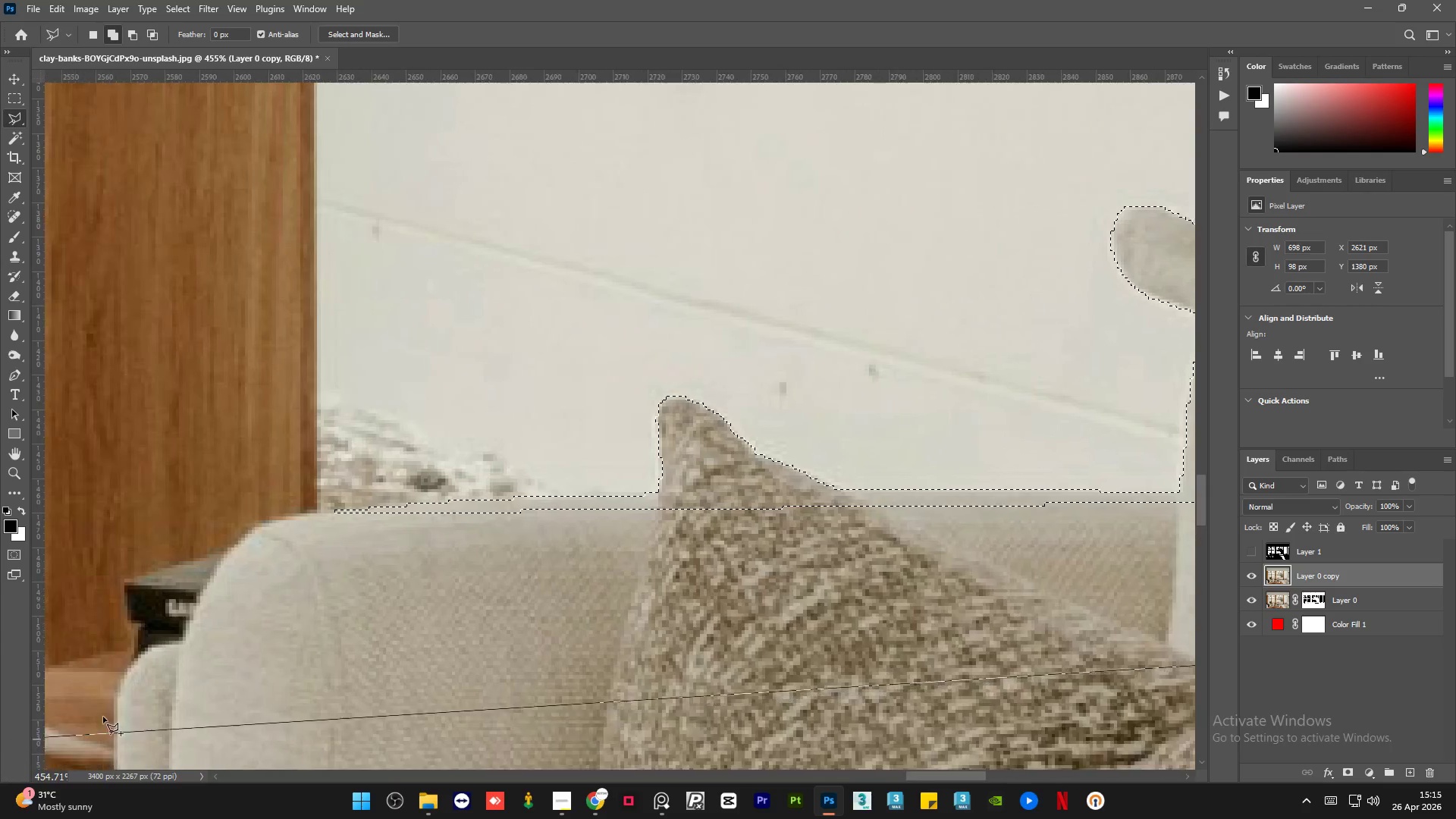 
left_click([309, 670])
 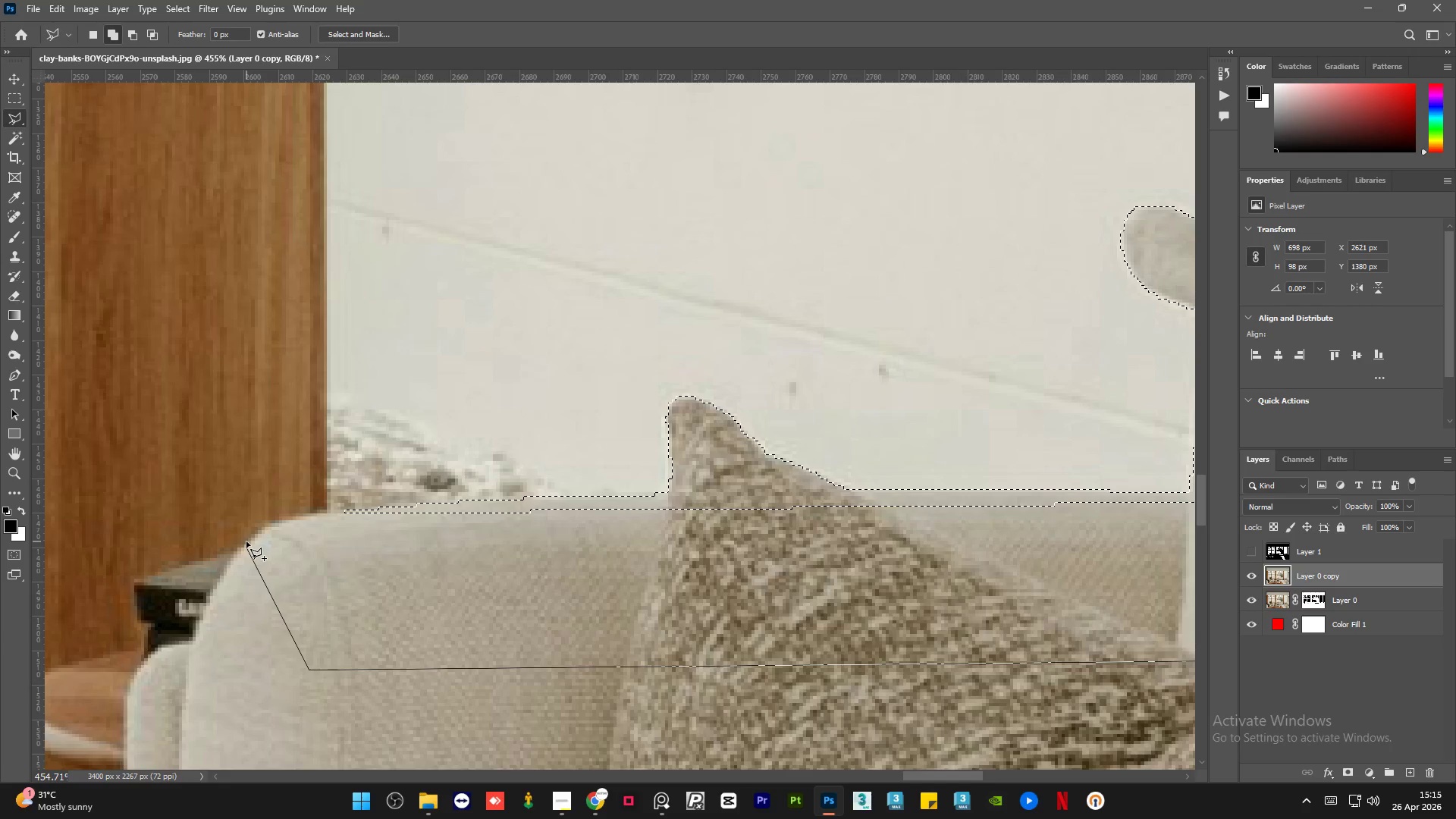 
left_click([247, 542])
 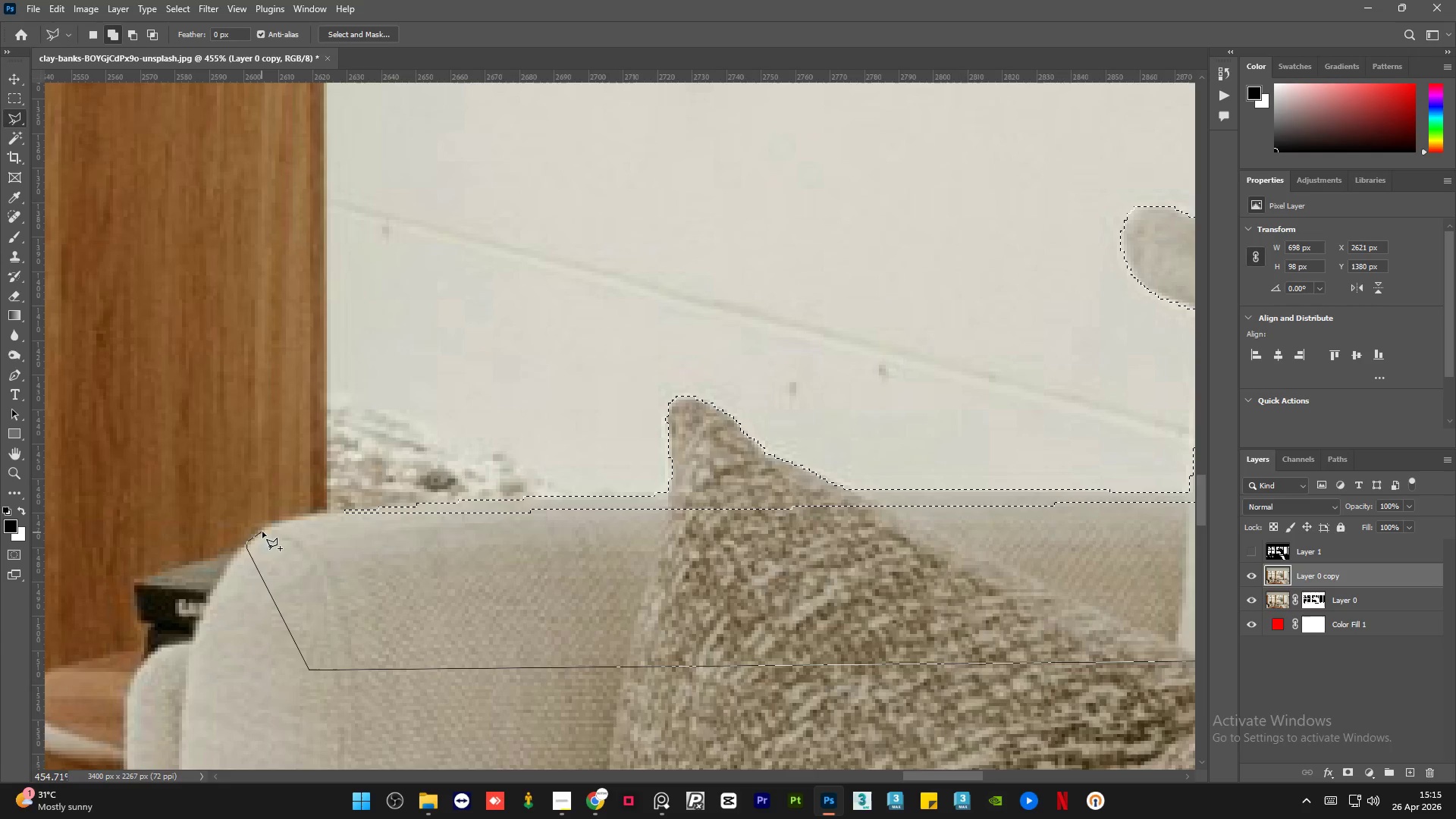 
left_click([262, 531])
 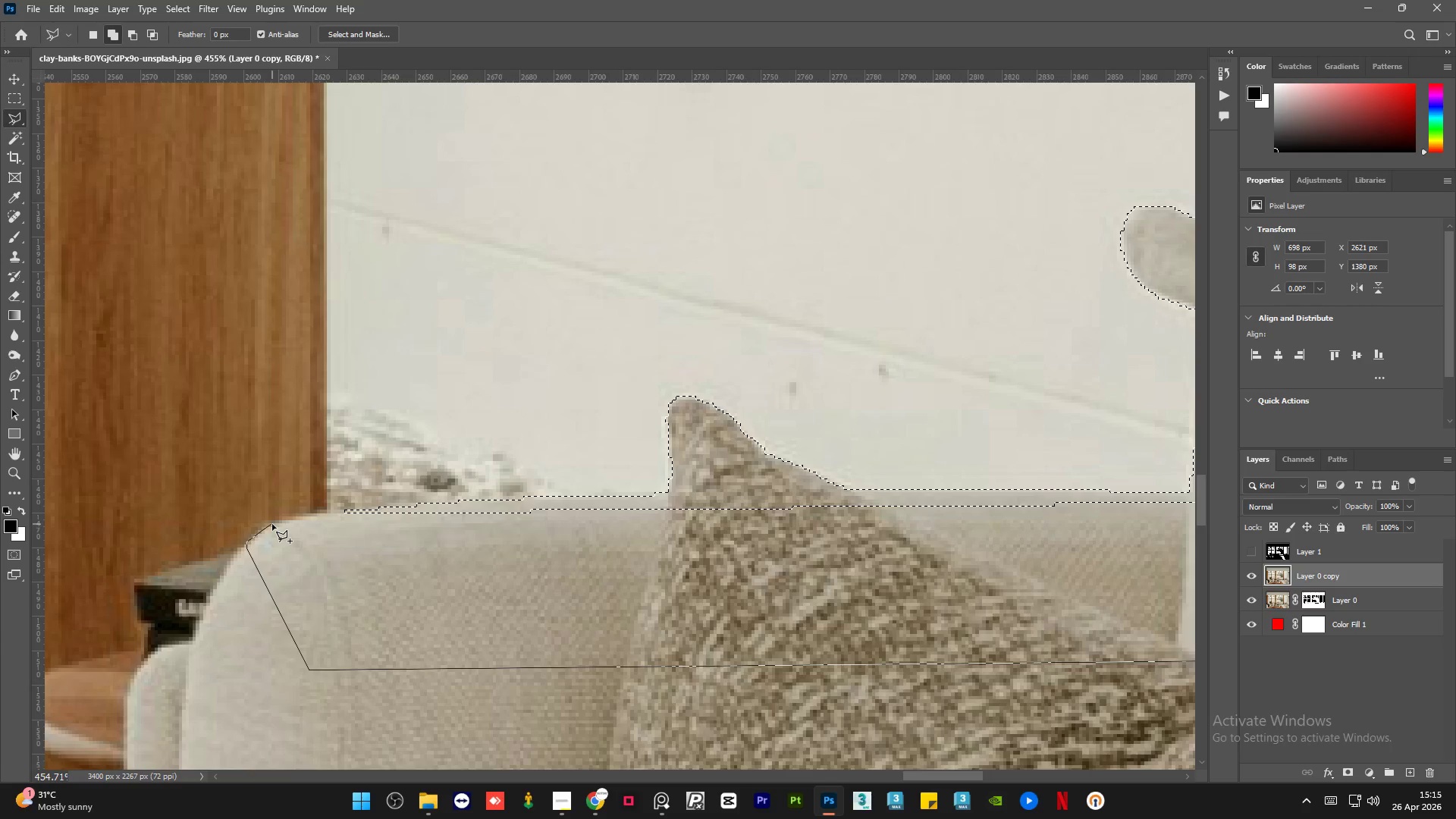 
left_click([272, 524])
 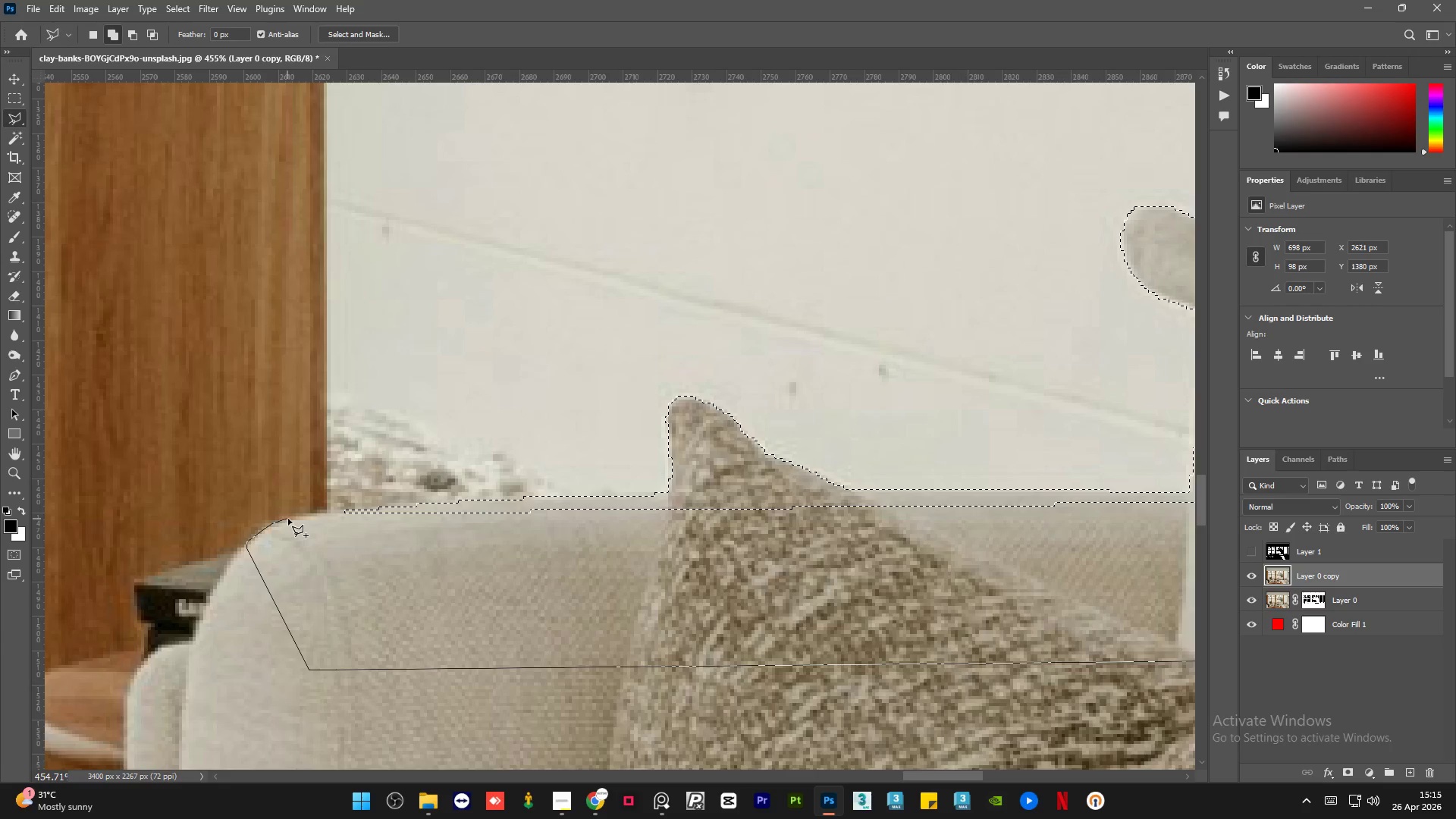 
left_click([289, 519])
 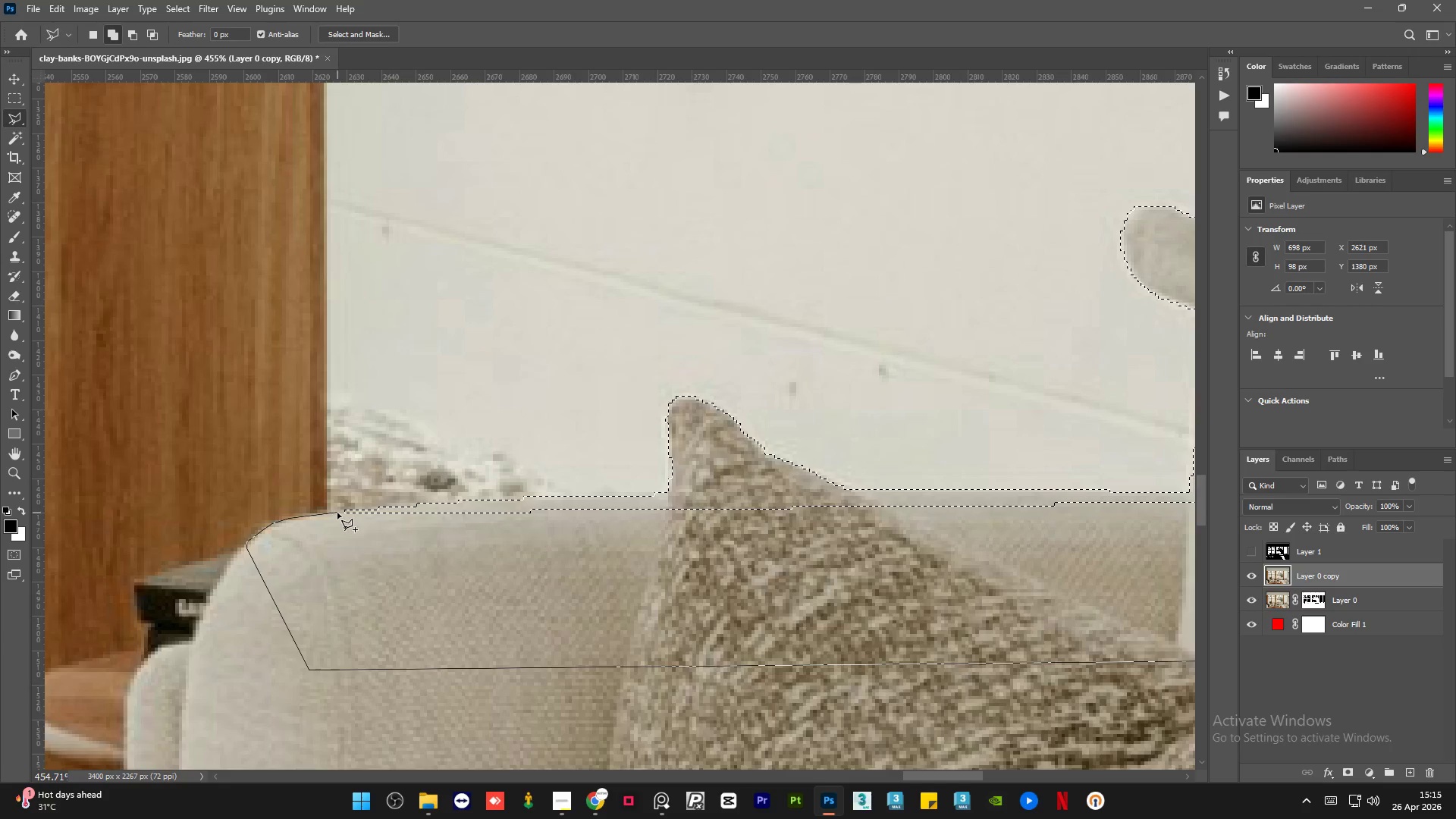 
left_click([352, 511])
 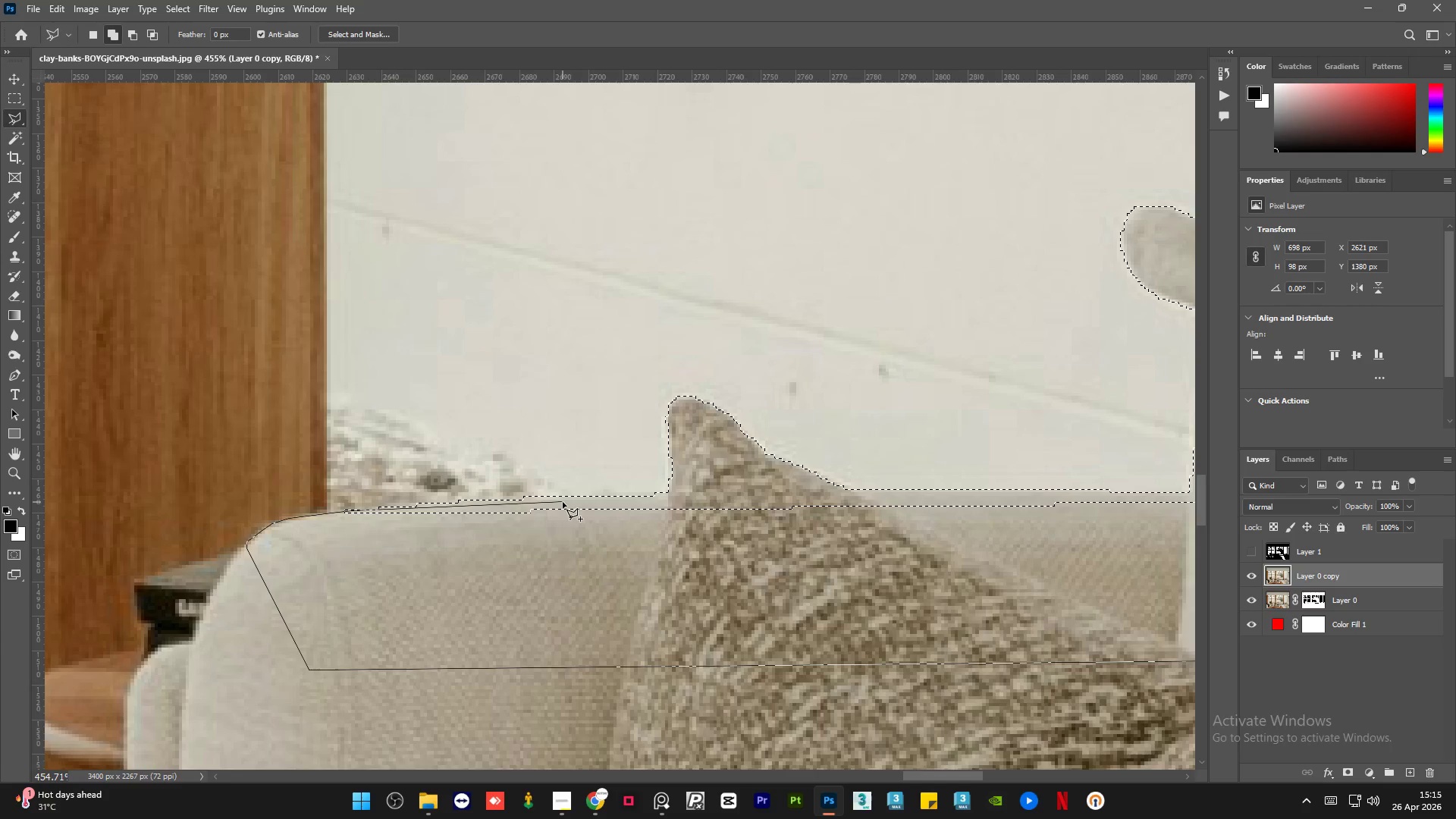 
left_click([563, 502])
 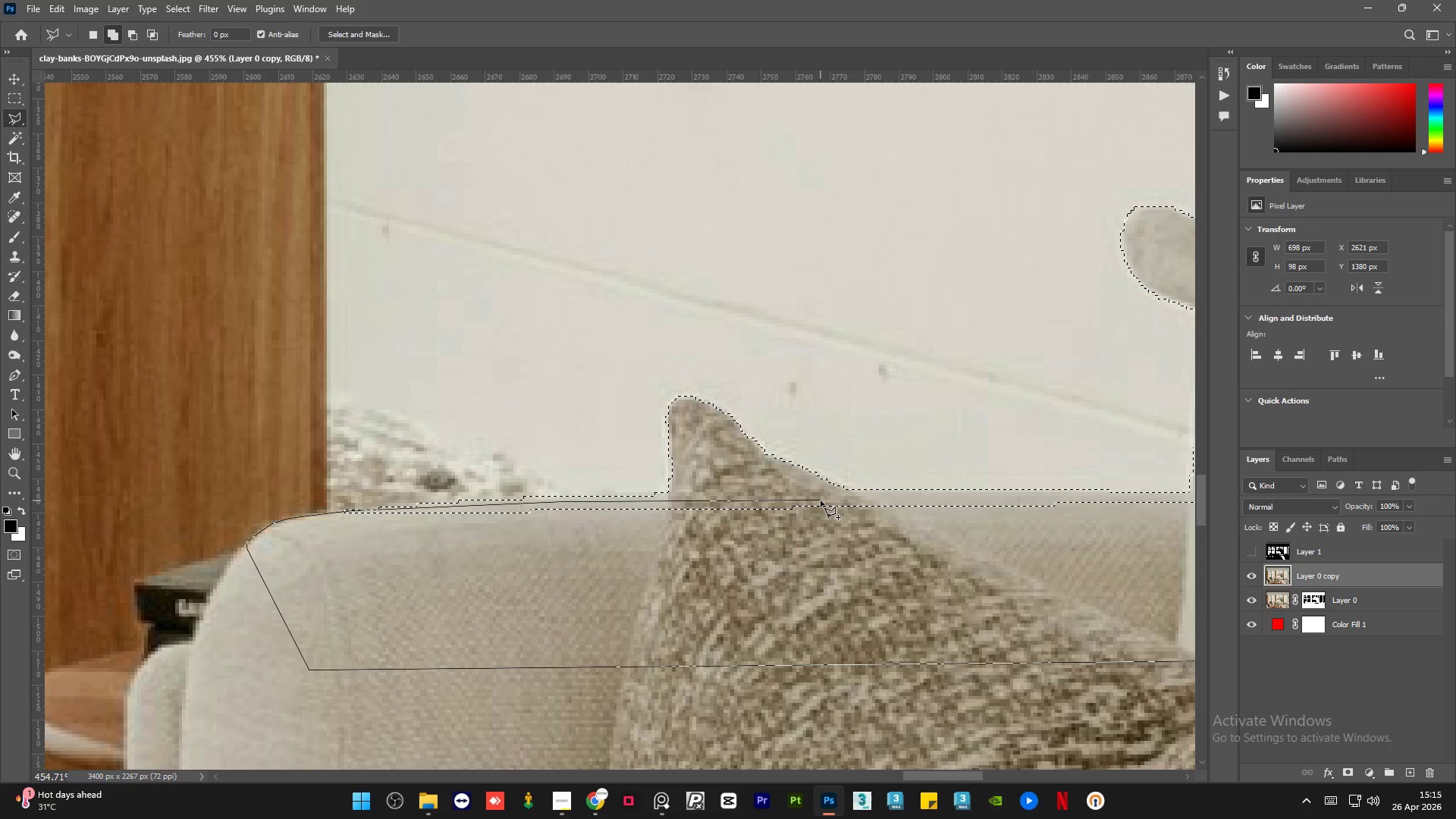 
left_click([821, 500])
 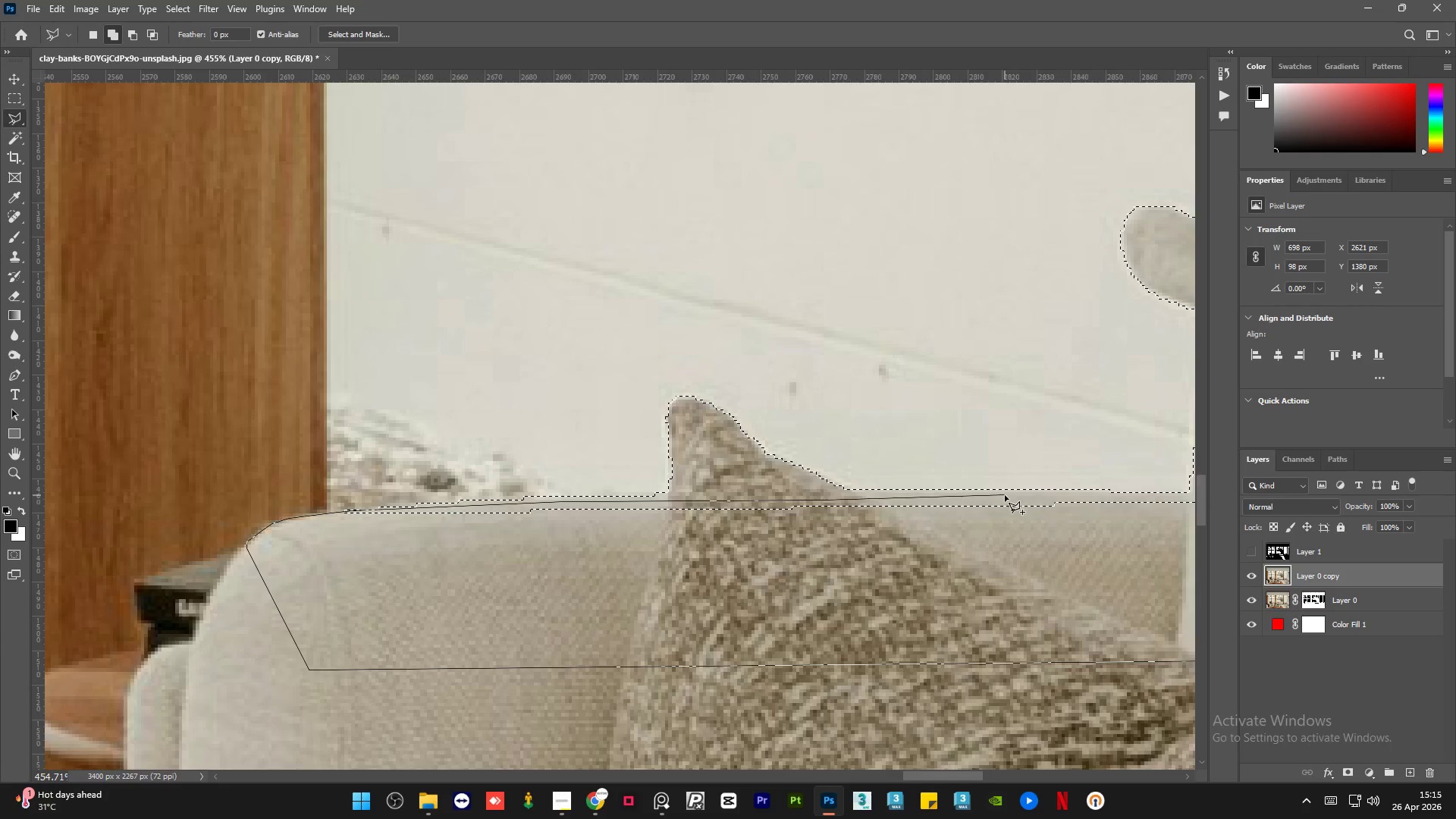 
left_click_drag(start_coordinate=[1010, 499], to_coordinate=[1021, 501])
 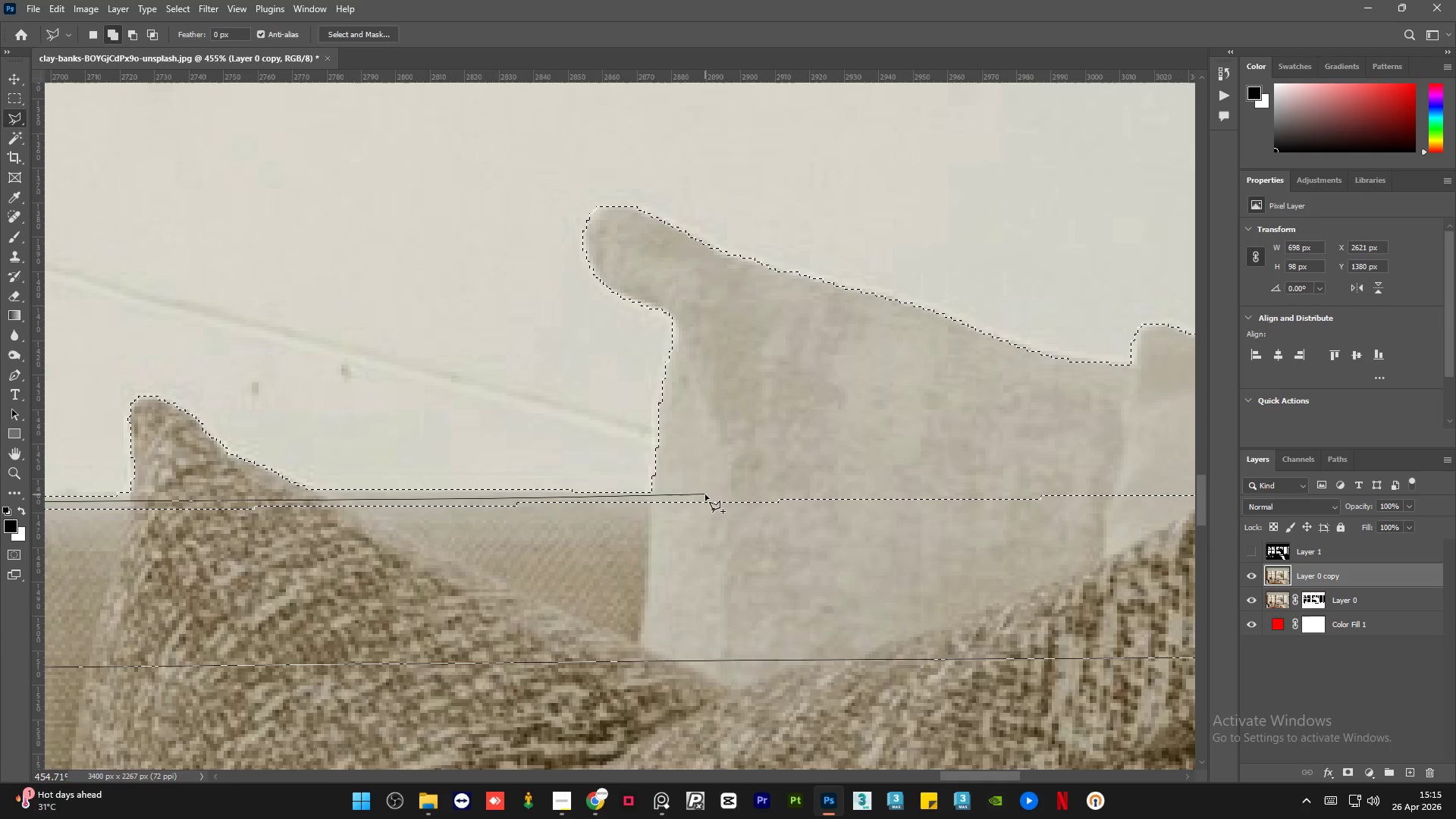 
left_click([708, 497])
 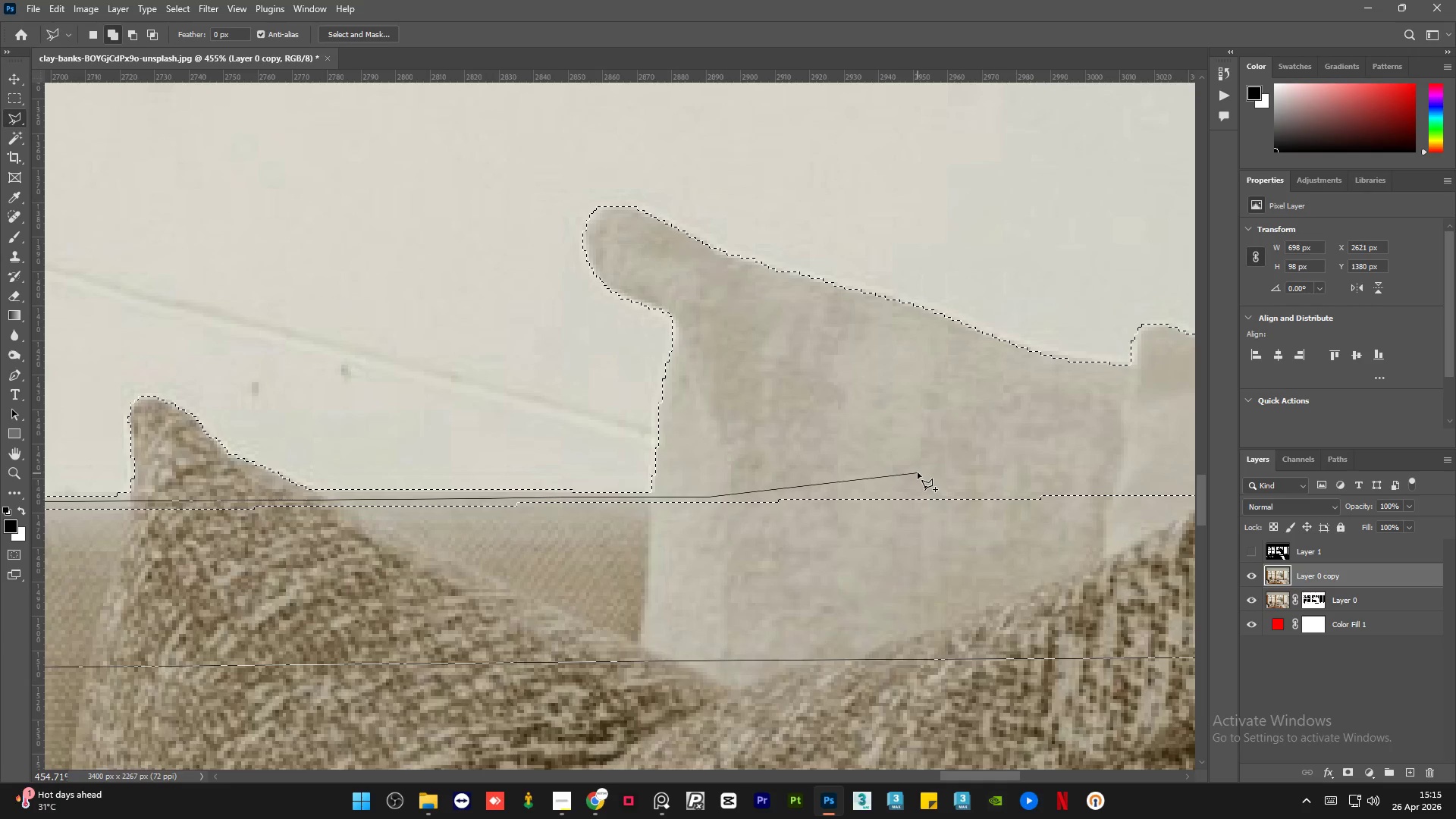 
left_click_drag(start_coordinate=[918, 472], to_coordinate=[923, 472])
 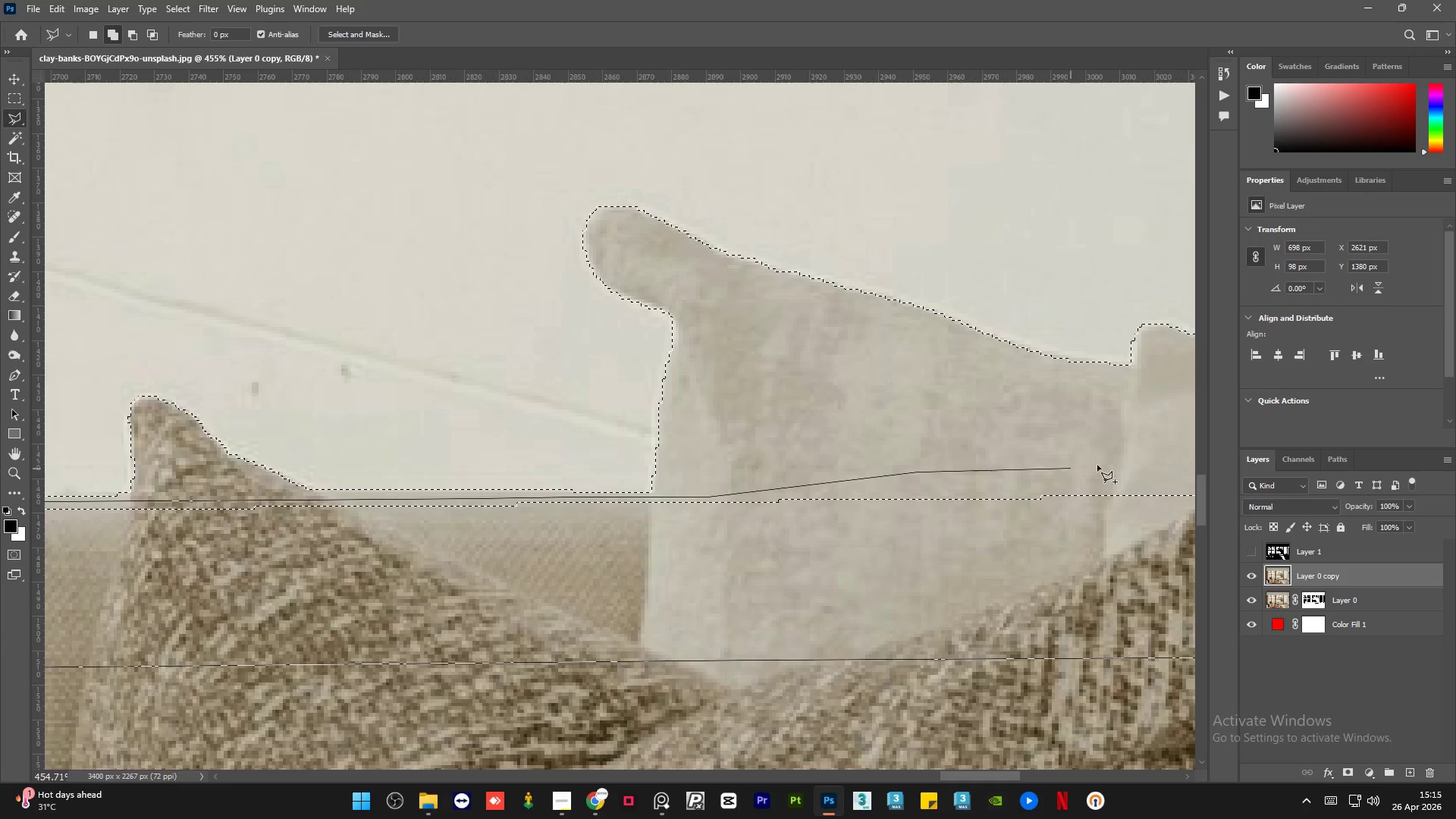 
double_click([1097, 465])
 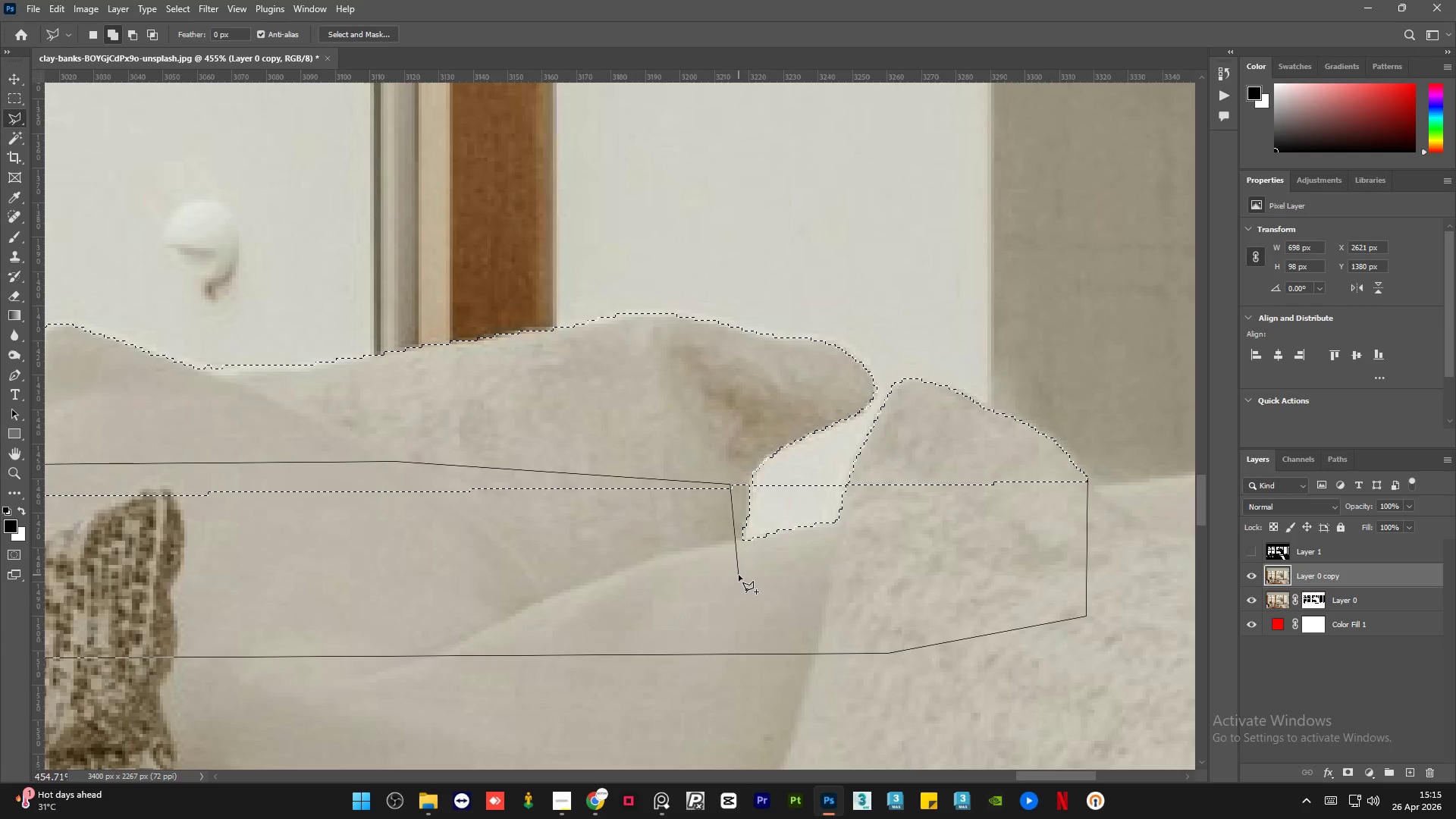 
wait(6.39)
 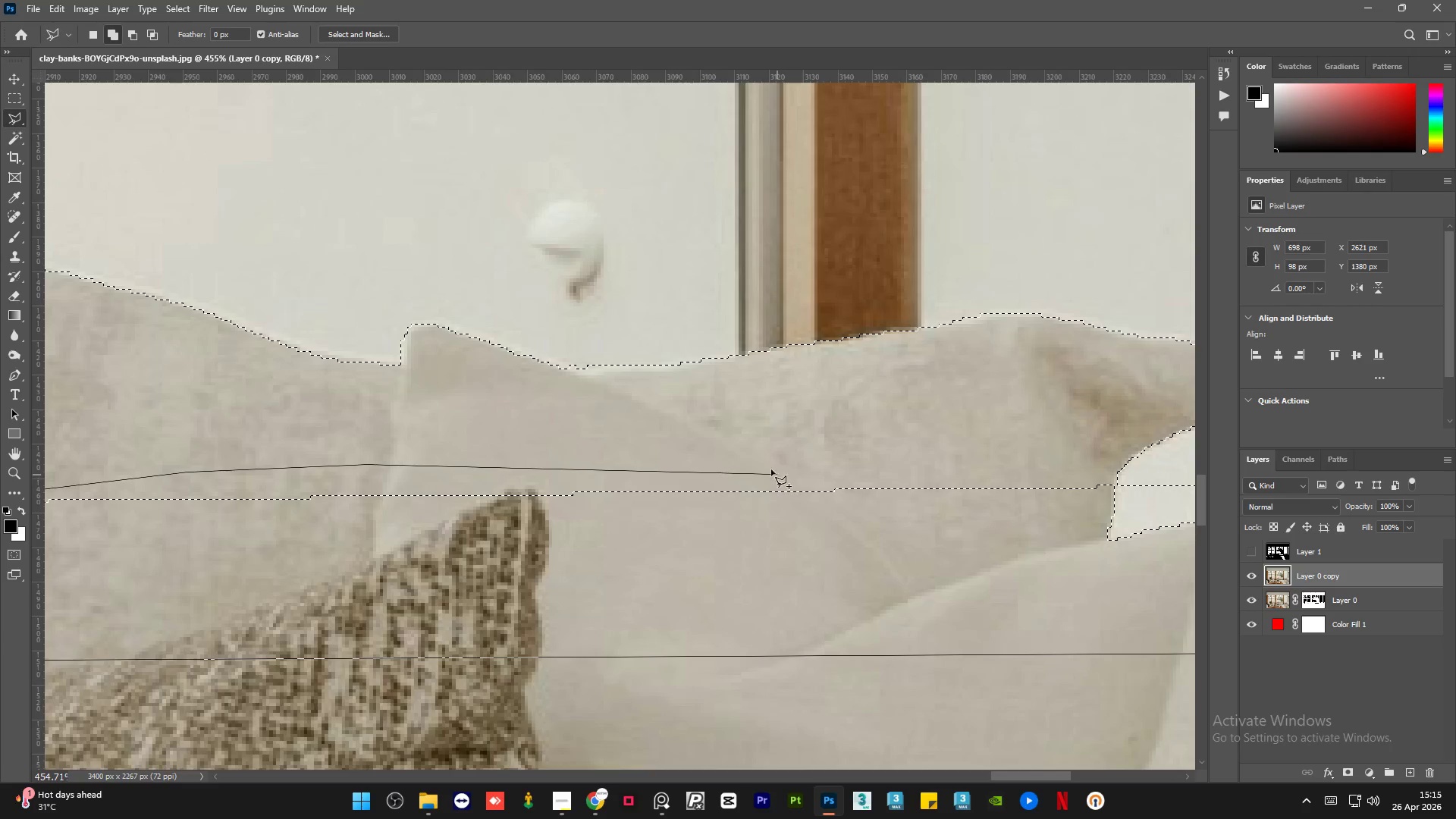 
double_click([1089, 482])
 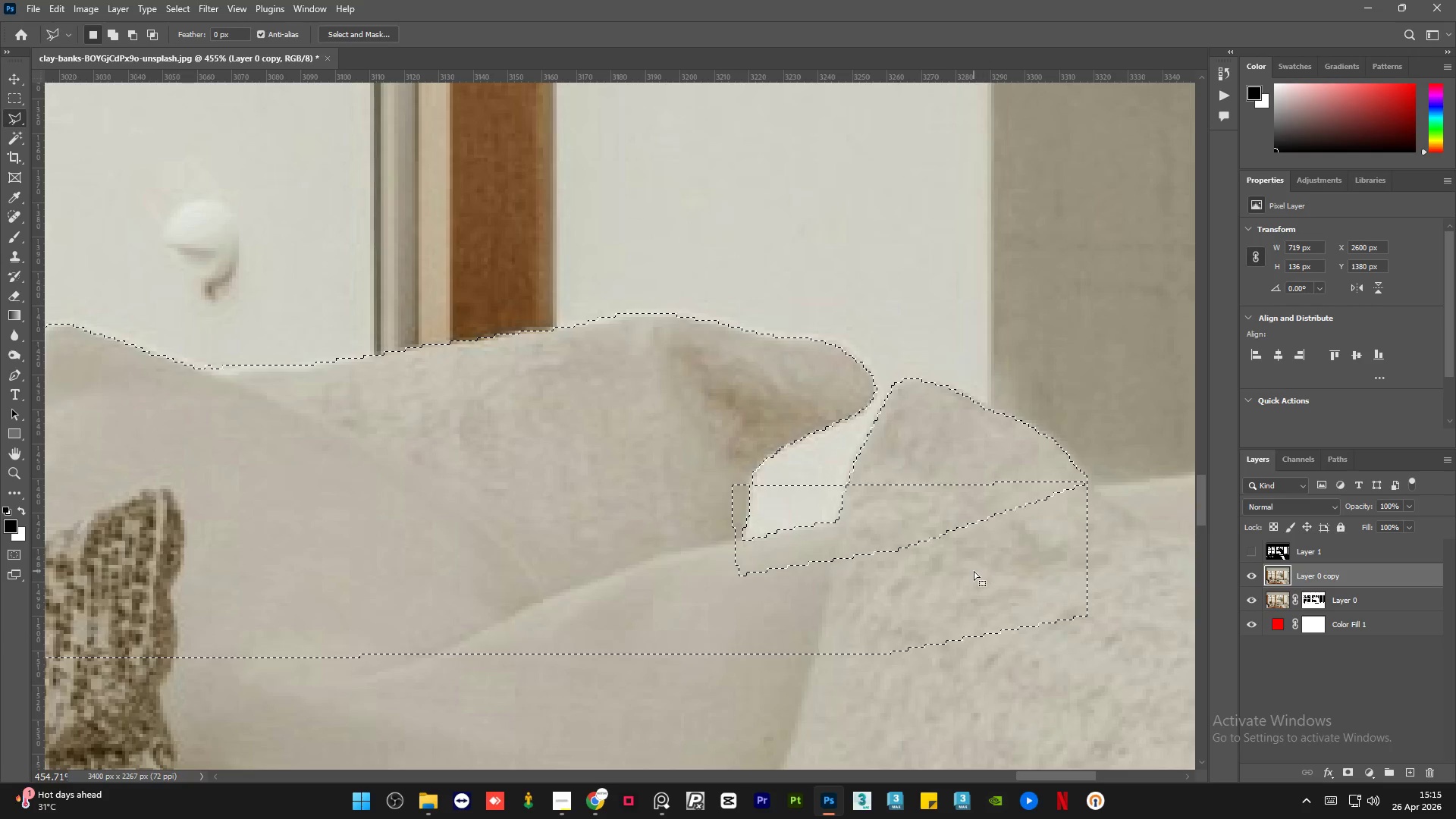 
hold_key(key=AltLeft, duration=6.97)
scroll: coordinate [648, 578], scroll_direction: down, amount: 14.0
 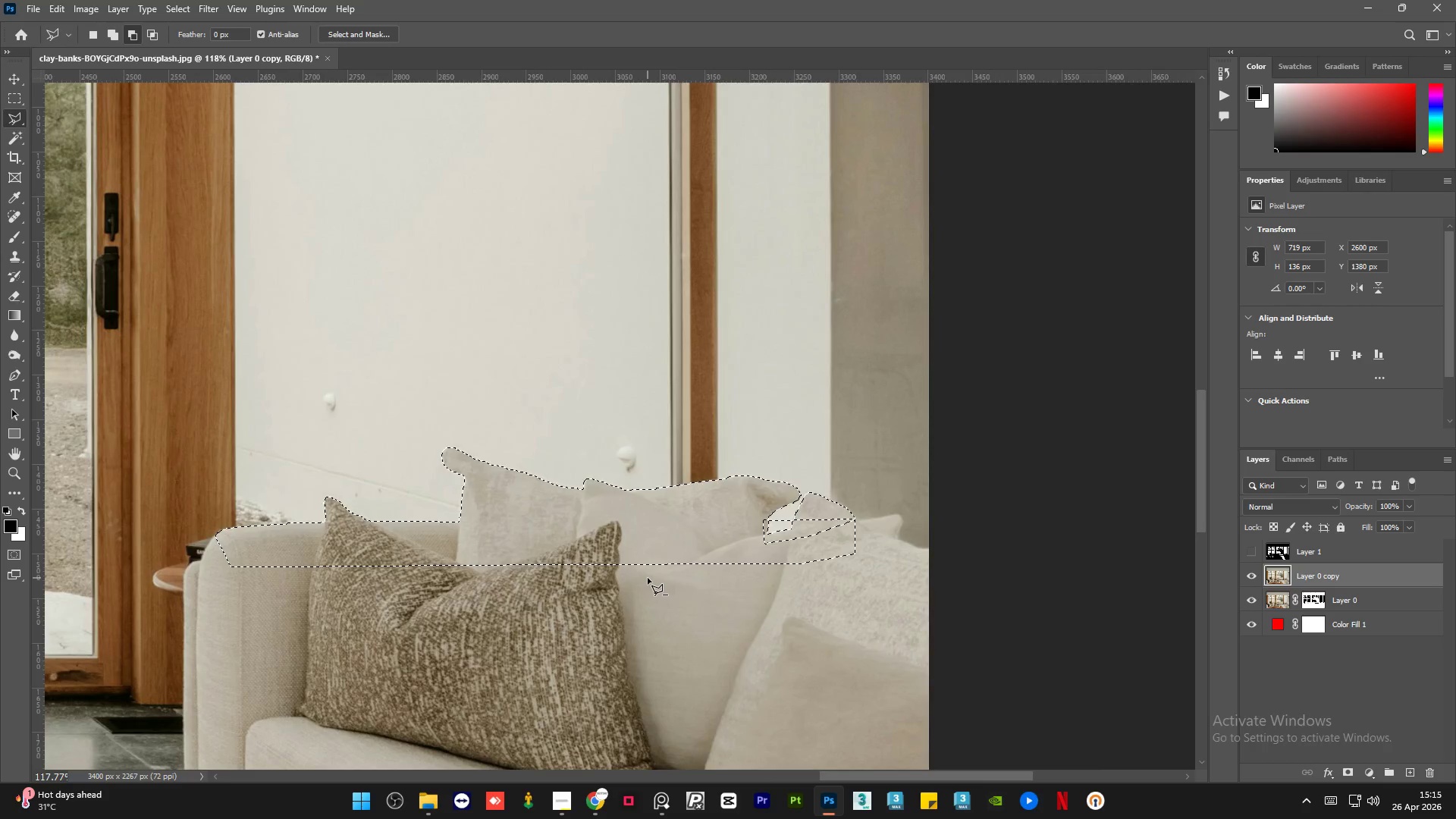 
scroll: coordinate [410, 576], scroll_direction: up, amount: 7.0
 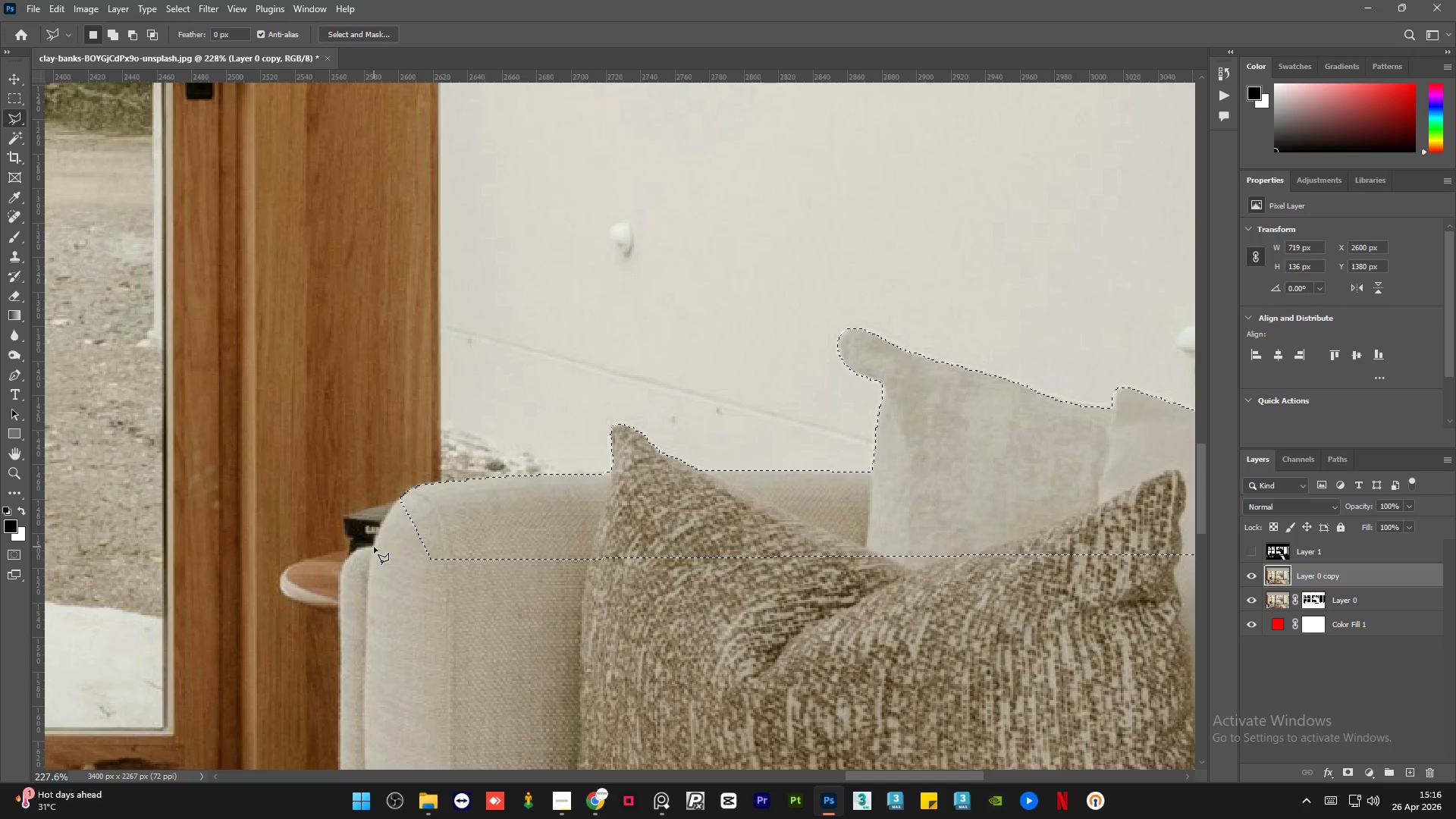 
wait(21.13)
 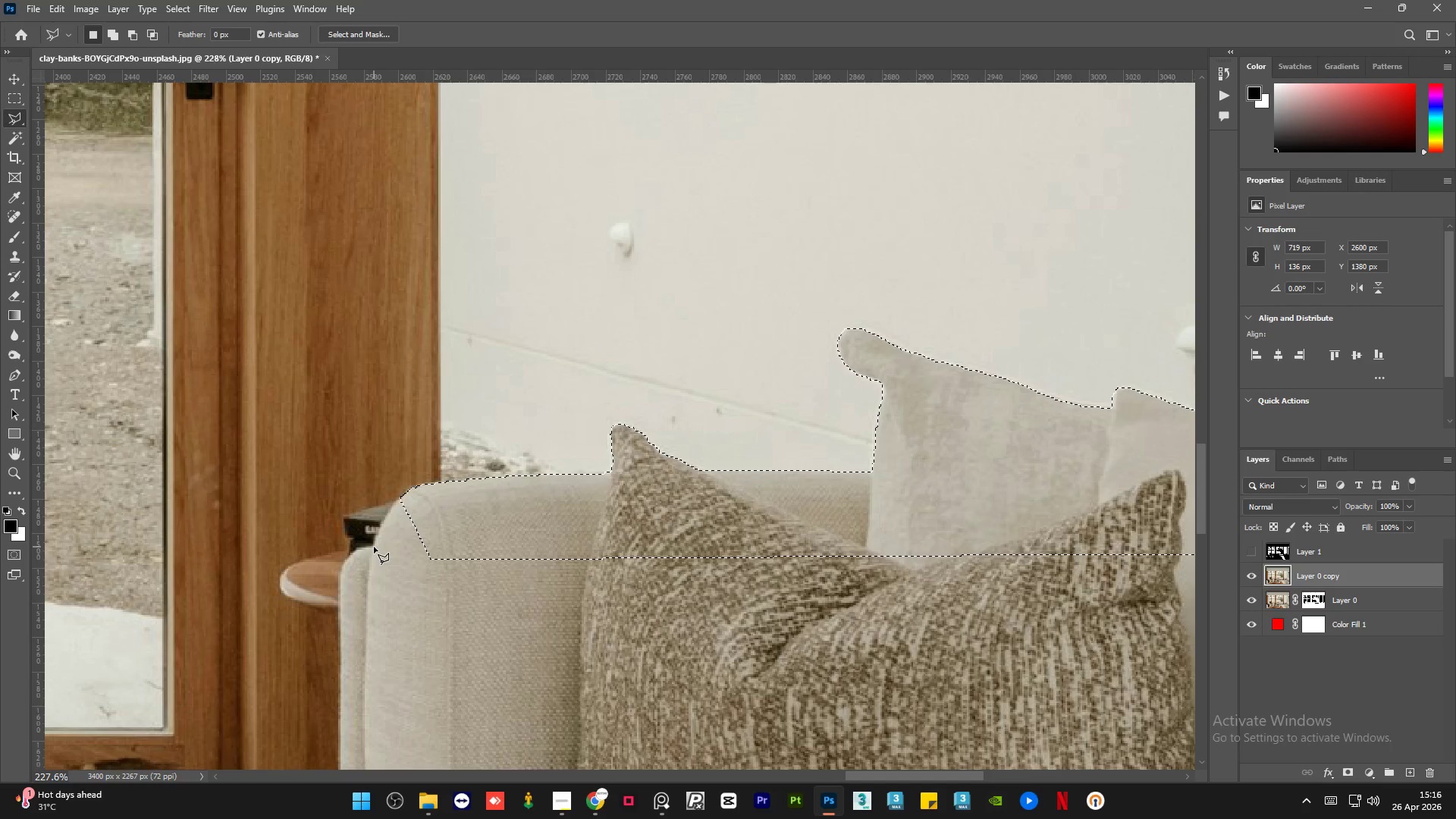 
hold_key(key=AltLeft, duration=3.25)
 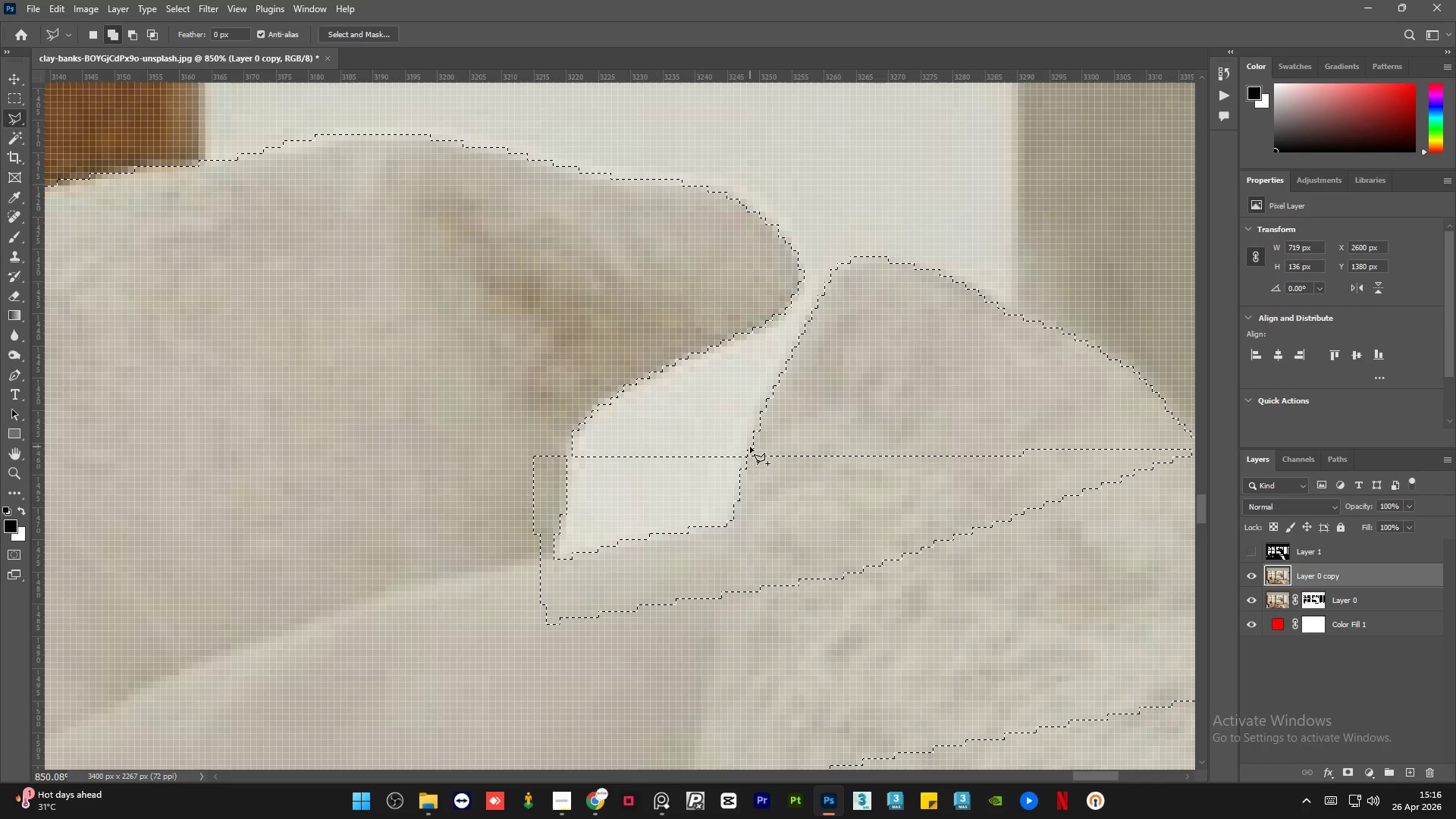 
hold_key(key=ShiftLeft, duration=0.55)
 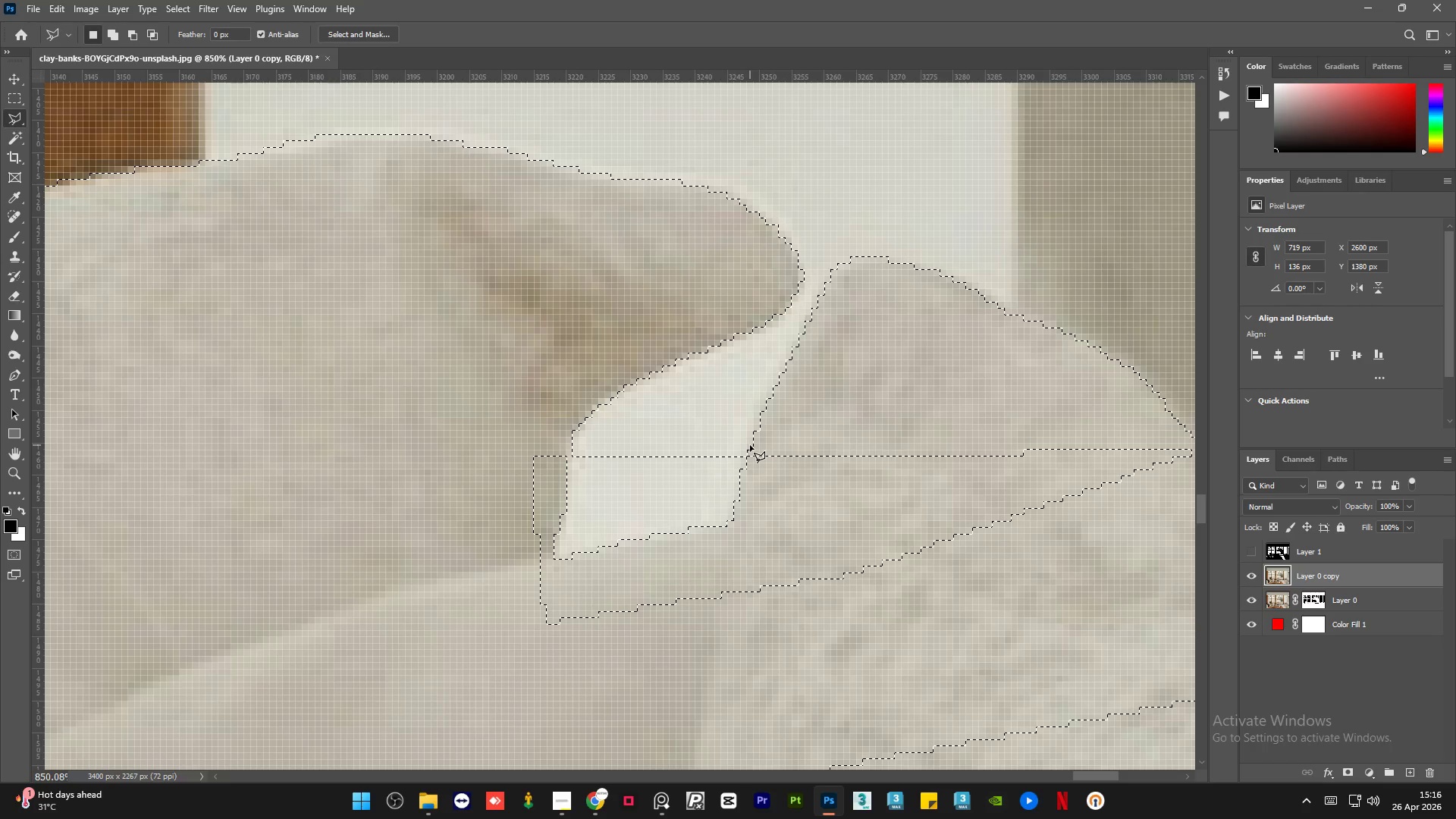 
scroll: coordinate [733, 485], scroll_direction: up, amount: 14.0
 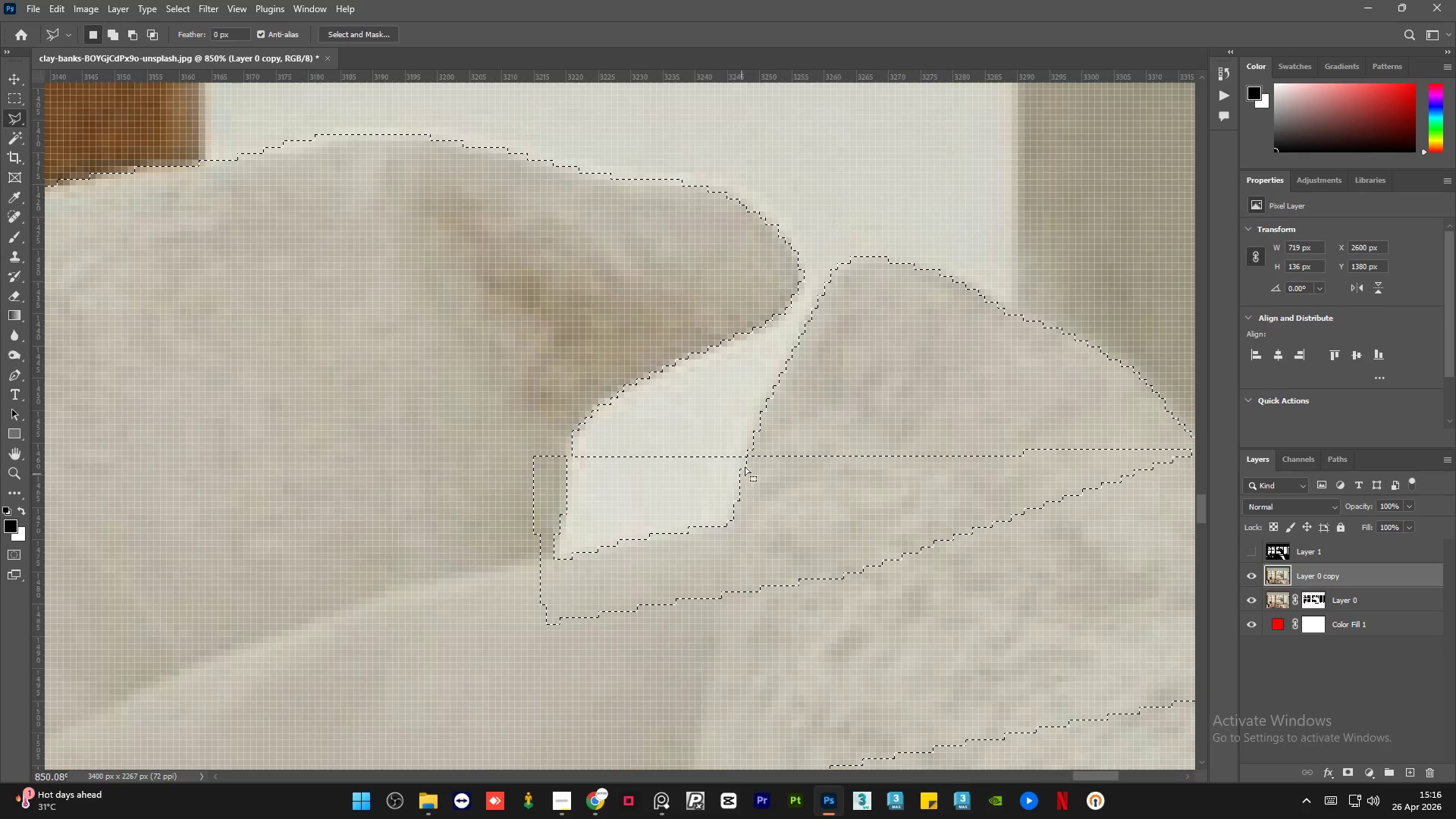 
hold_key(key=AltLeft, duration=0.33)
 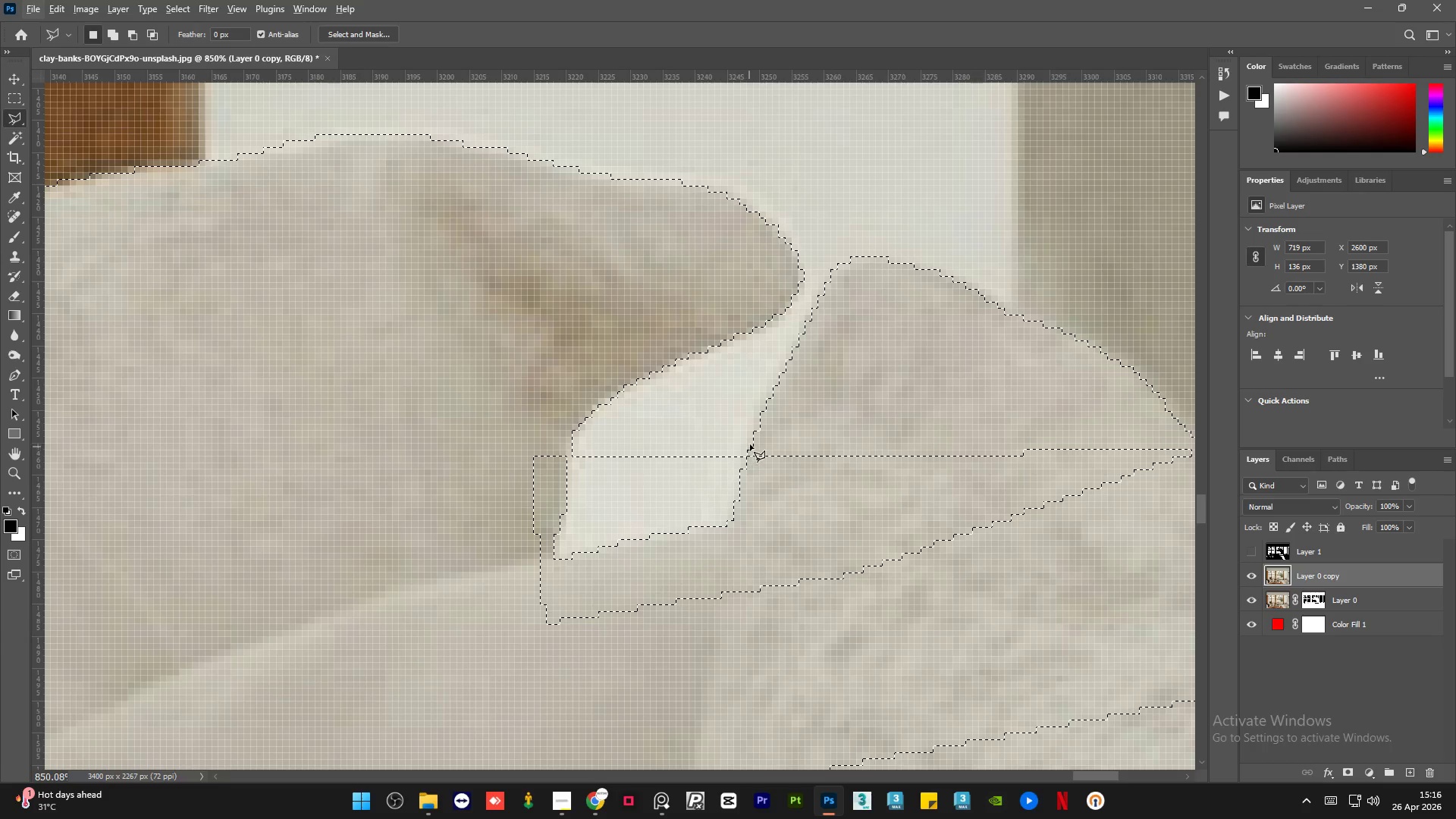 
hold_key(key=AltLeft, duration=0.73)
 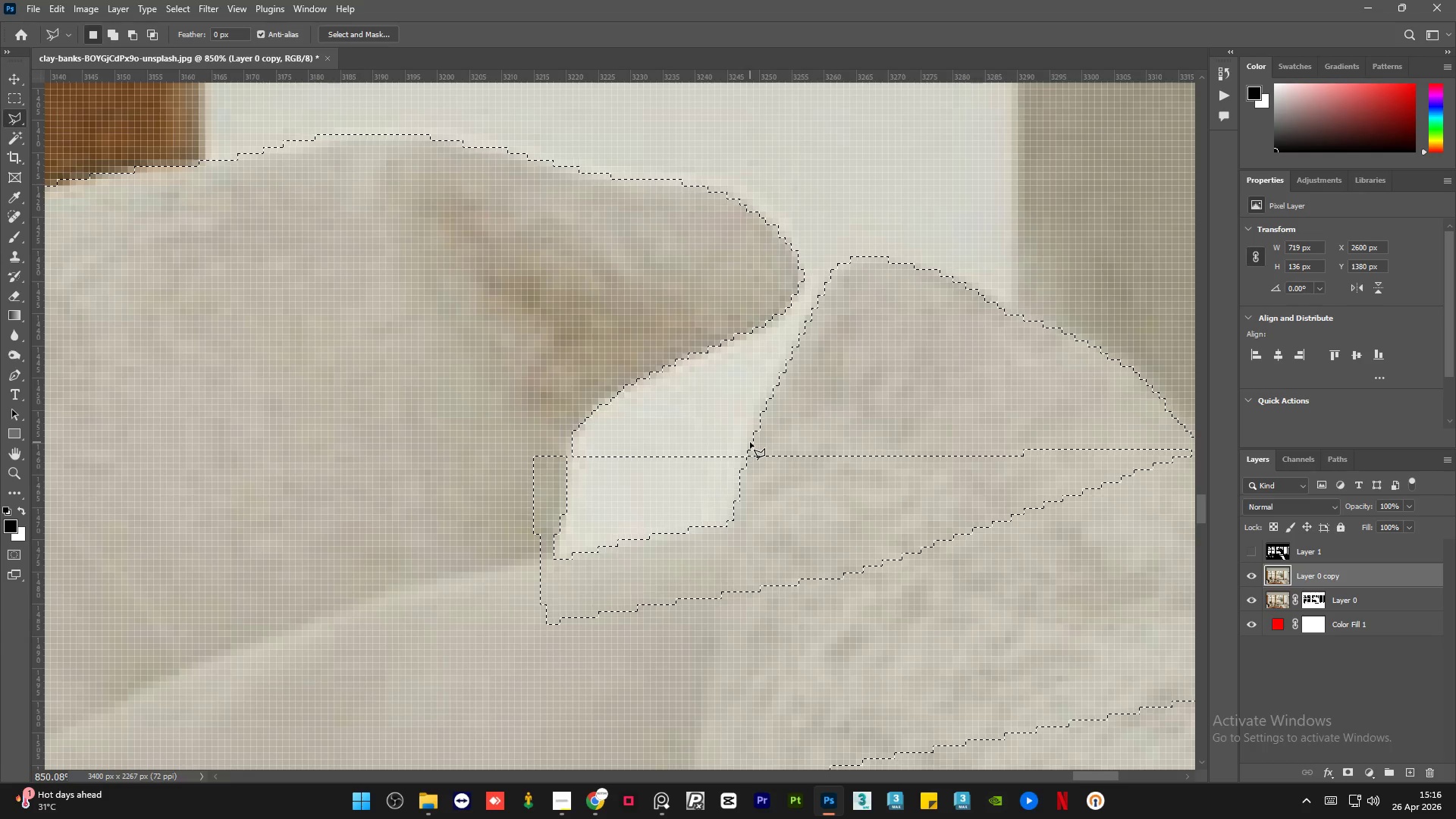 
hold_key(key=ShiftLeft, duration=0.69)
 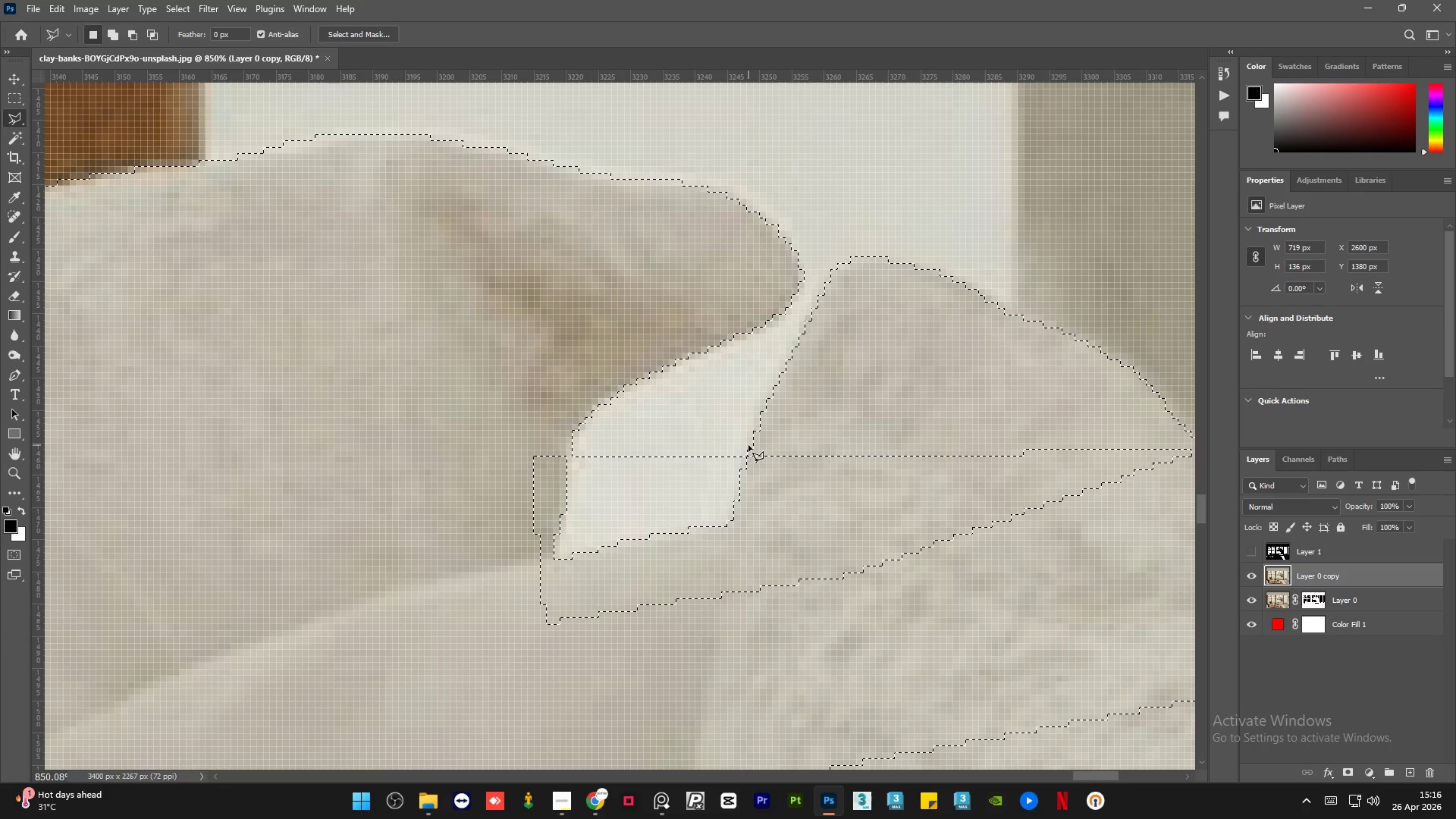 
hold_key(key=AltLeft, duration=1.83)
left_click([749, 447])
 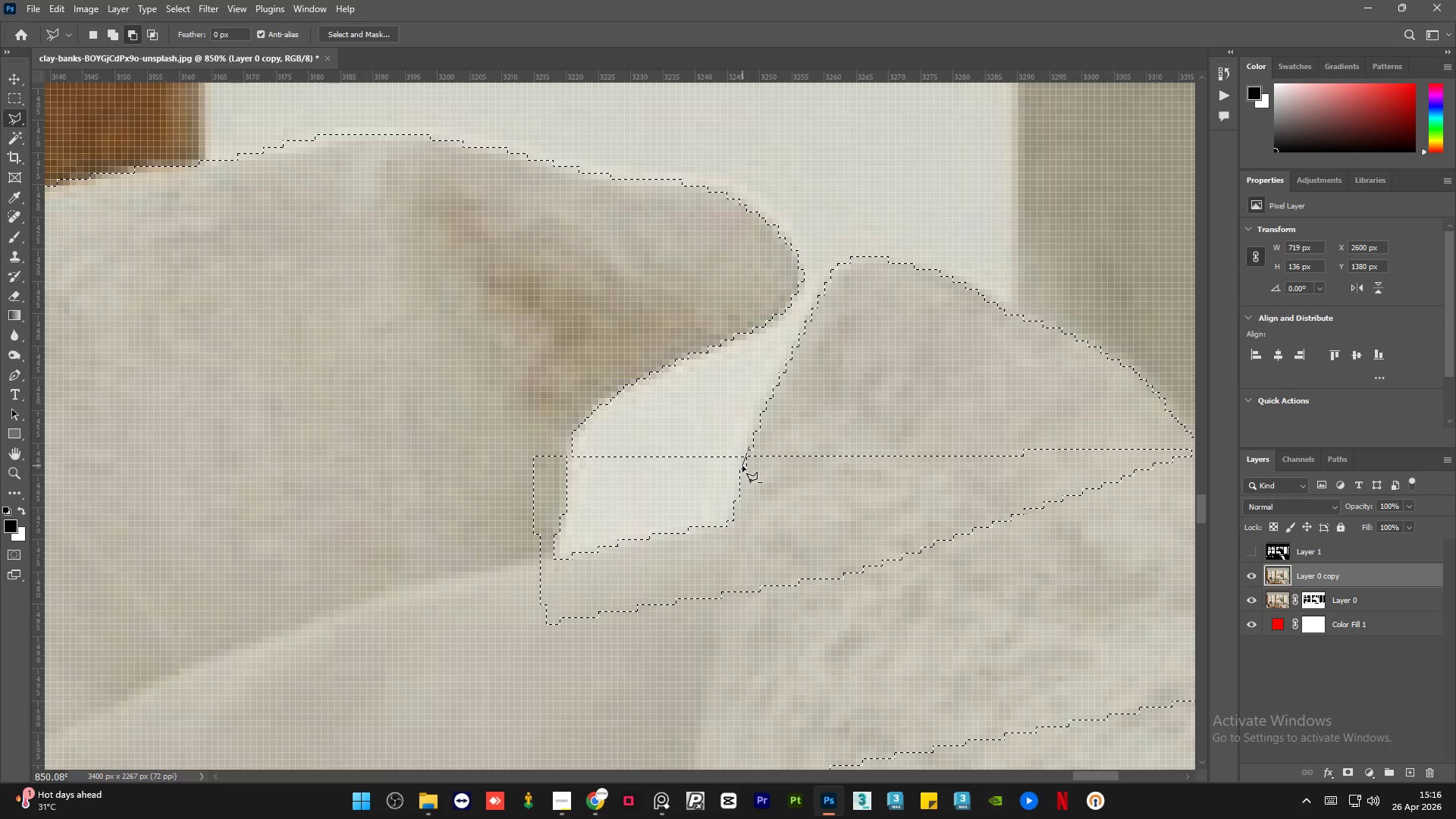 
left_click([742, 466])
 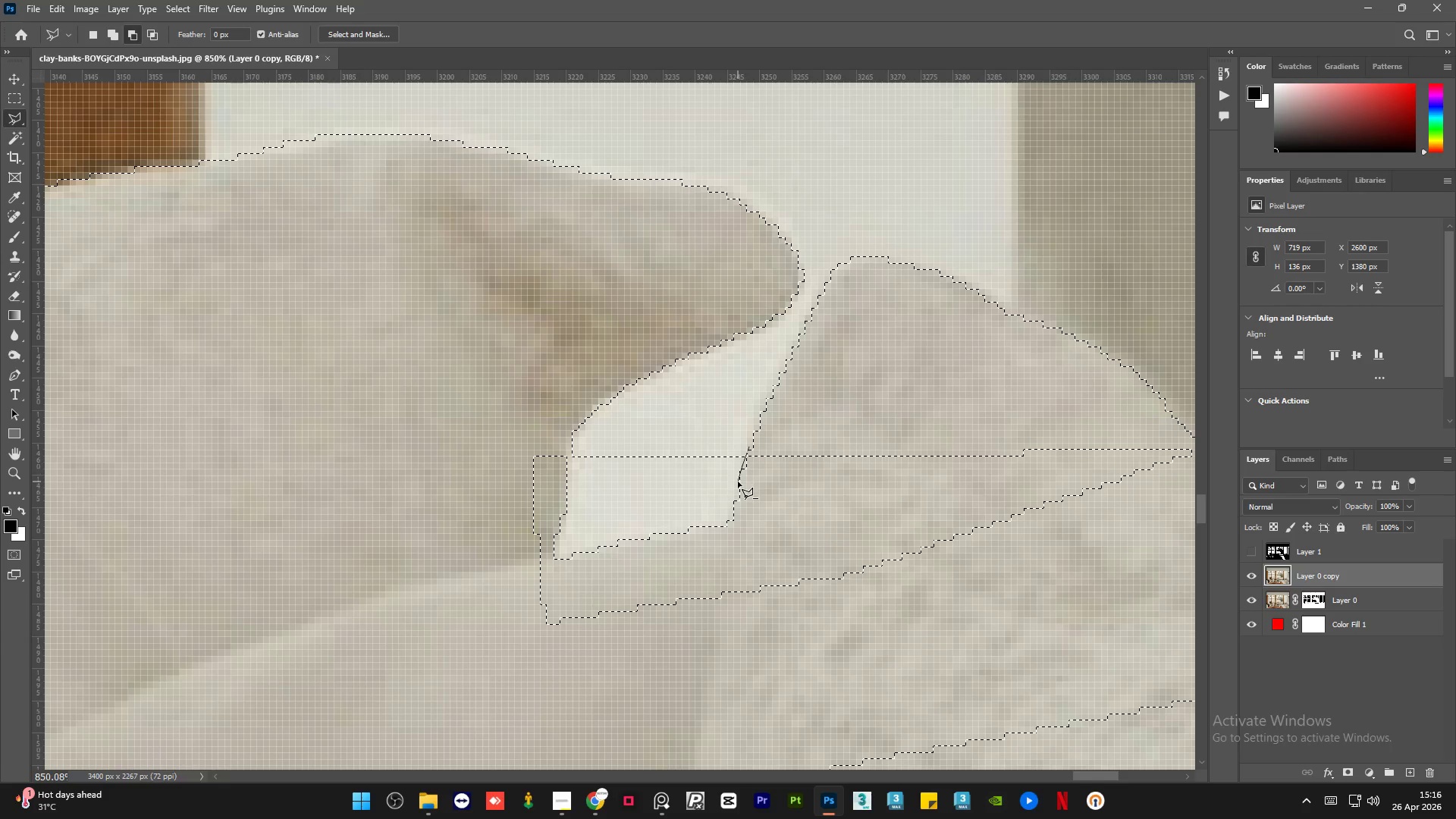 
left_click([738, 482])
 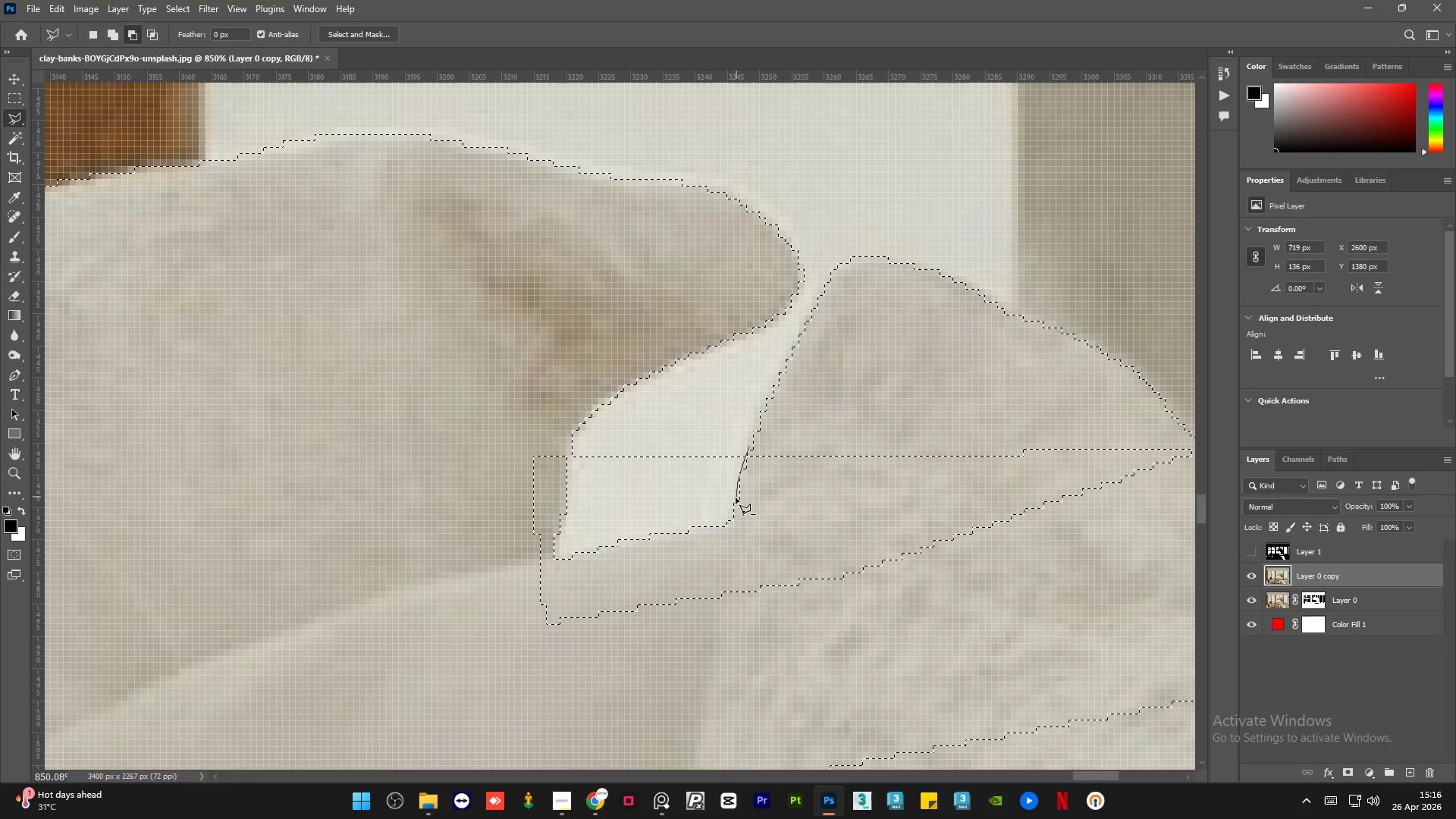 
left_click([736, 497])
 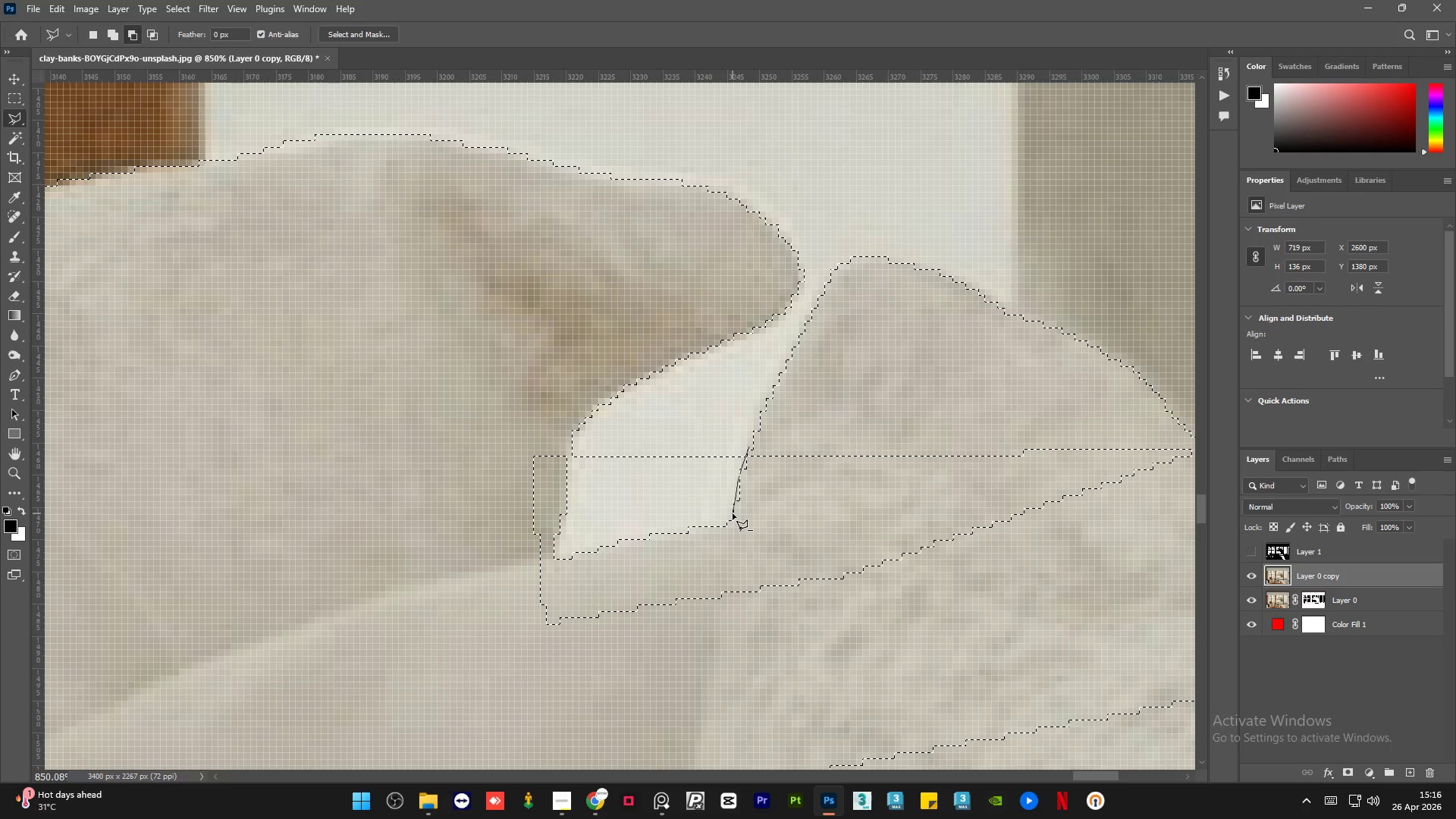 
left_click([733, 513])
 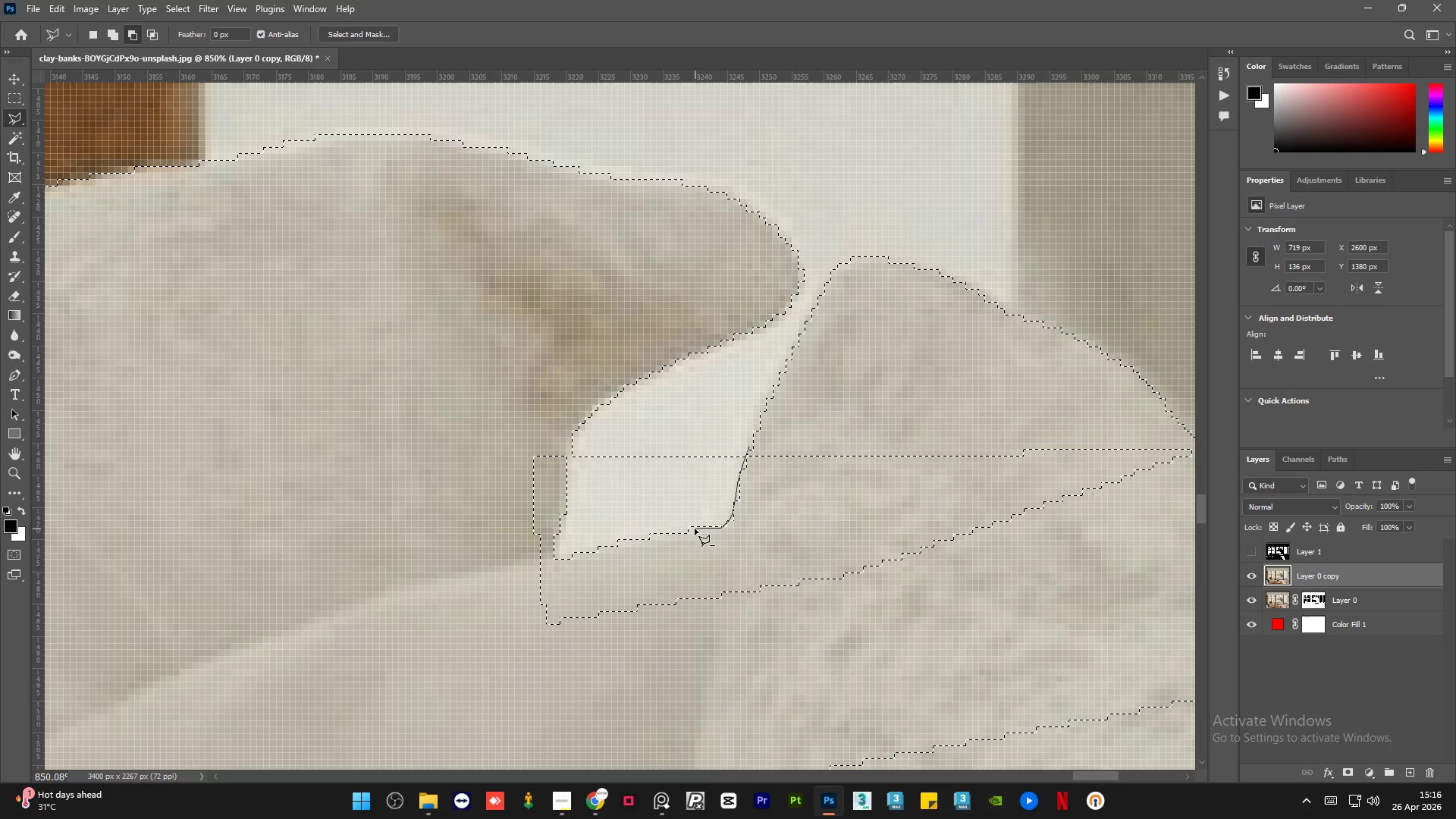 
left_click([676, 531])
 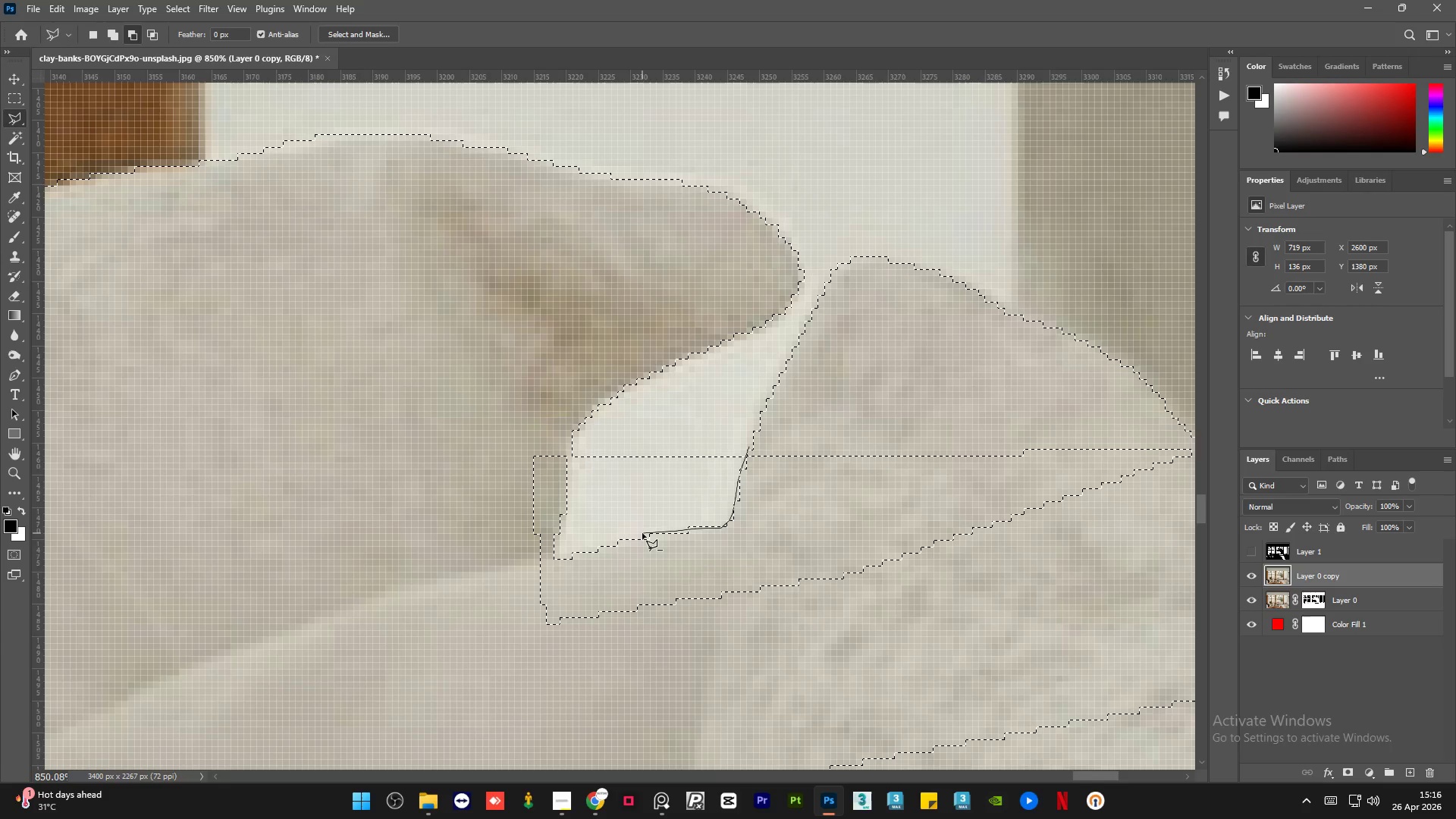 
left_click([642, 535])
 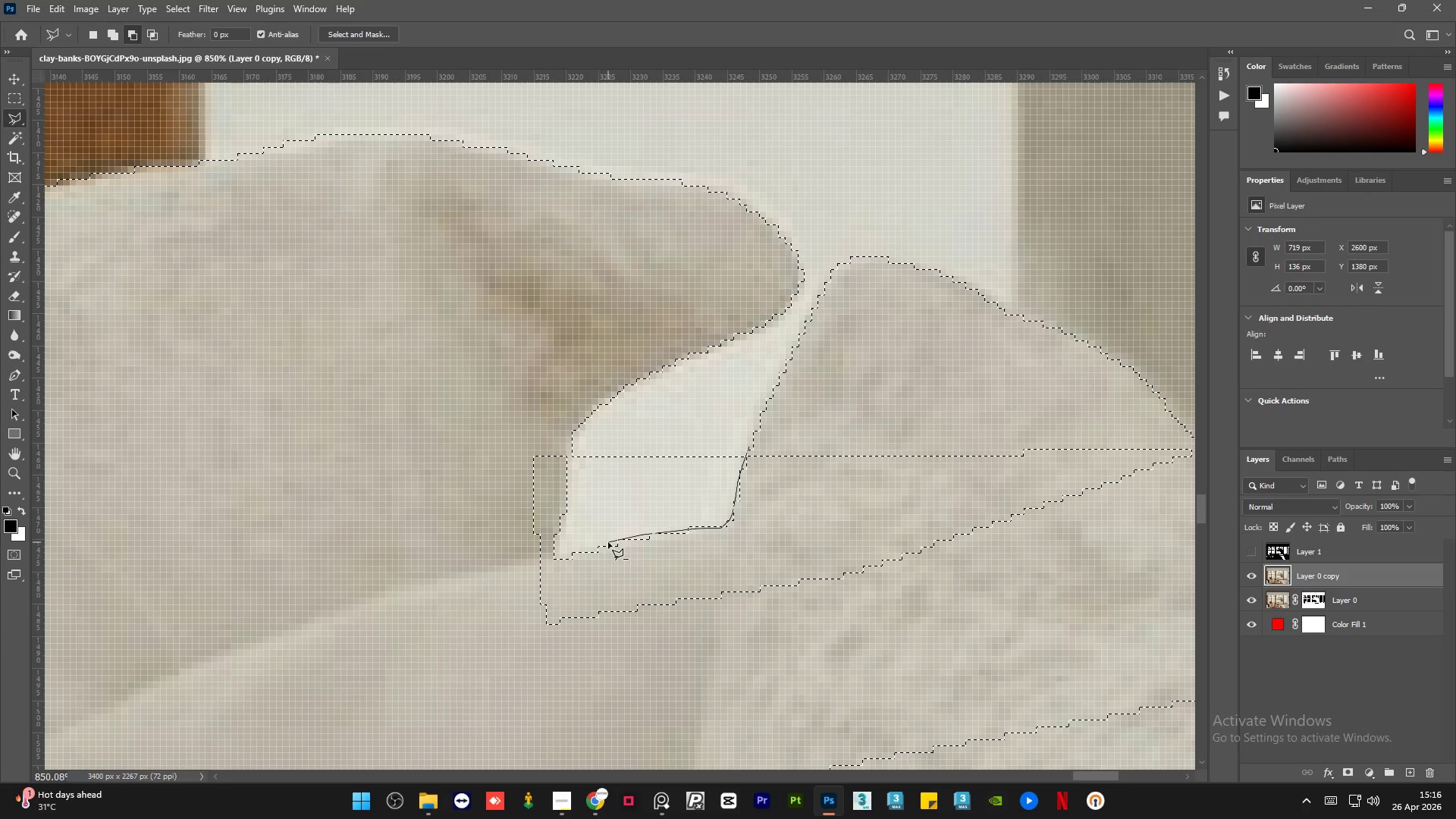 
left_click([609, 543])
 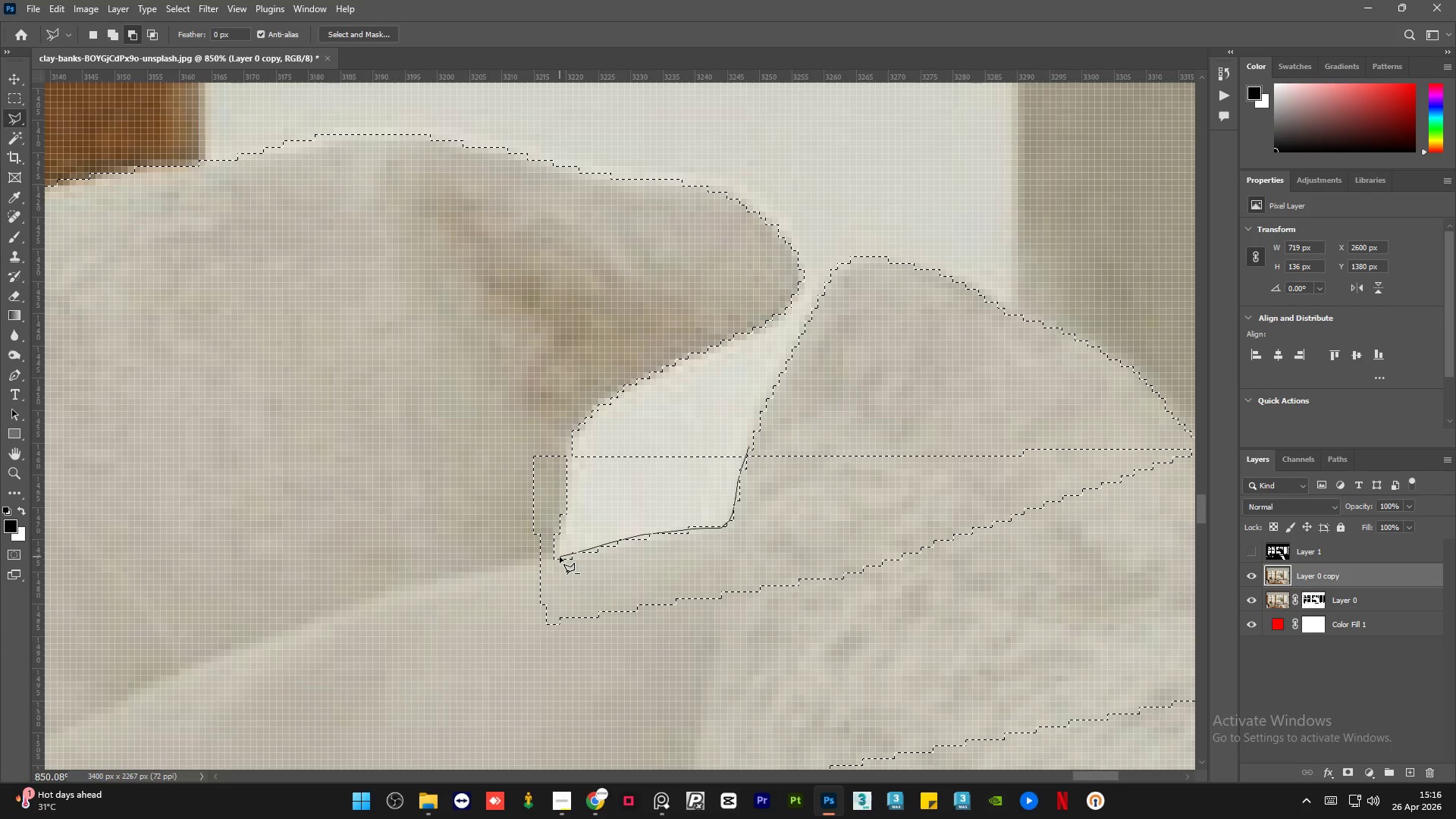 
double_click([554, 557])
 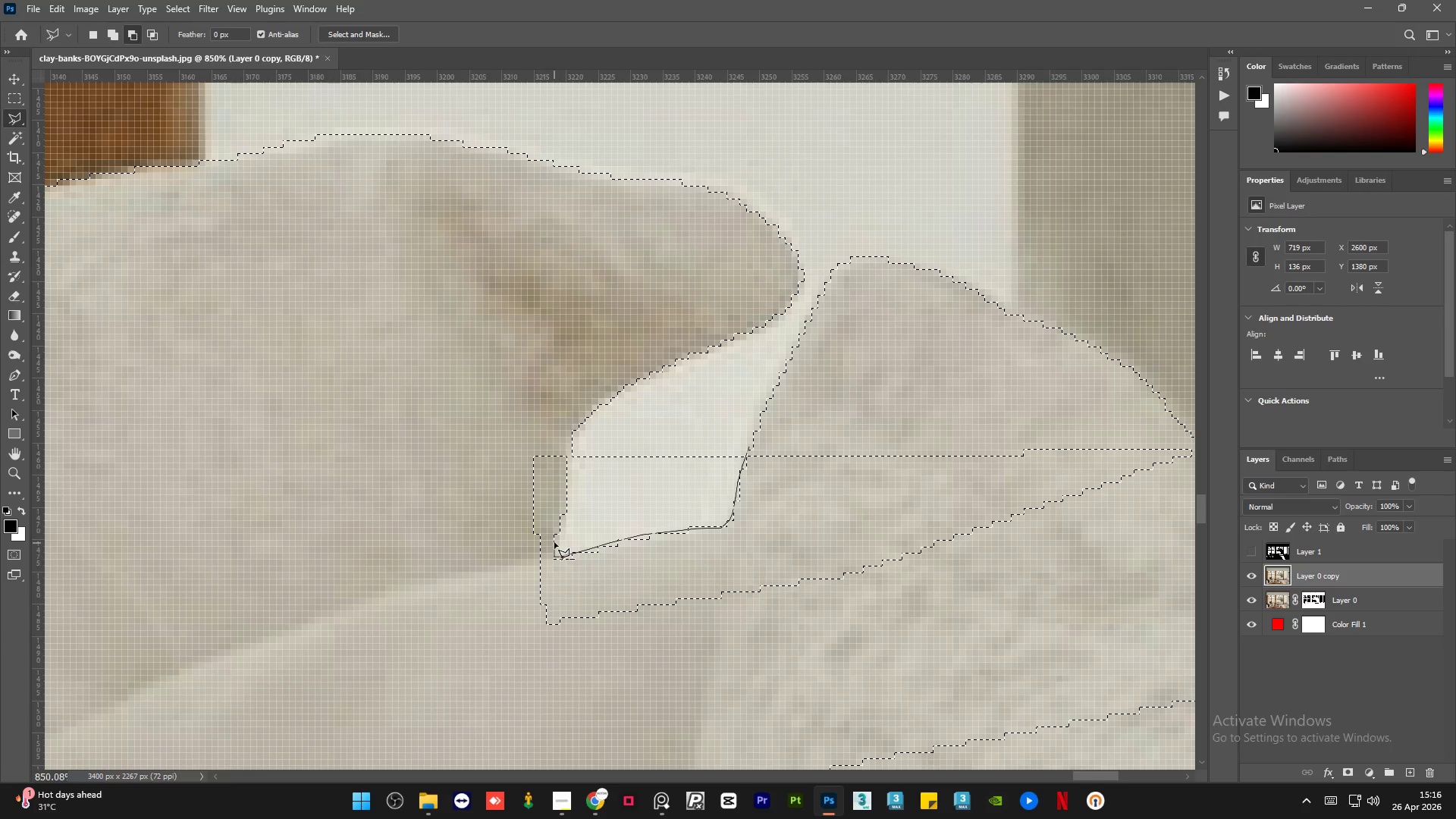 
left_click([554, 541])
 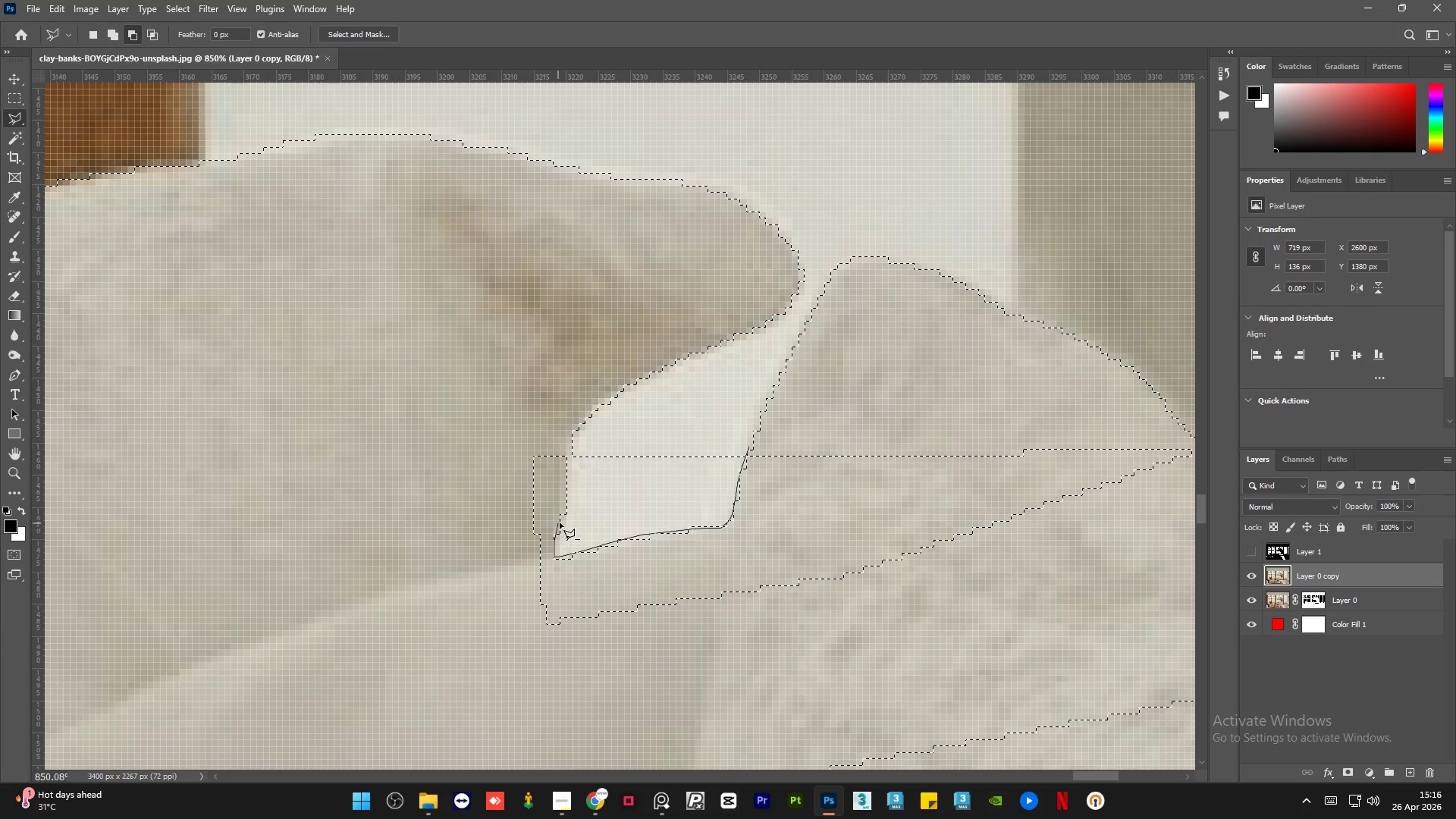 
left_click([560, 522])
 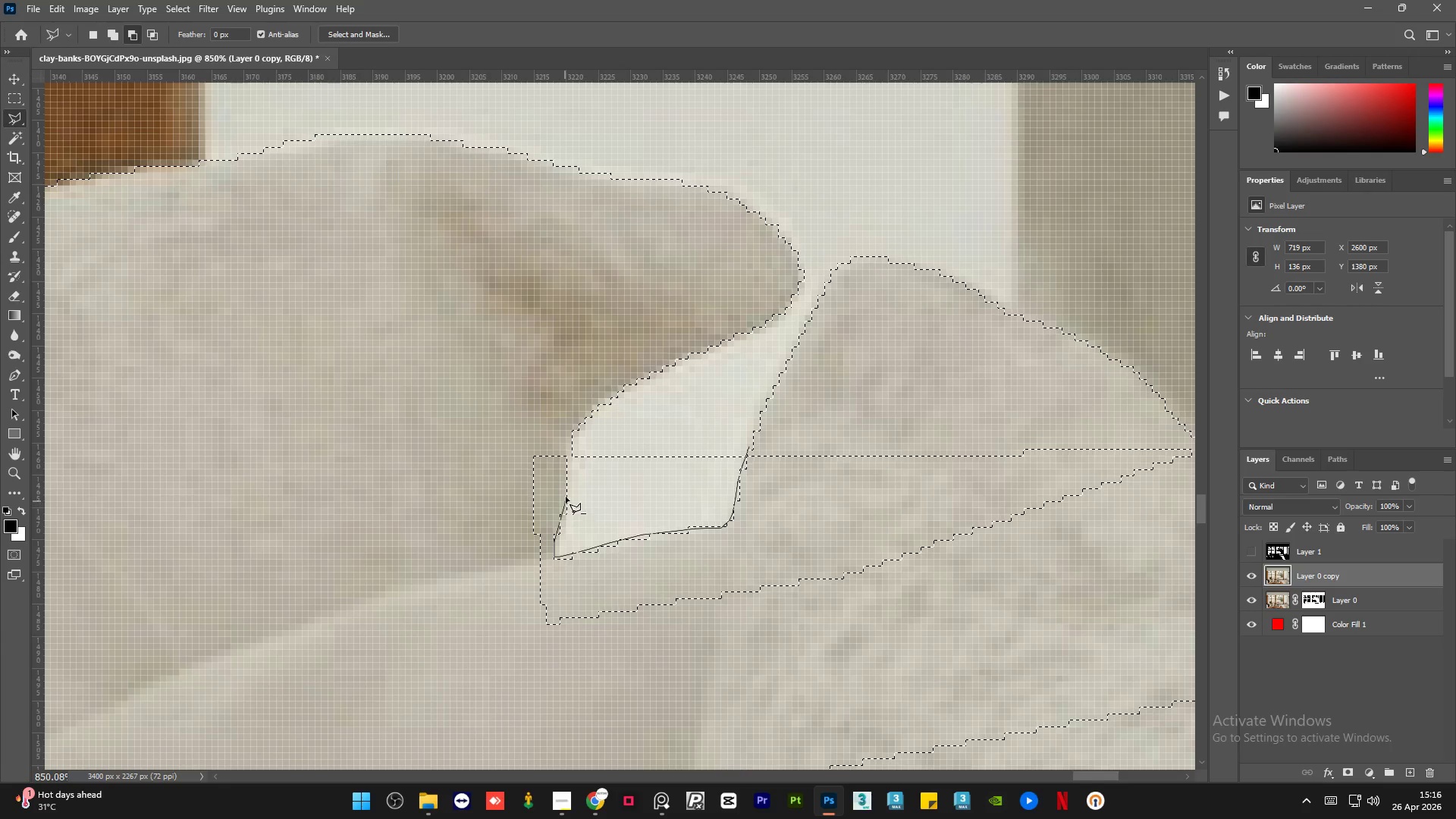 
double_click([566, 494])
 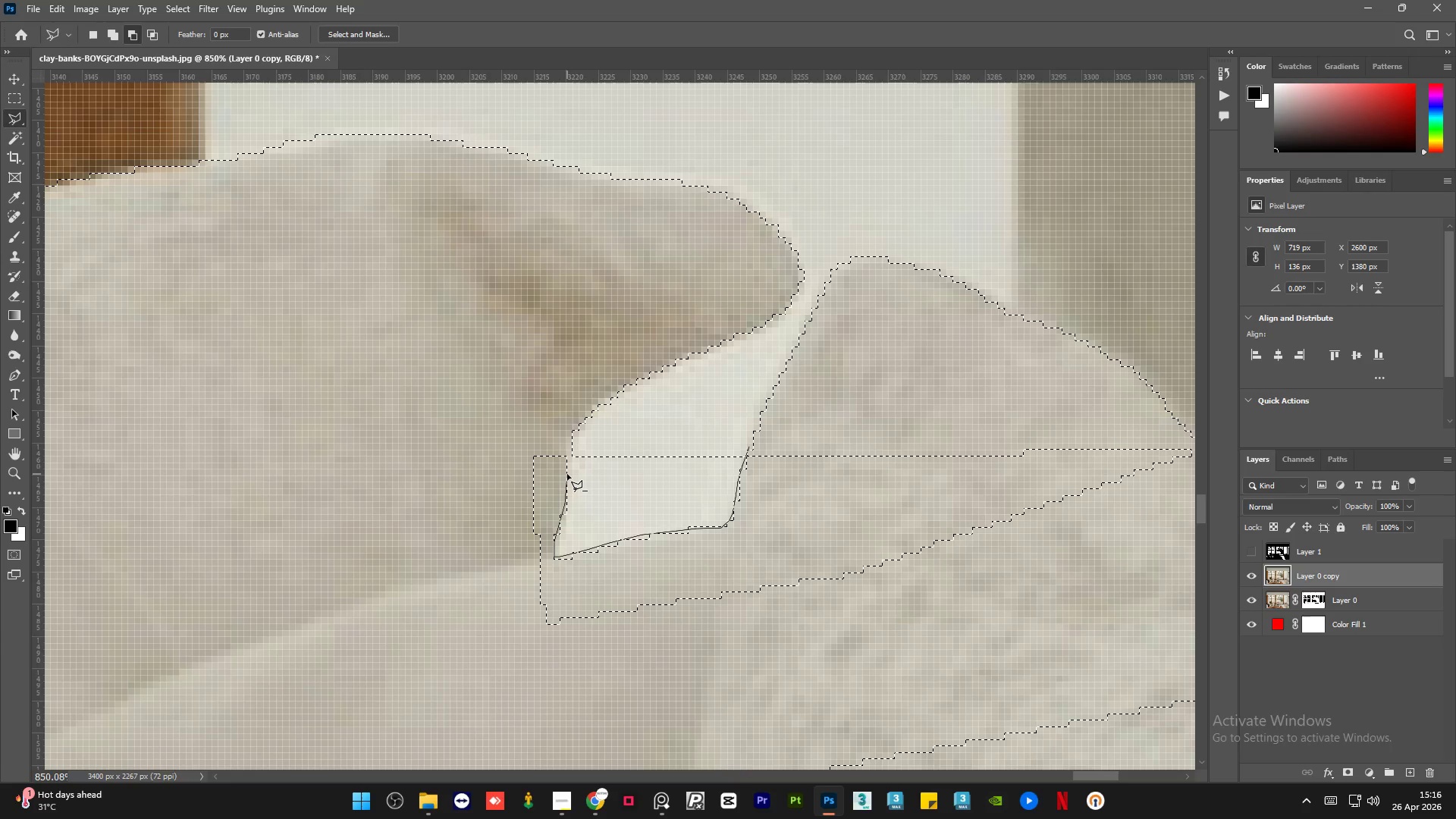 
triple_click([567, 474])
 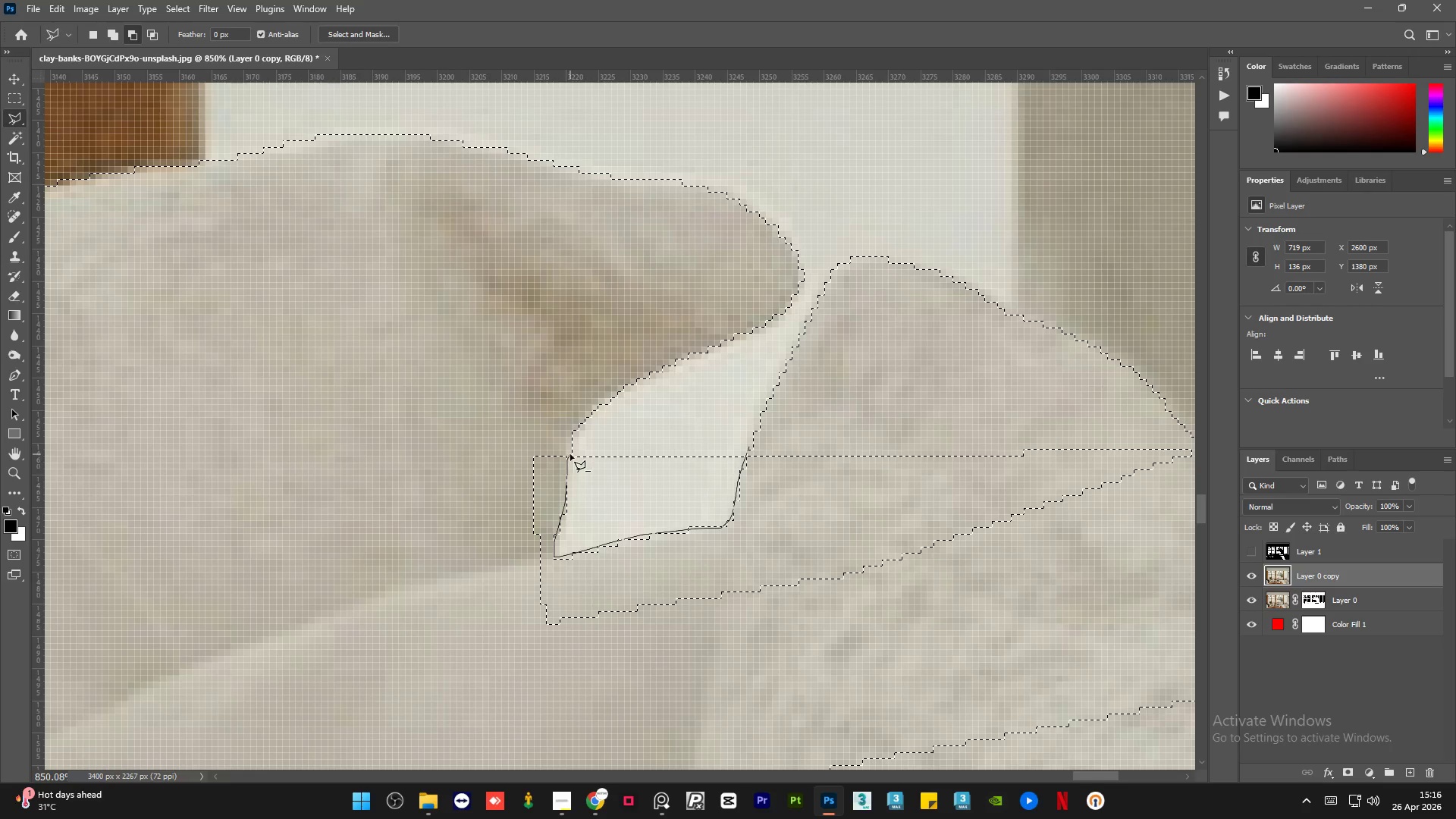 
left_click([572, 450])
 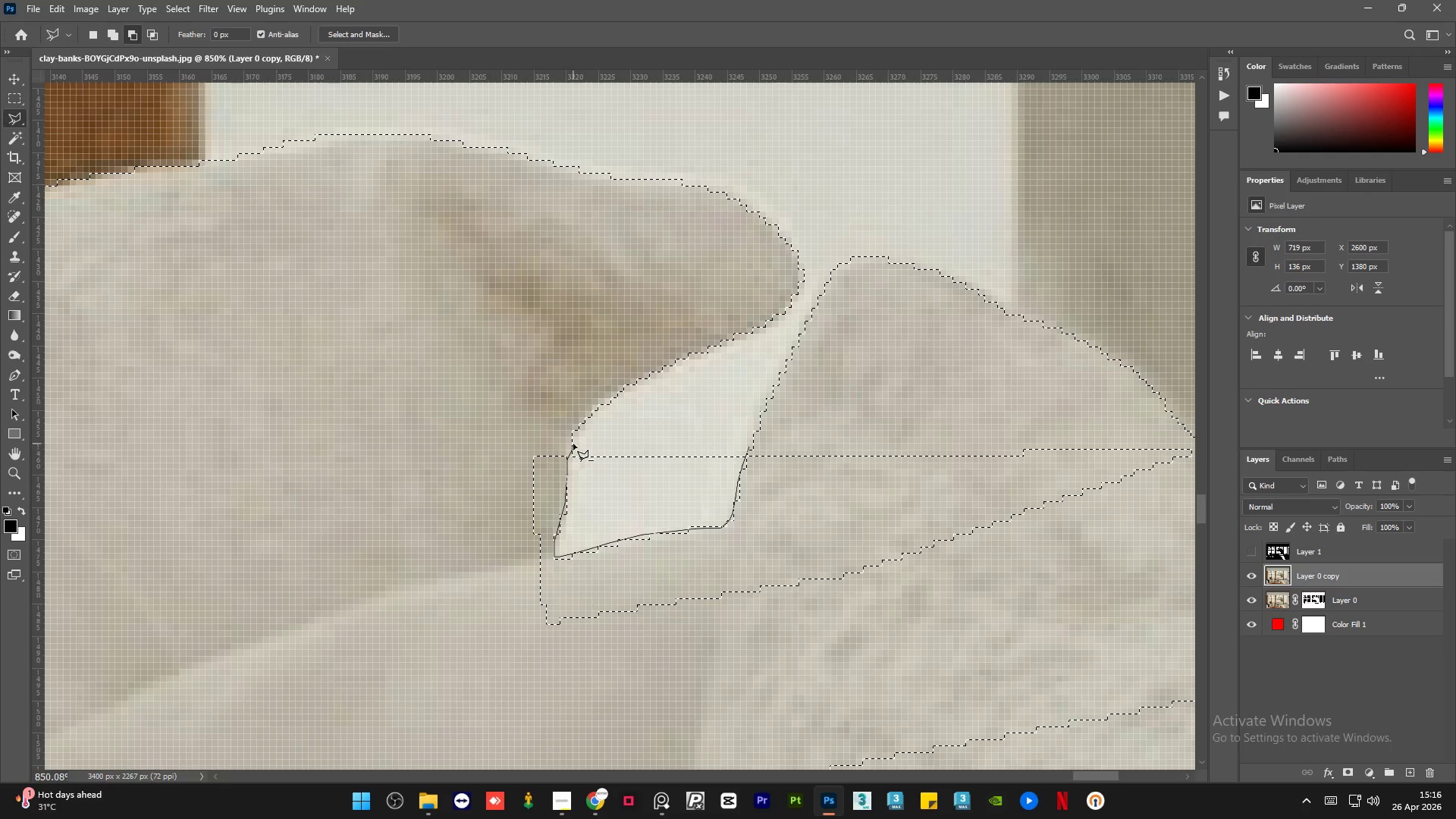 
double_click([573, 443])
 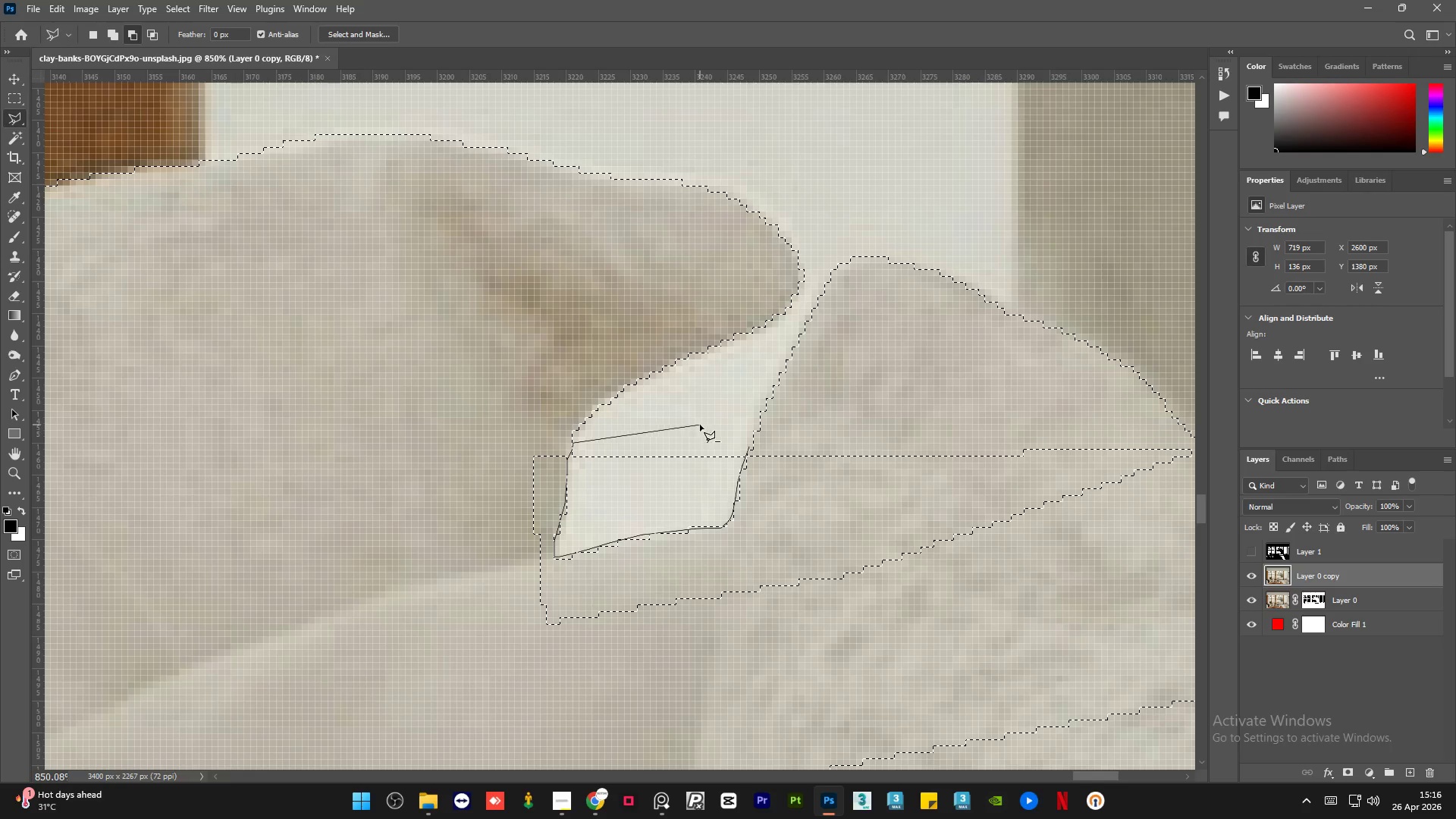 
left_click_drag(start_coordinate=[704, 424], to_coordinate=[712, 424])
 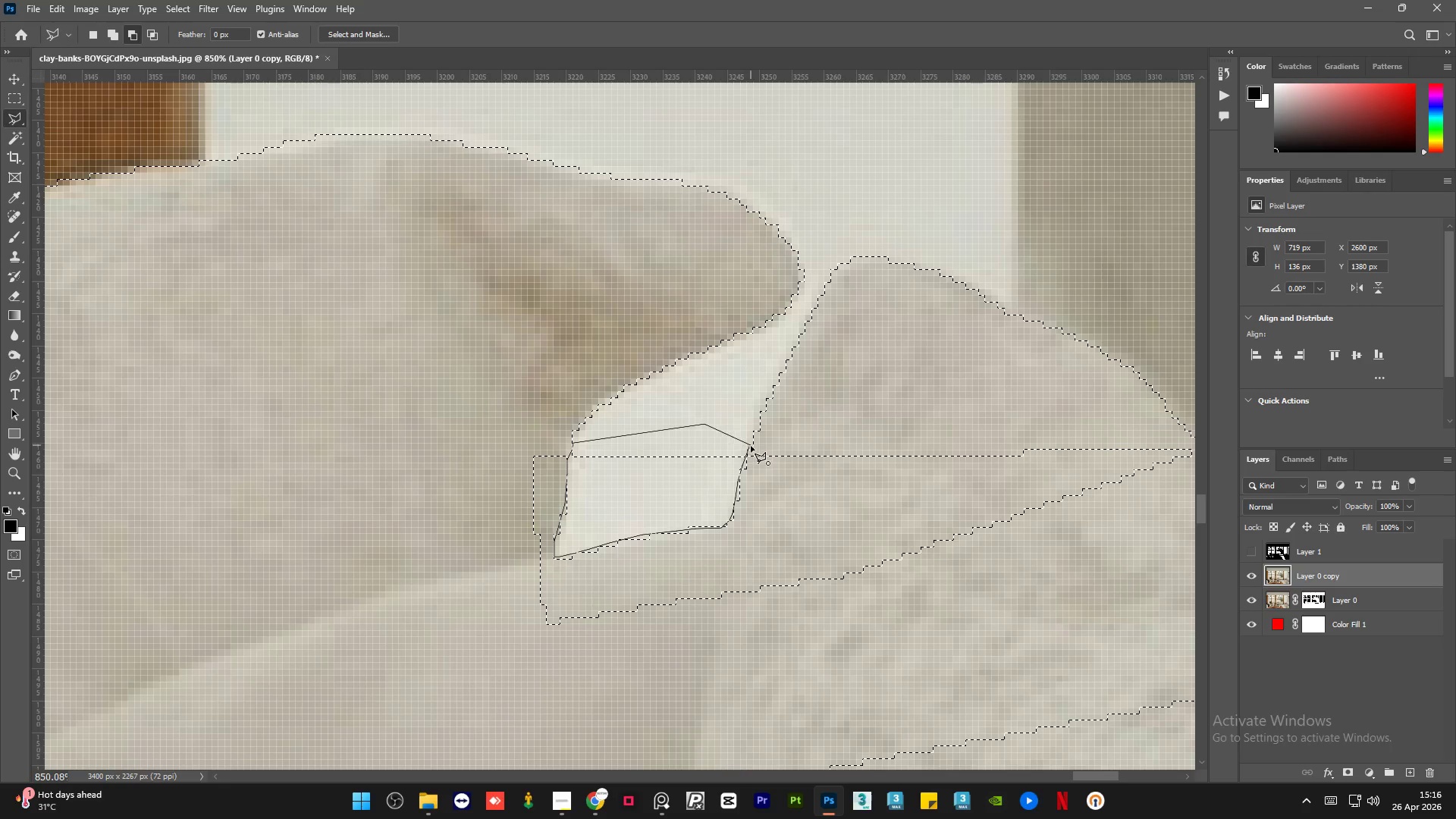 
left_click([751, 446])
 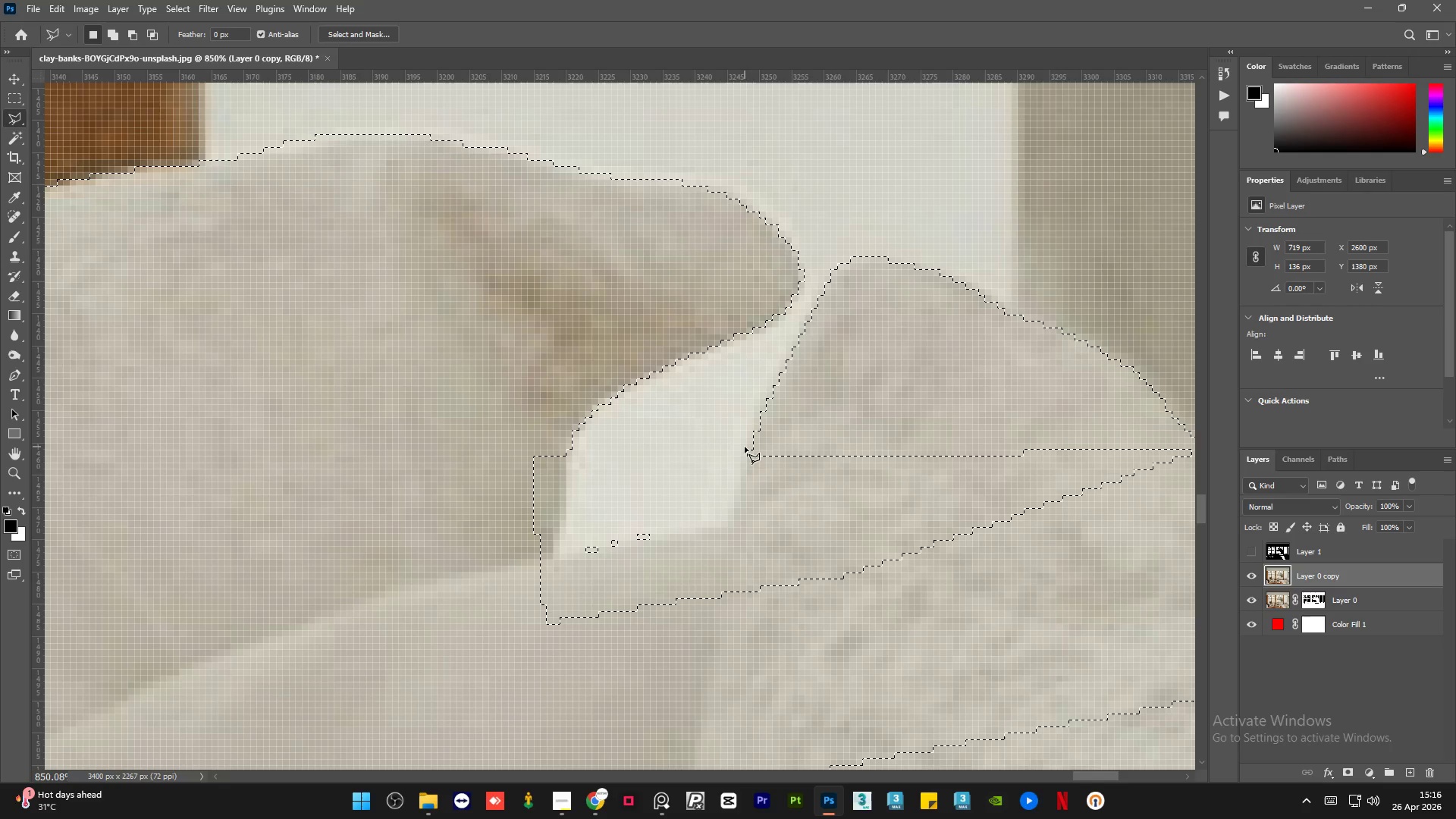 
hold_key(key=ShiftLeft, duration=1.14)
left_click([749, 448])
 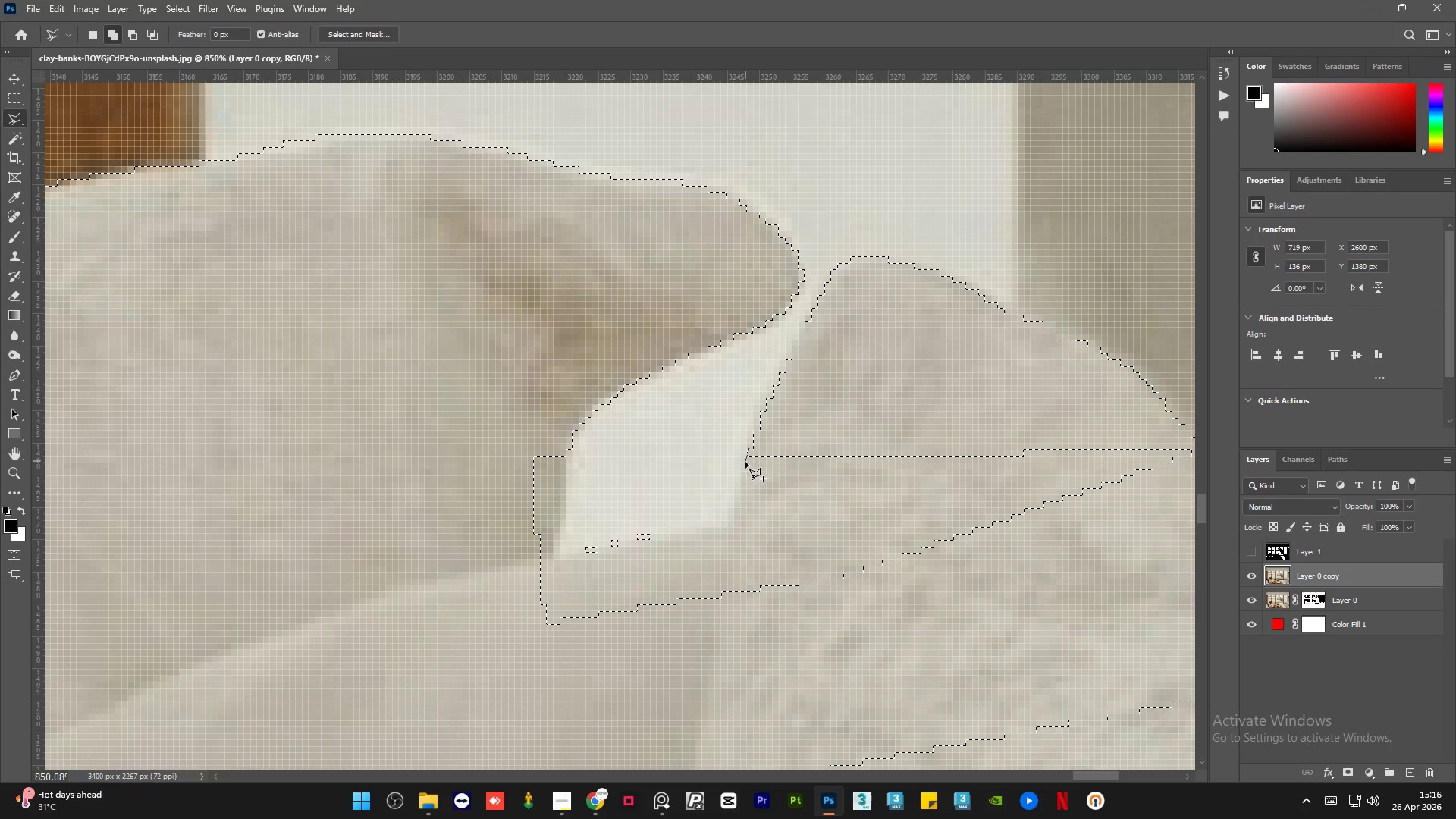 
left_click([745, 463])
 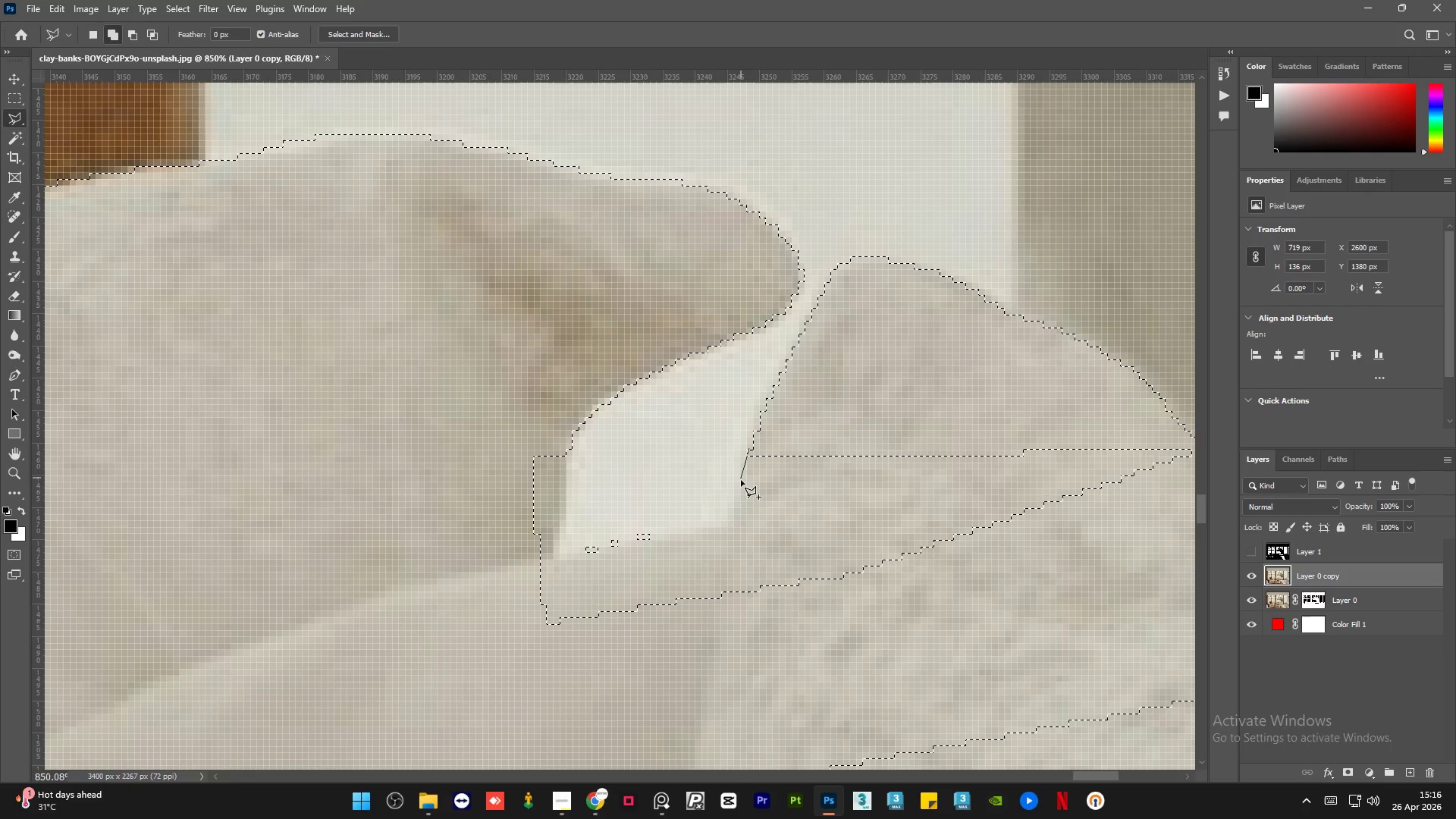 
left_click([741, 484])
 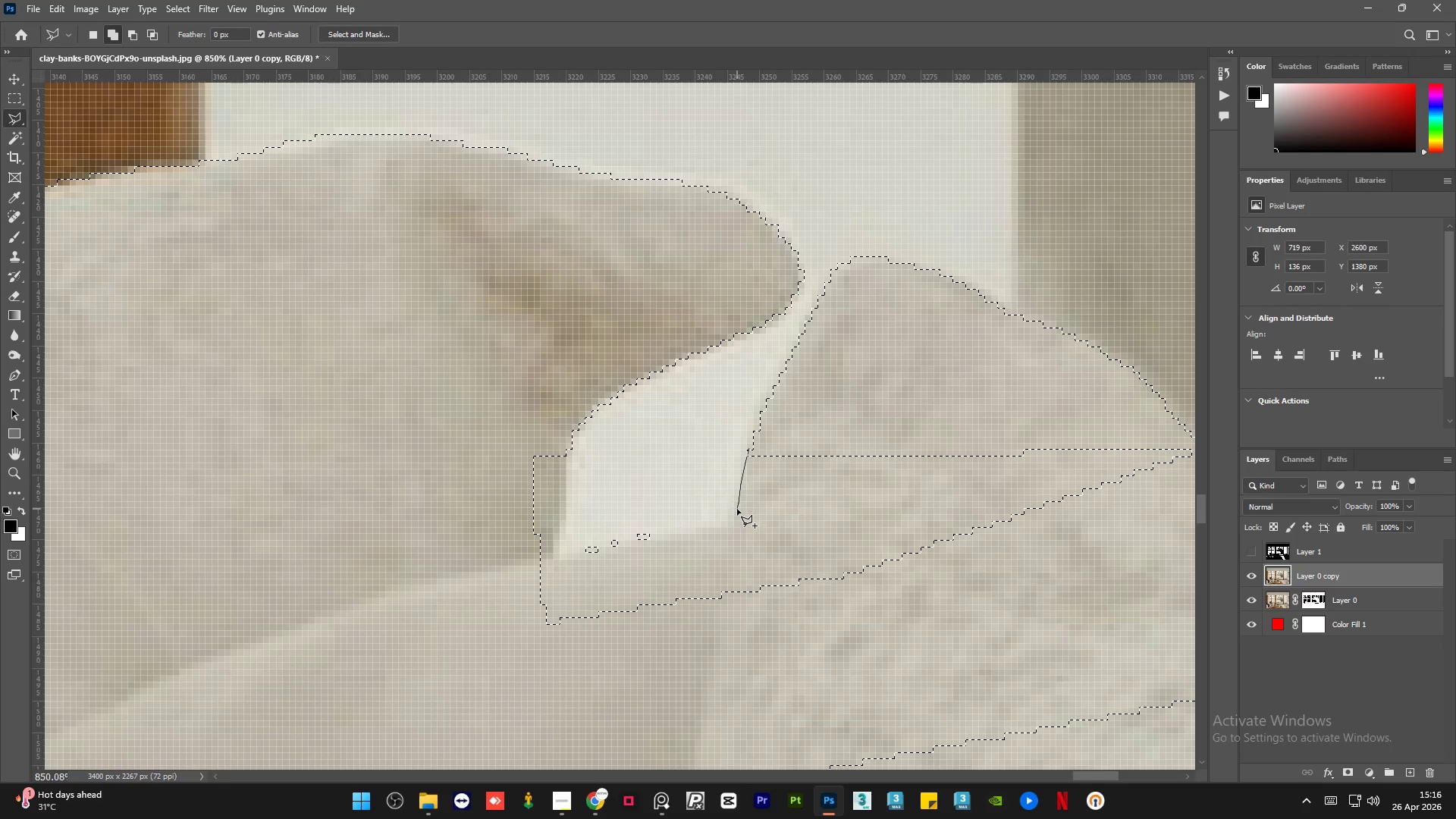 
left_click([736, 514])
 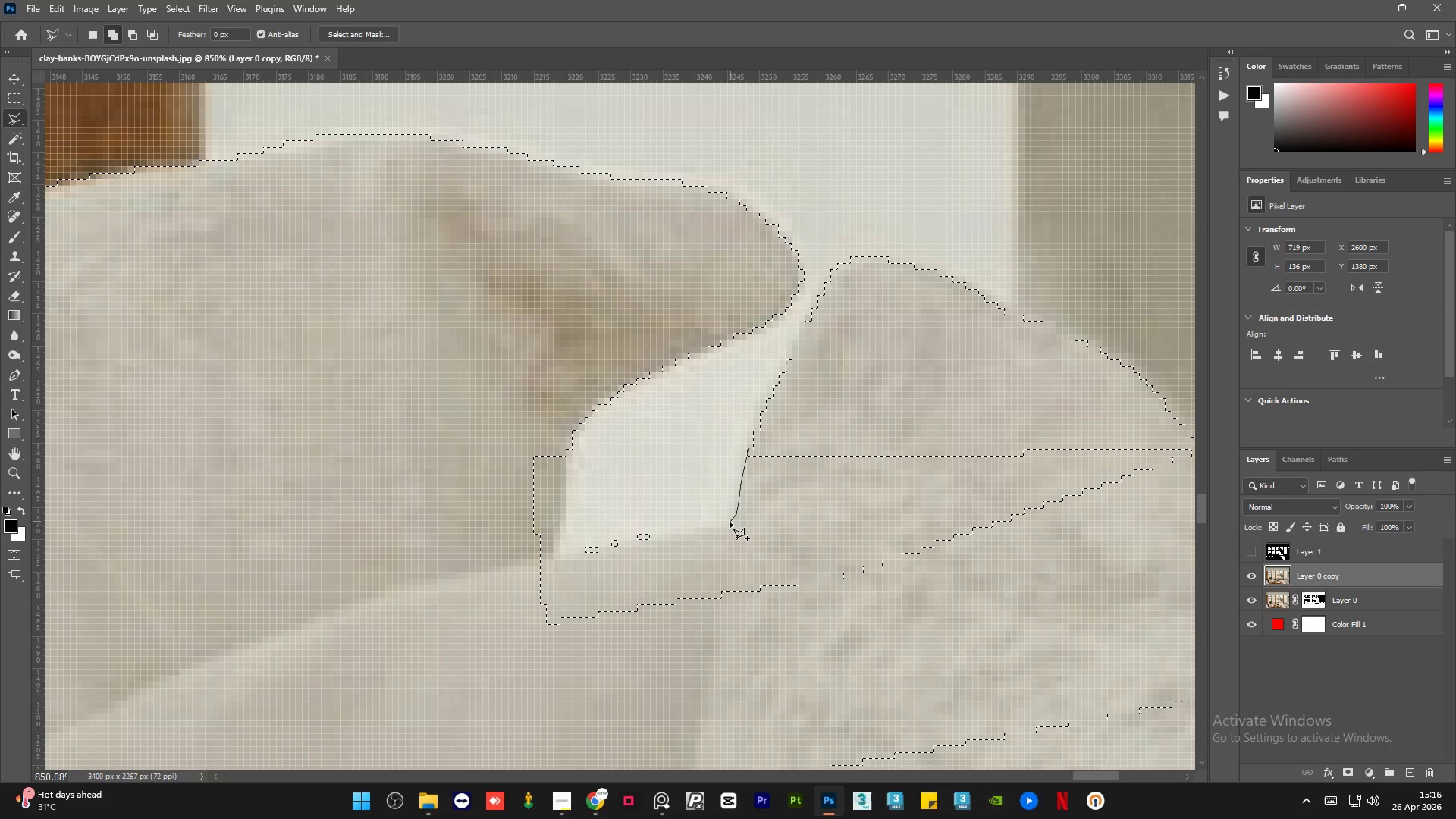 
left_click([730, 522])
 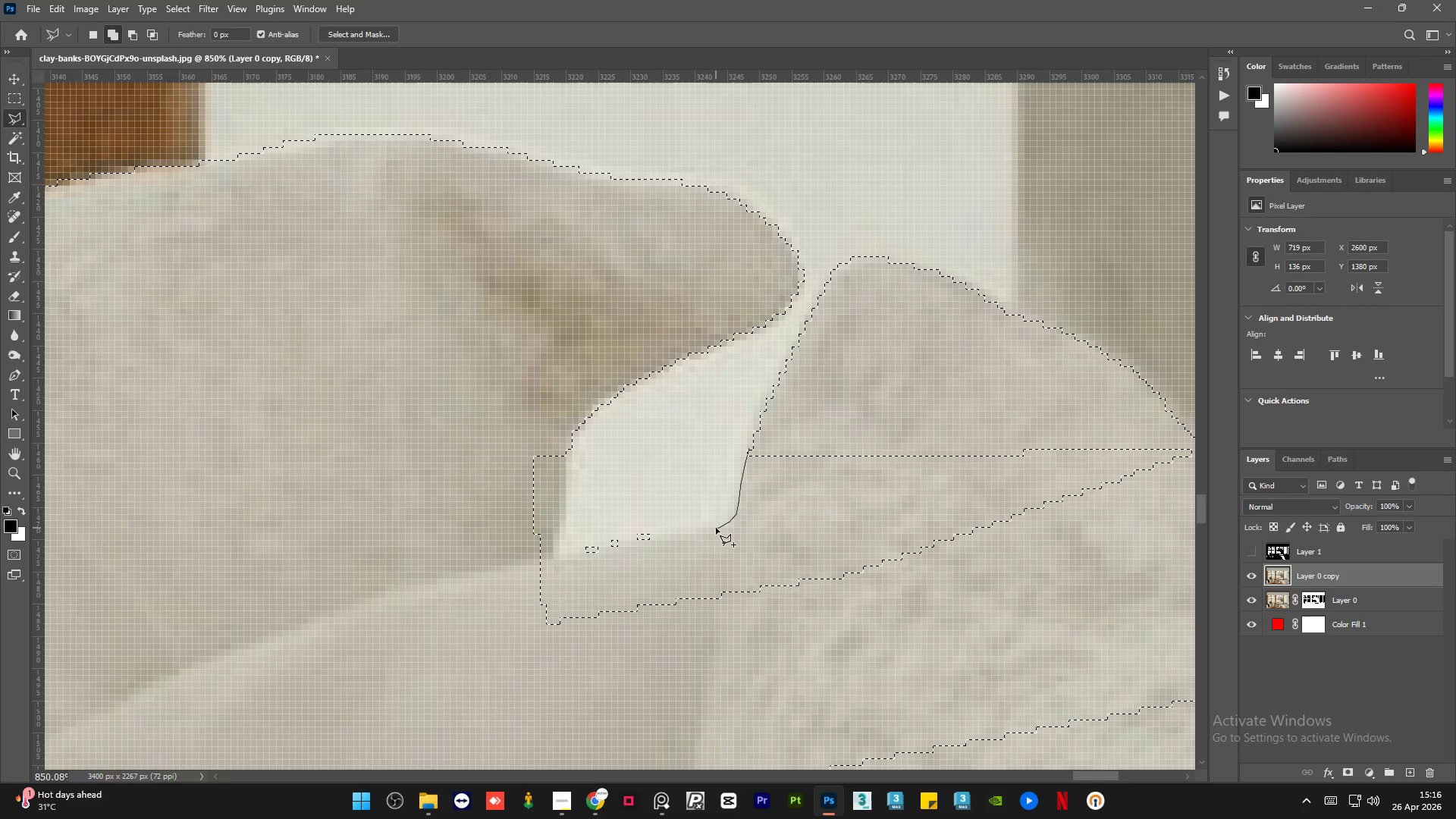 
left_click([709, 529])
 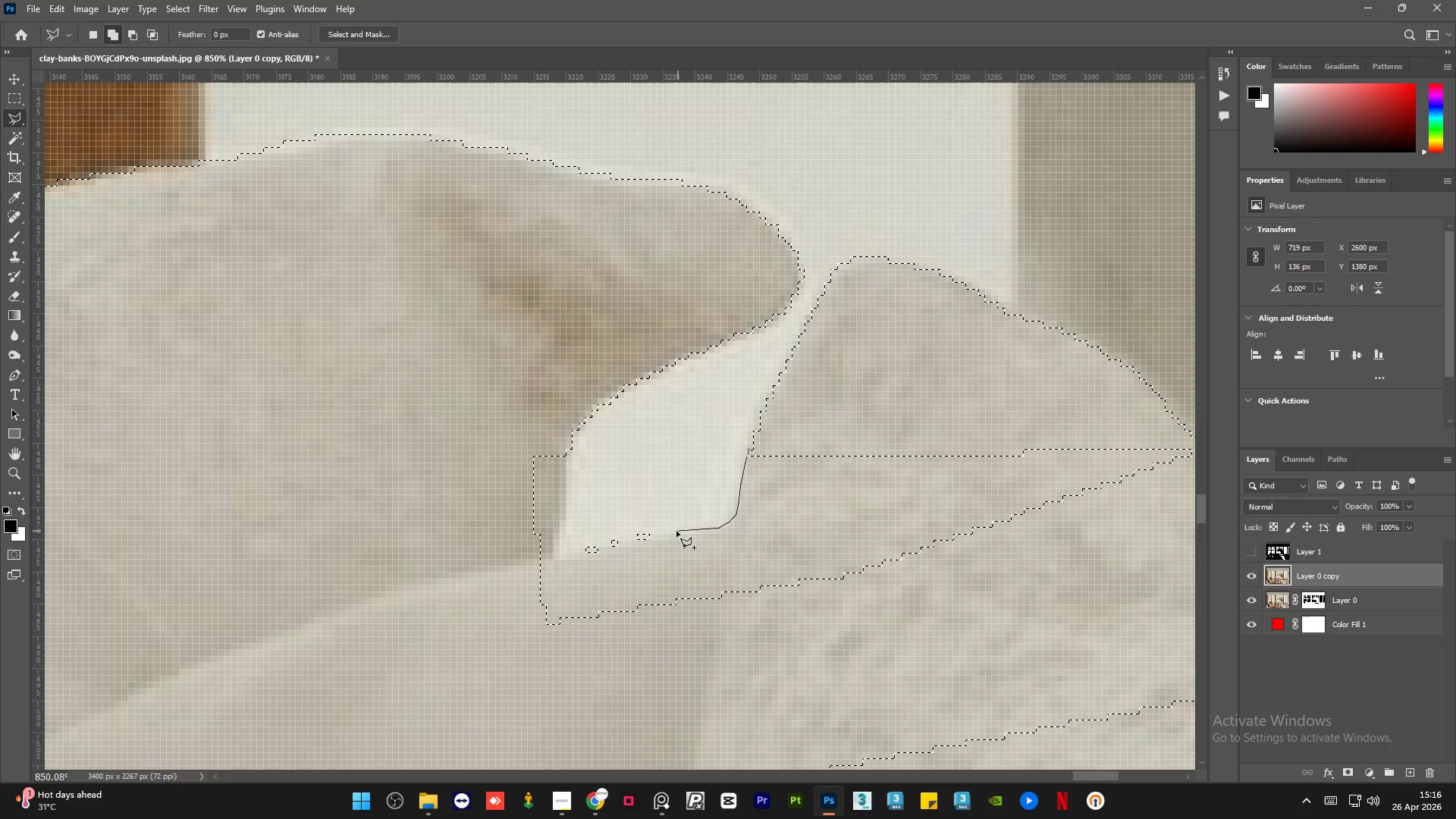 
left_click([676, 531])
 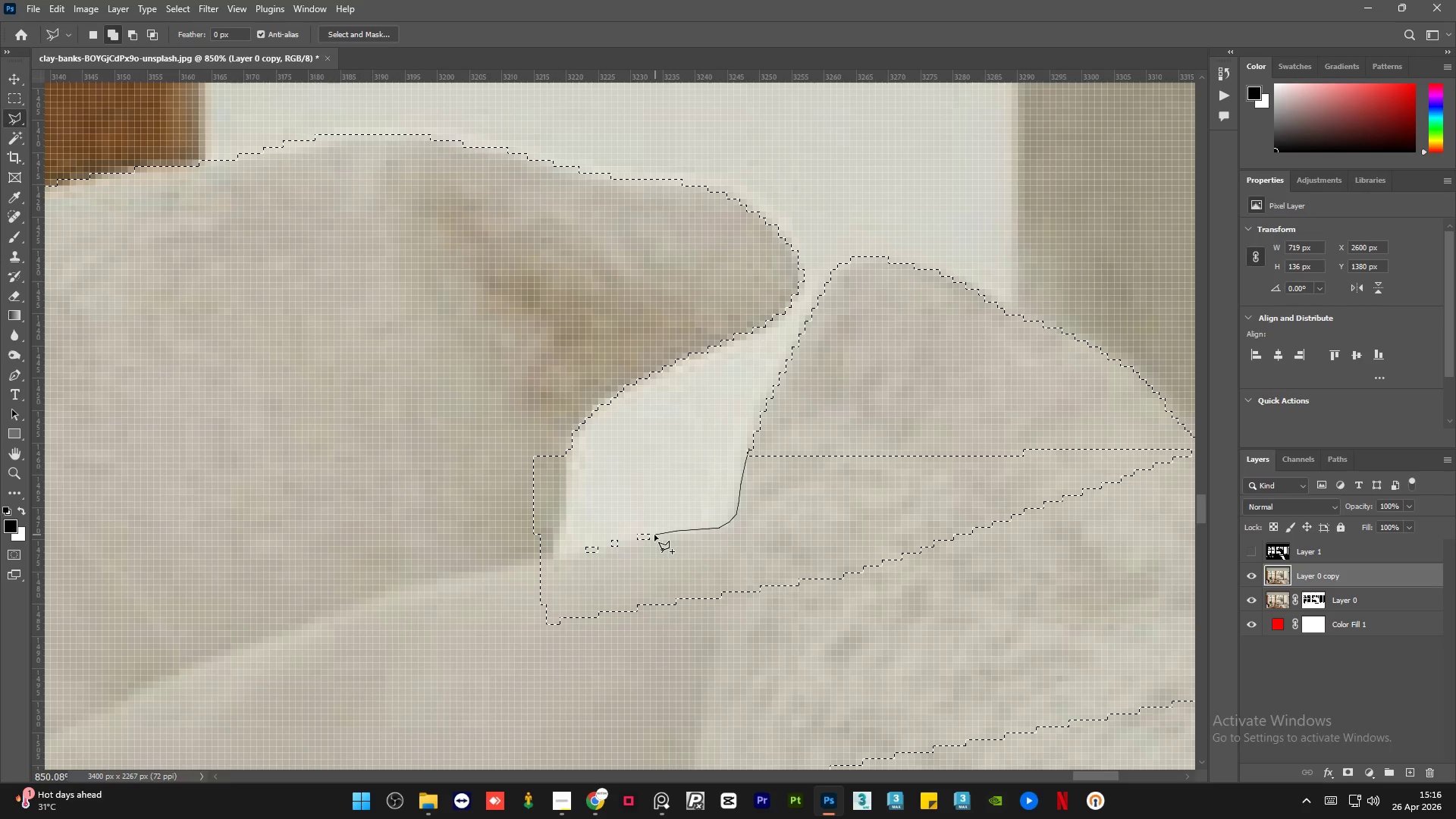 
left_click([641, 537])
 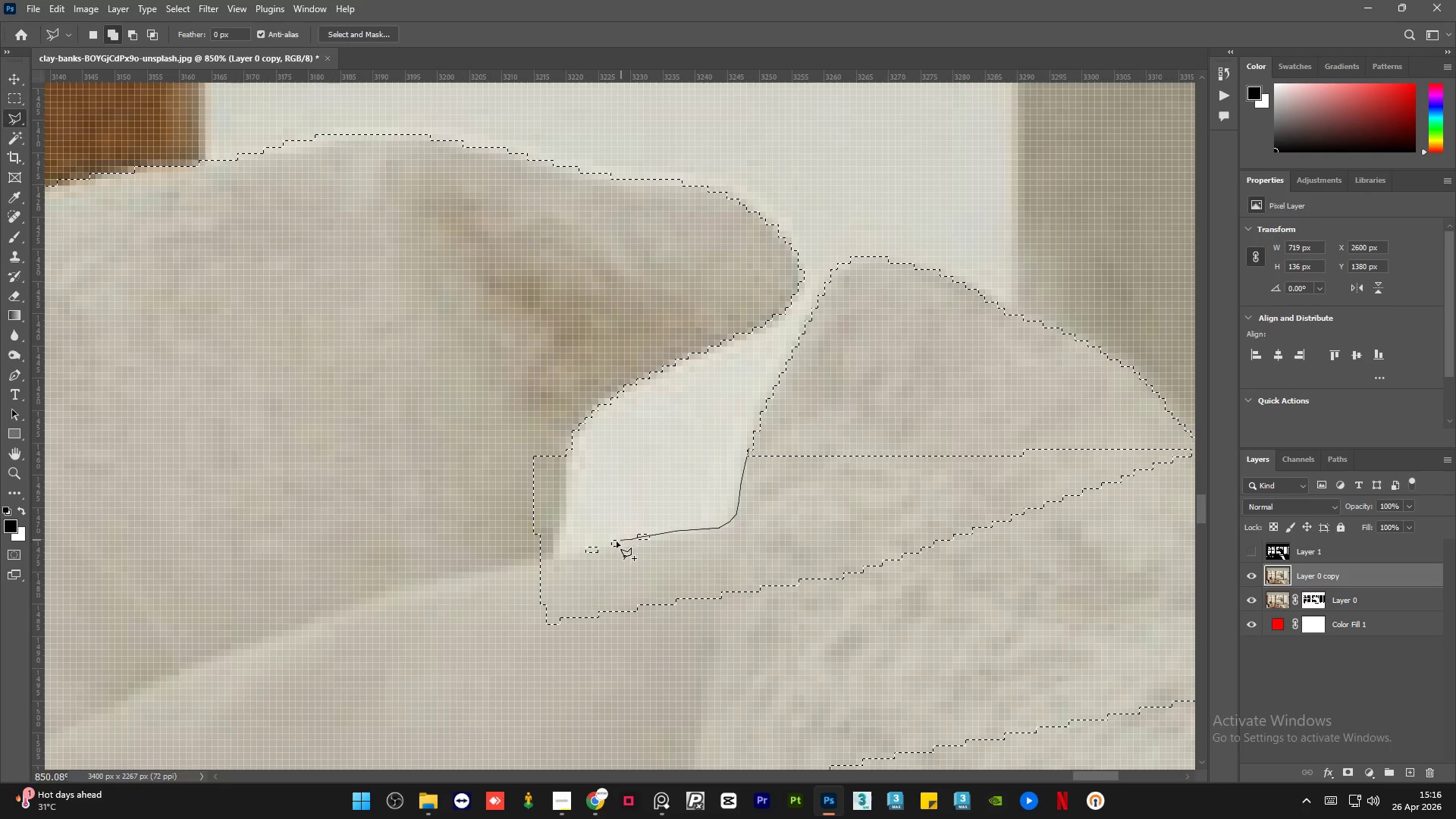 
double_click([601, 544])
 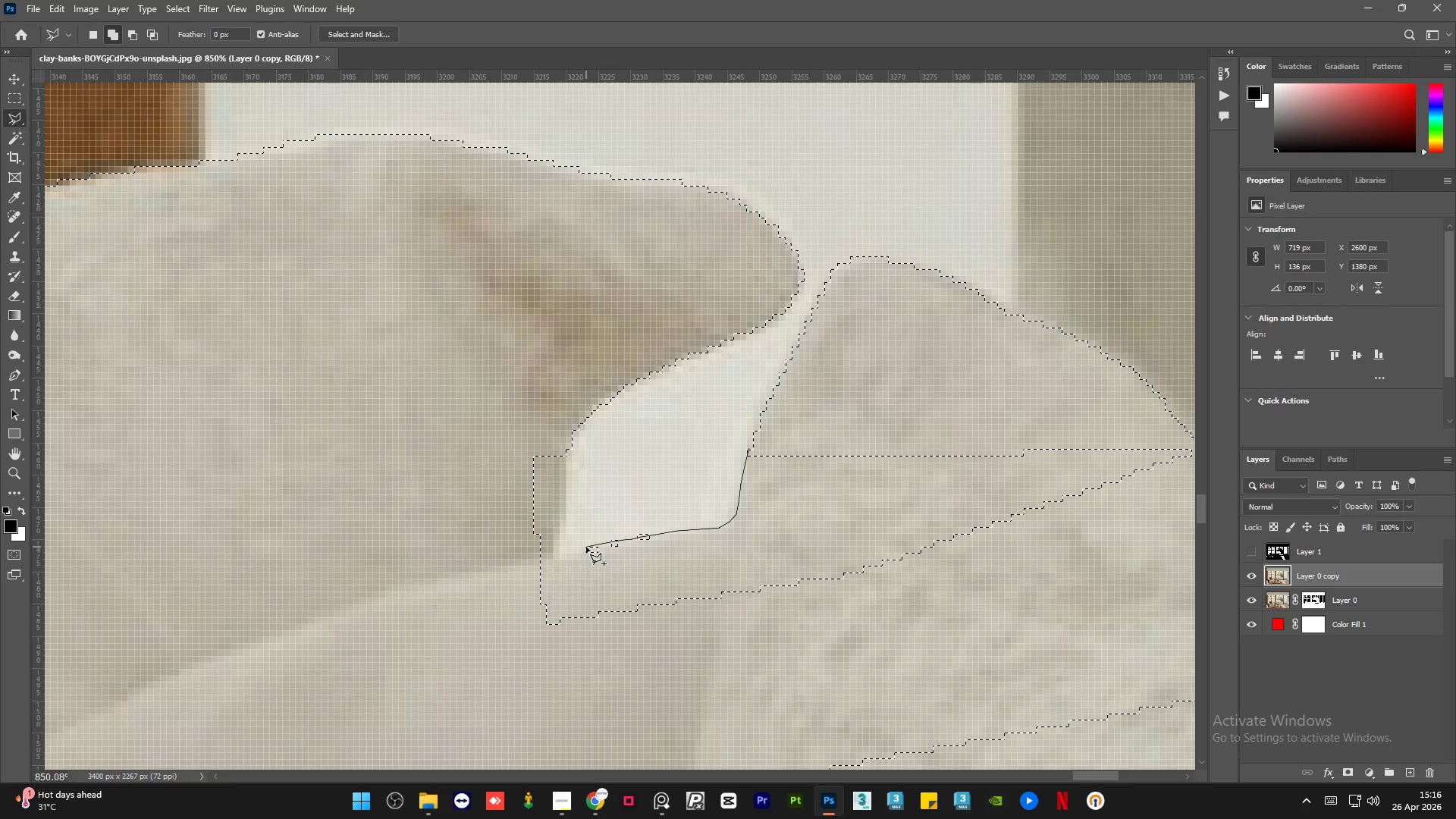 
left_click([586, 547])
 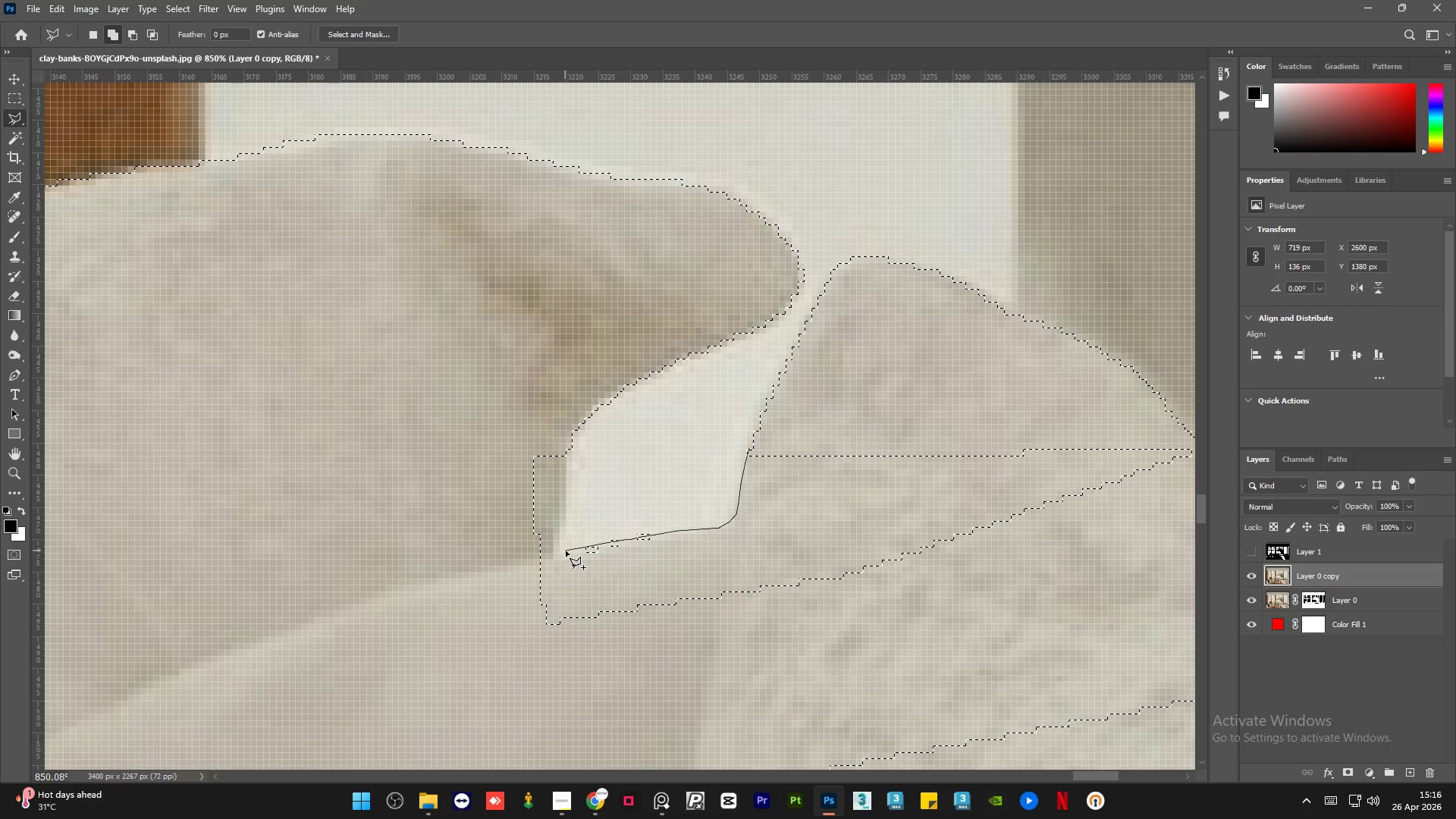 
left_click([568, 552])
 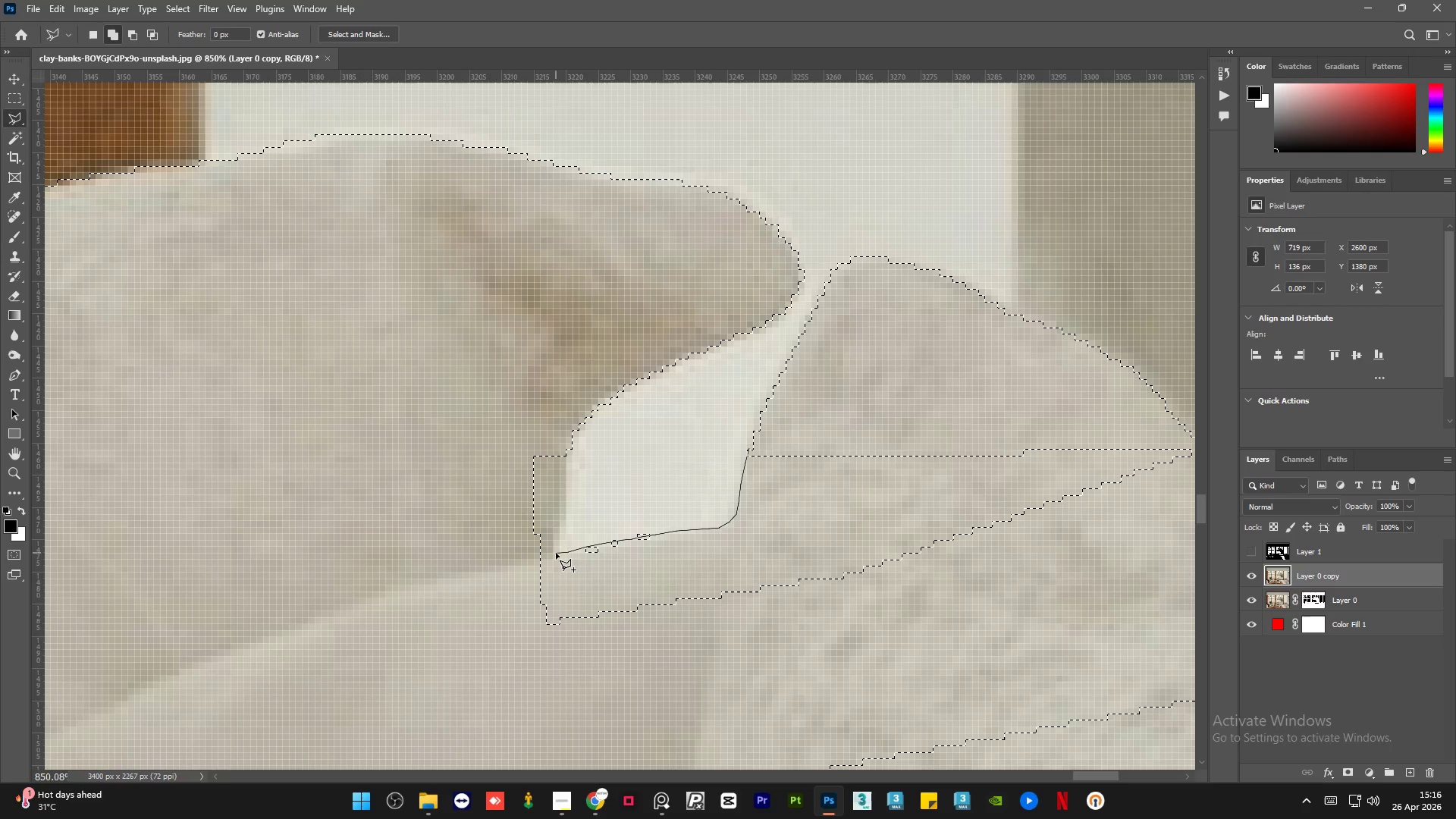 
left_click([554, 553])
 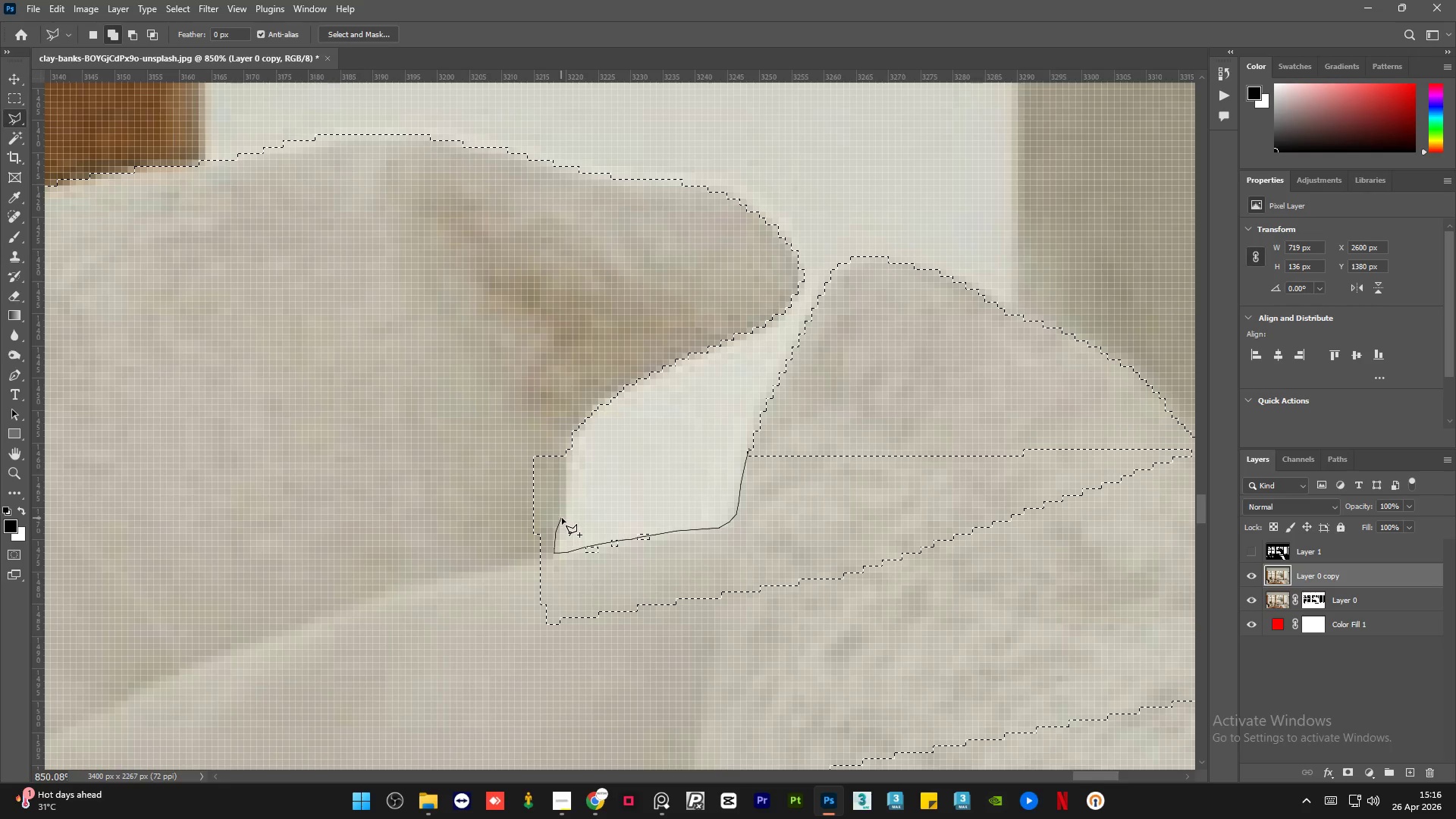 
left_click_drag(start_coordinate=[567, 494], to_coordinate=[567, 489])
 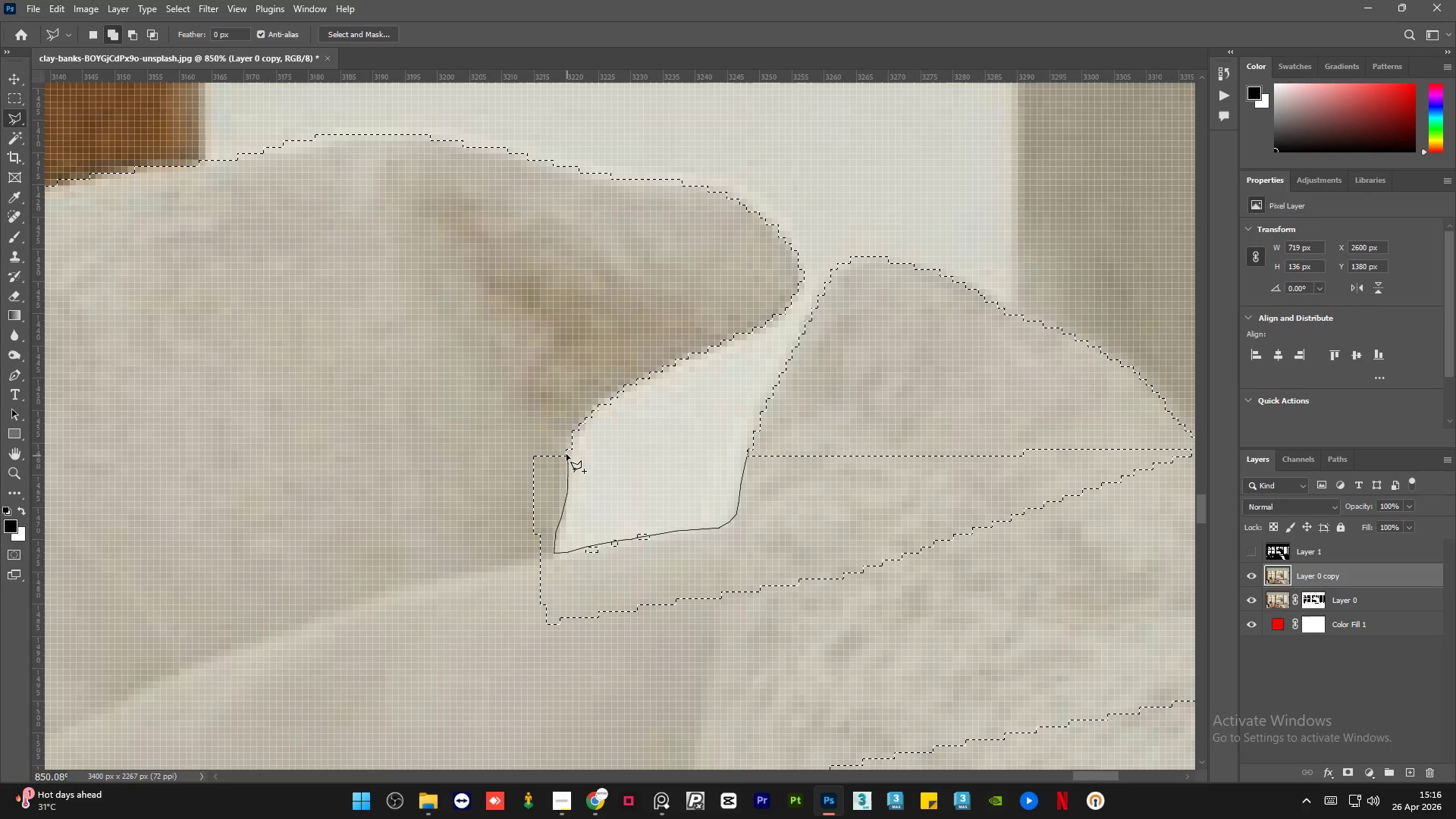 
triple_click([566, 441])
 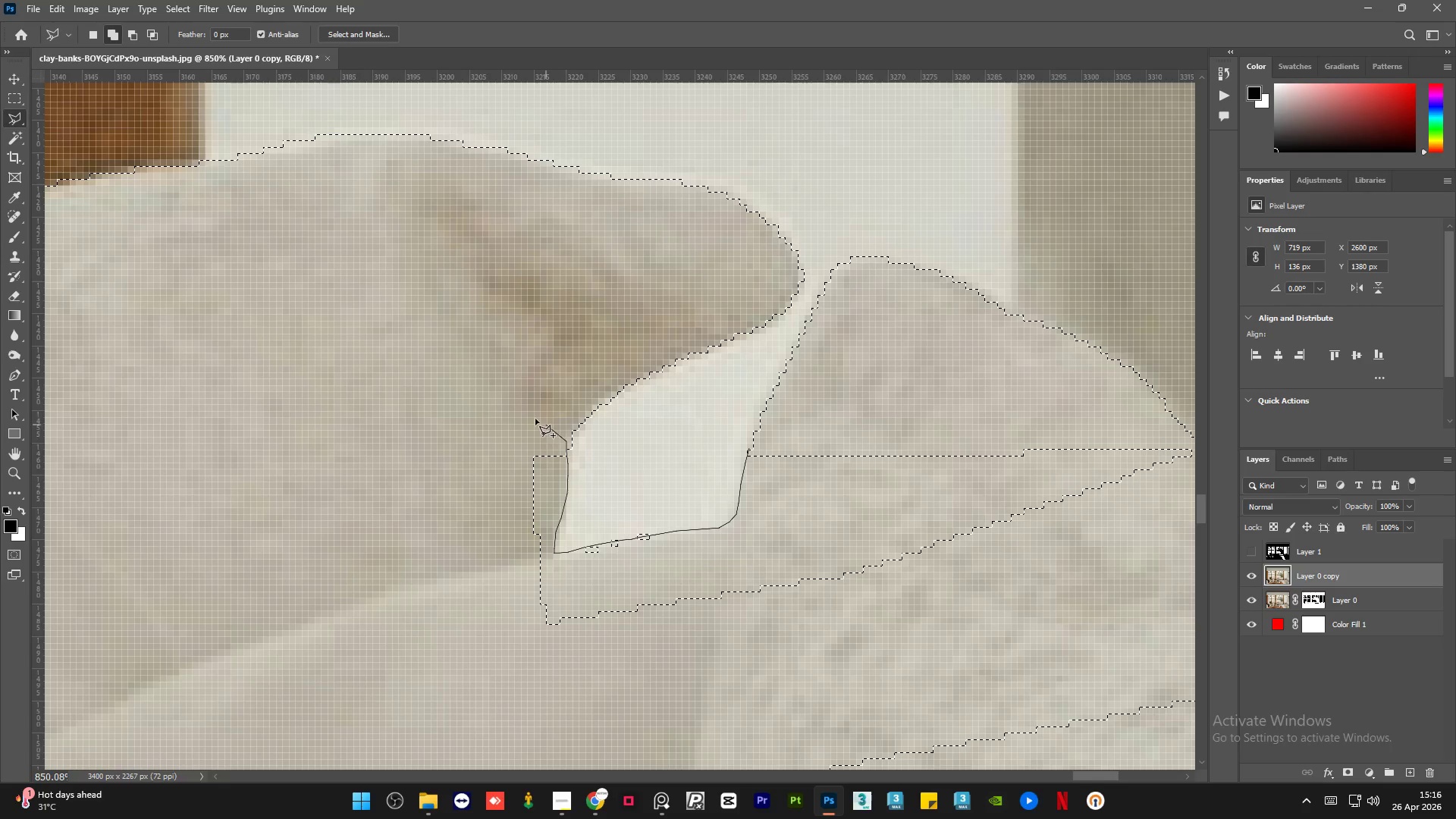 
left_click_drag(start_coordinate=[535, 419], to_coordinate=[523, 425])
 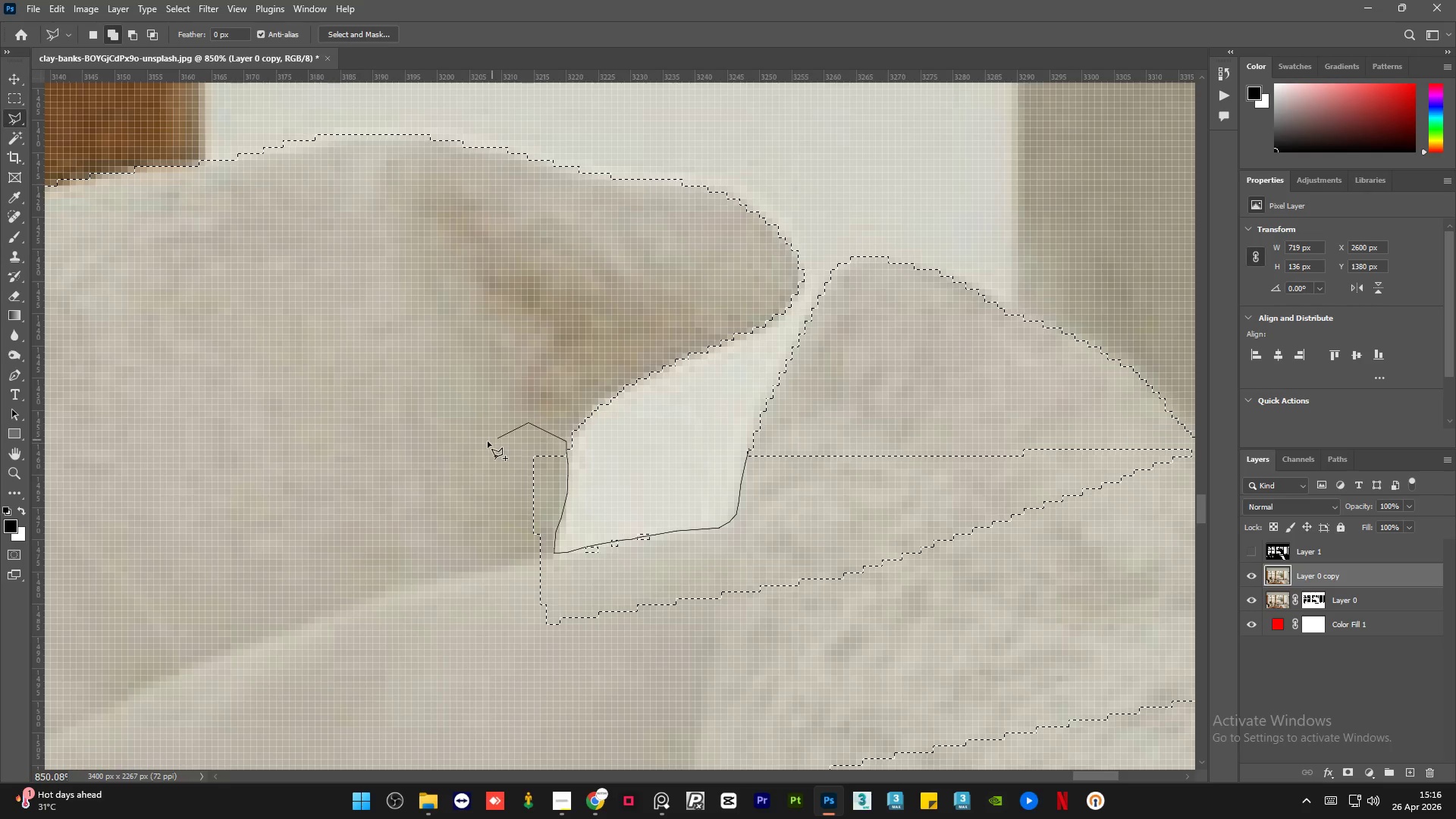 
left_click_drag(start_coordinate=[488, 441], to_coordinate=[485, 450])
 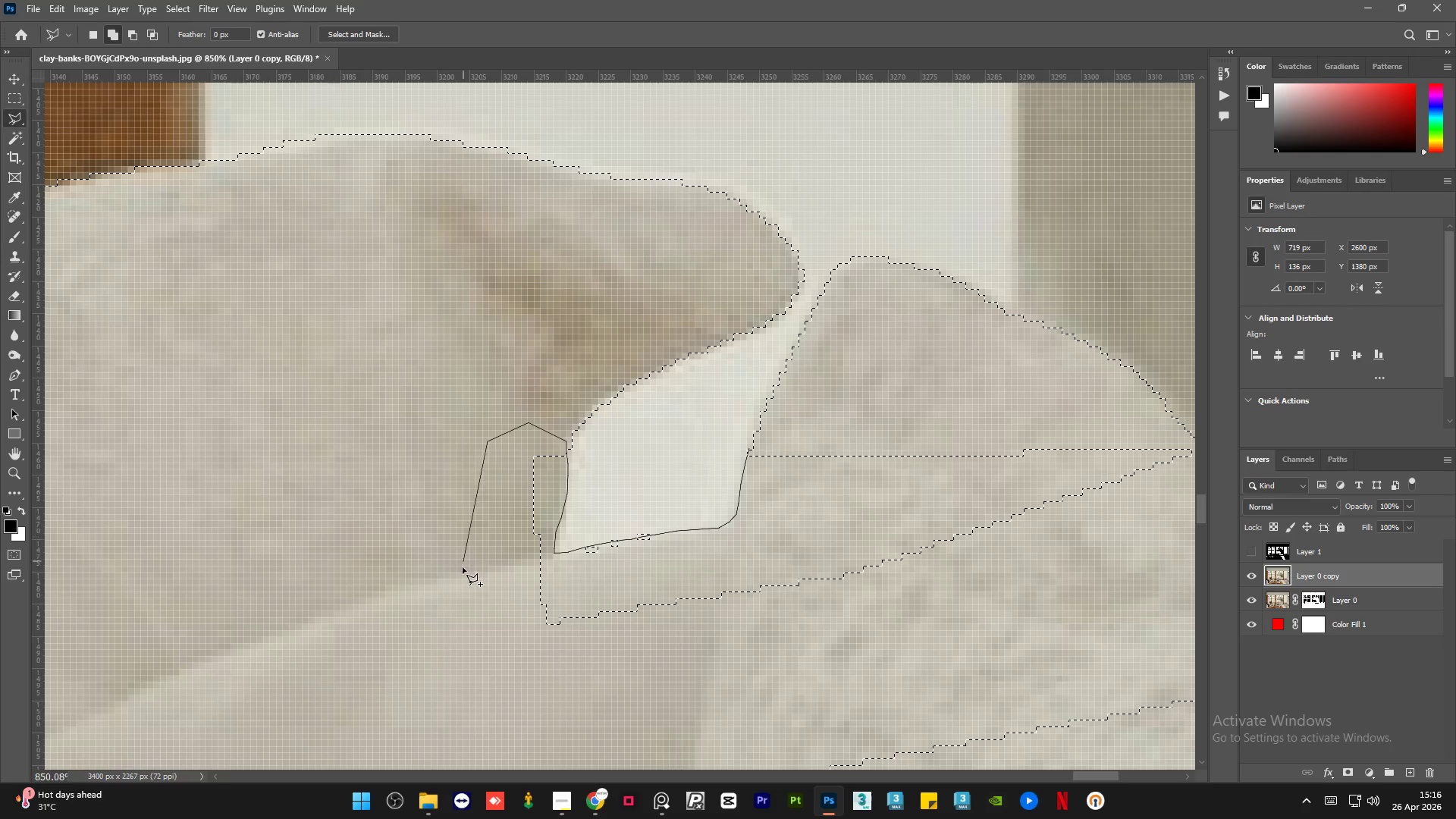 
left_click_drag(start_coordinate=[462, 578], to_coordinate=[460, 585])
 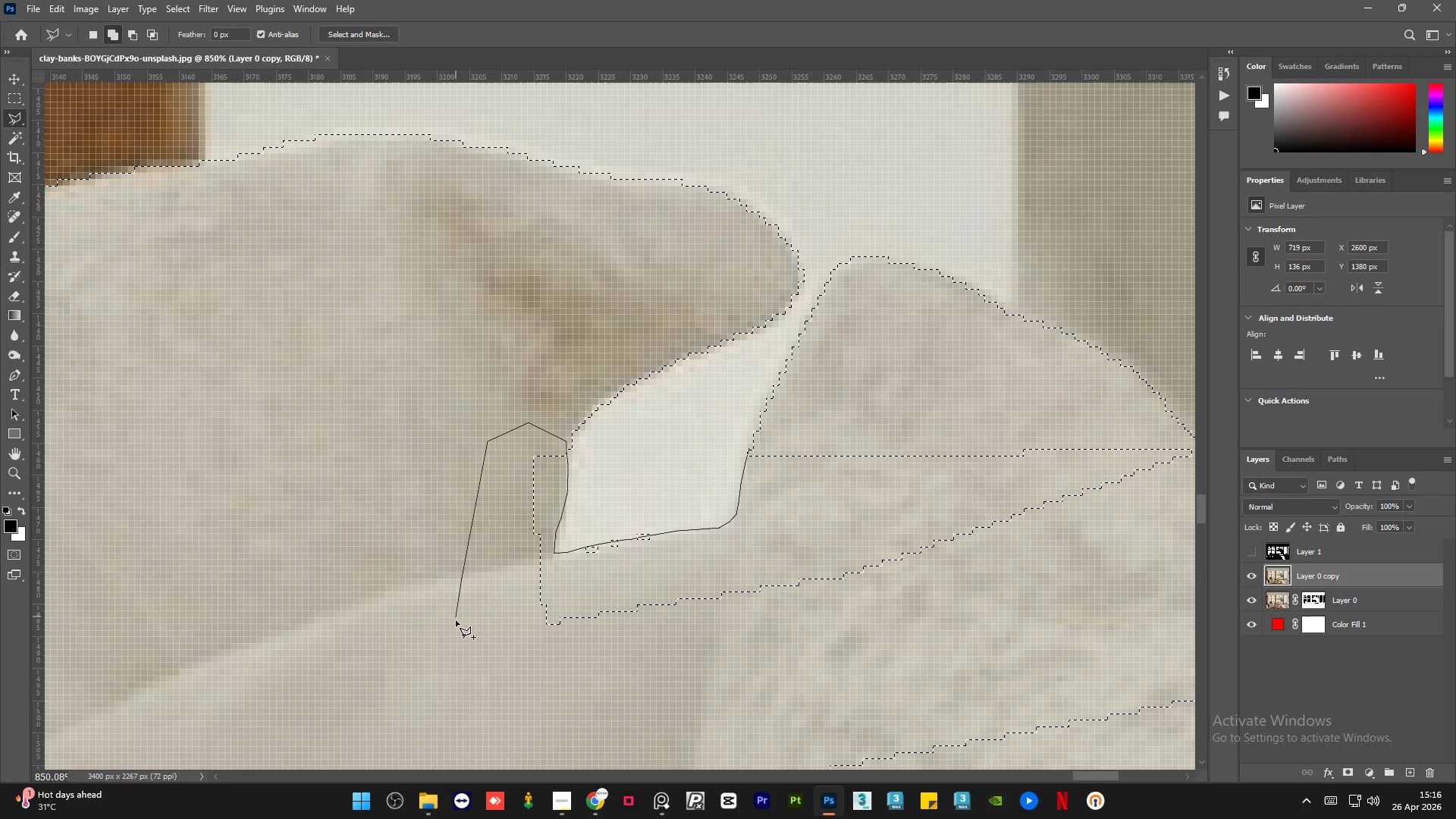 
triple_click([456, 623])
 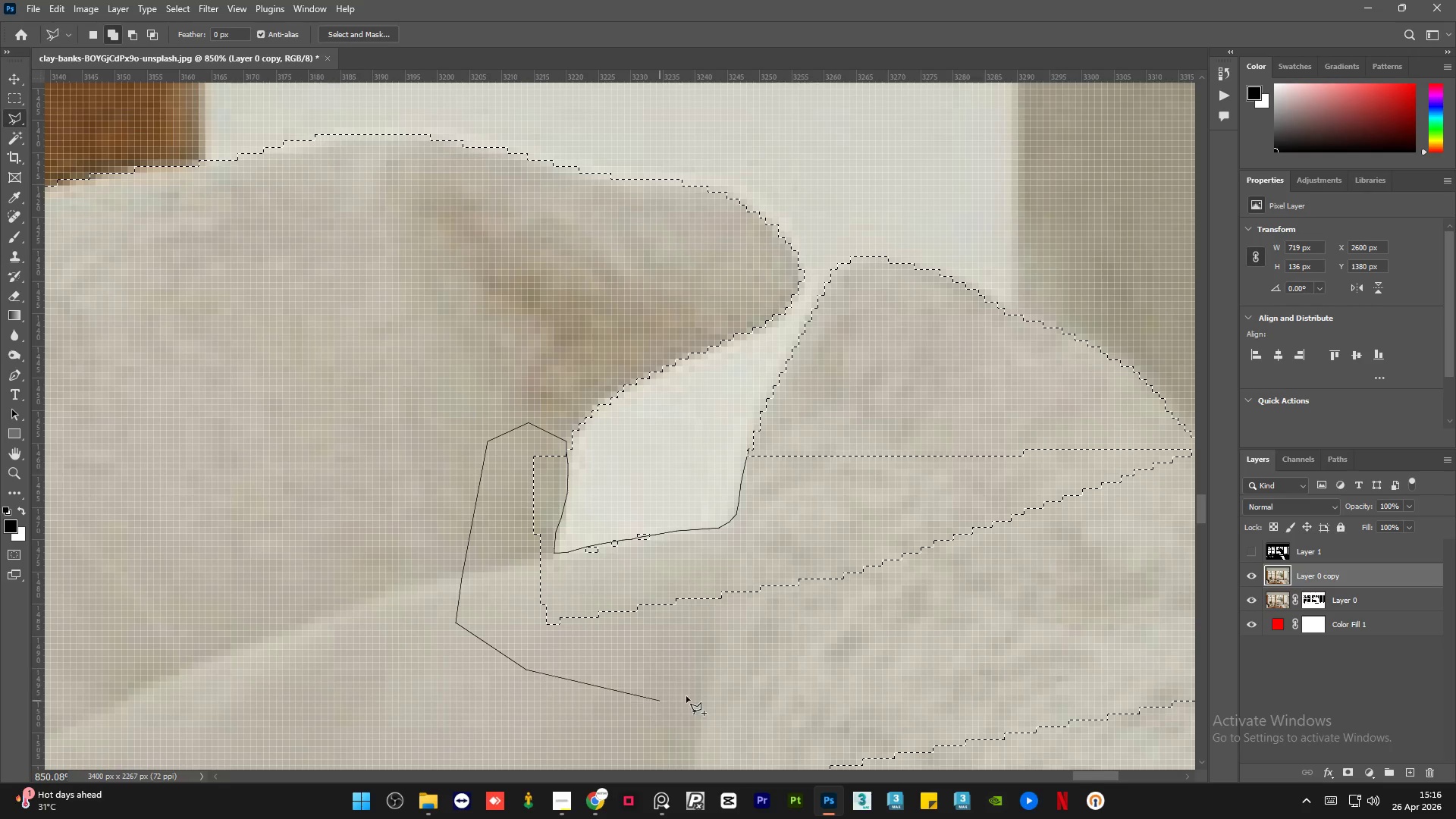 
left_click_drag(start_coordinate=[774, 673], to_coordinate=[785, 670])
 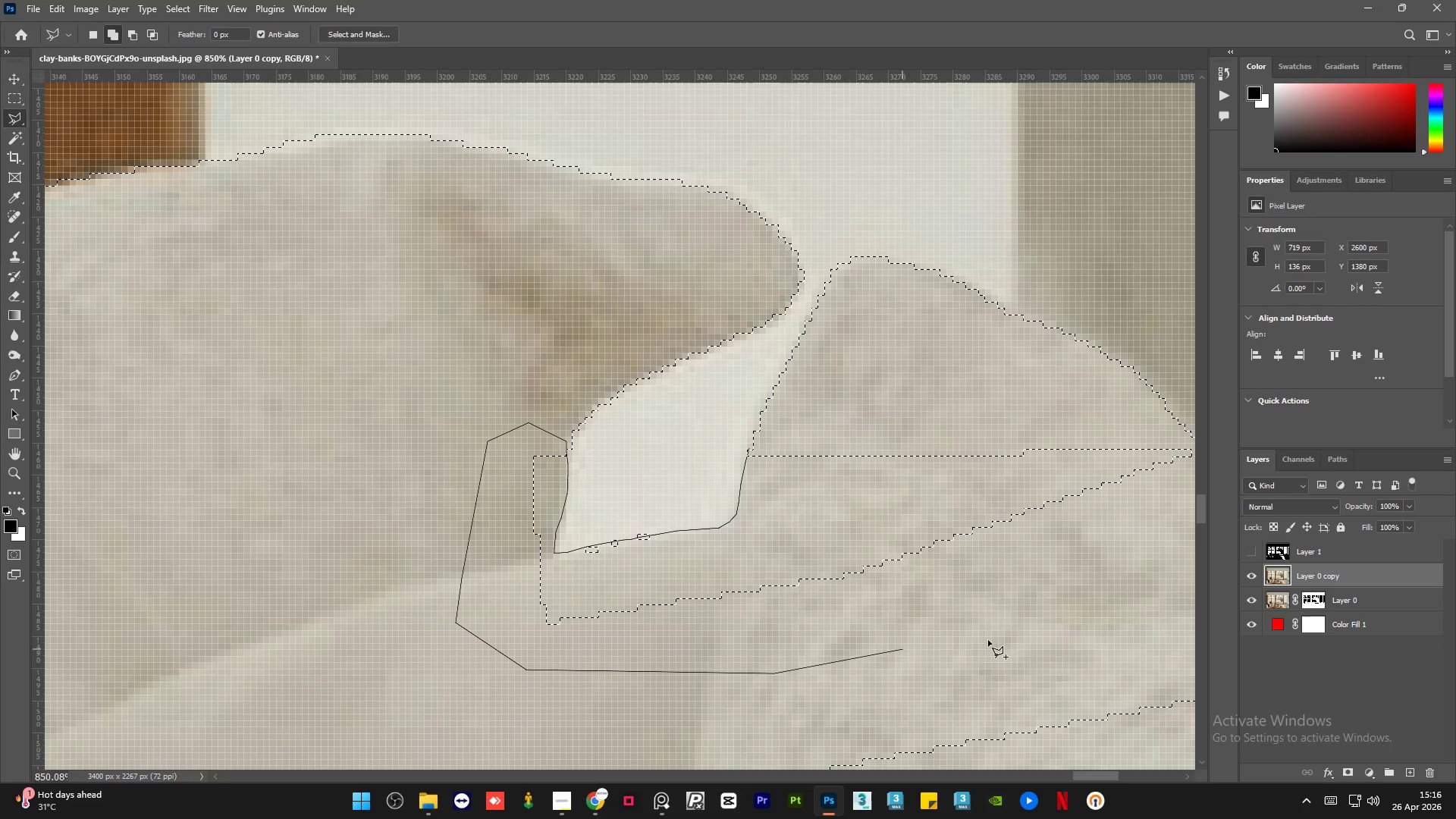 
left_click_drag(start_coordinate=[991, 639], to_coordinate=[992, 633])
 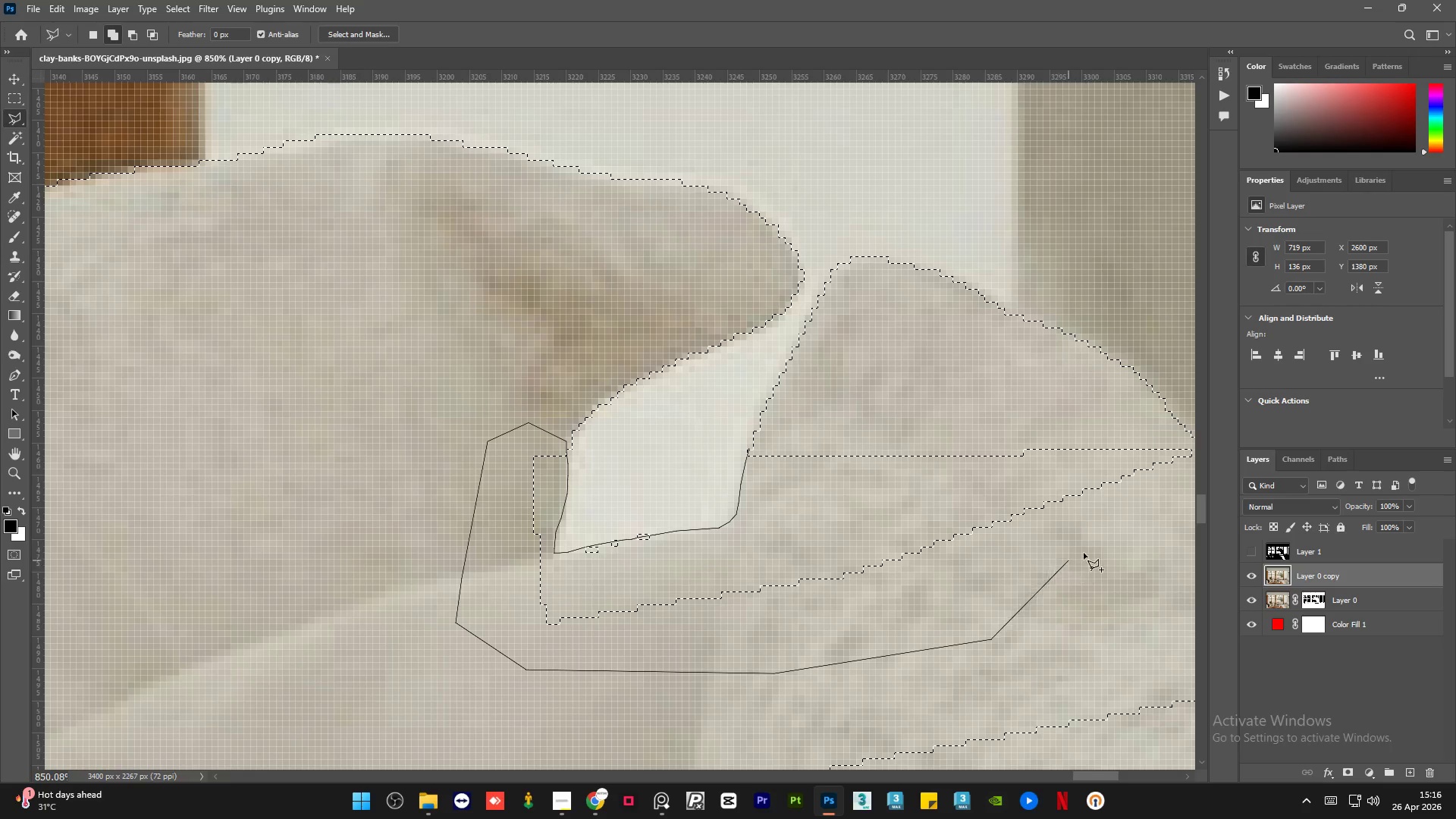 
left_click_drag(start_coordinate=[1094, 549], to_coordinate=[1094, 541])
 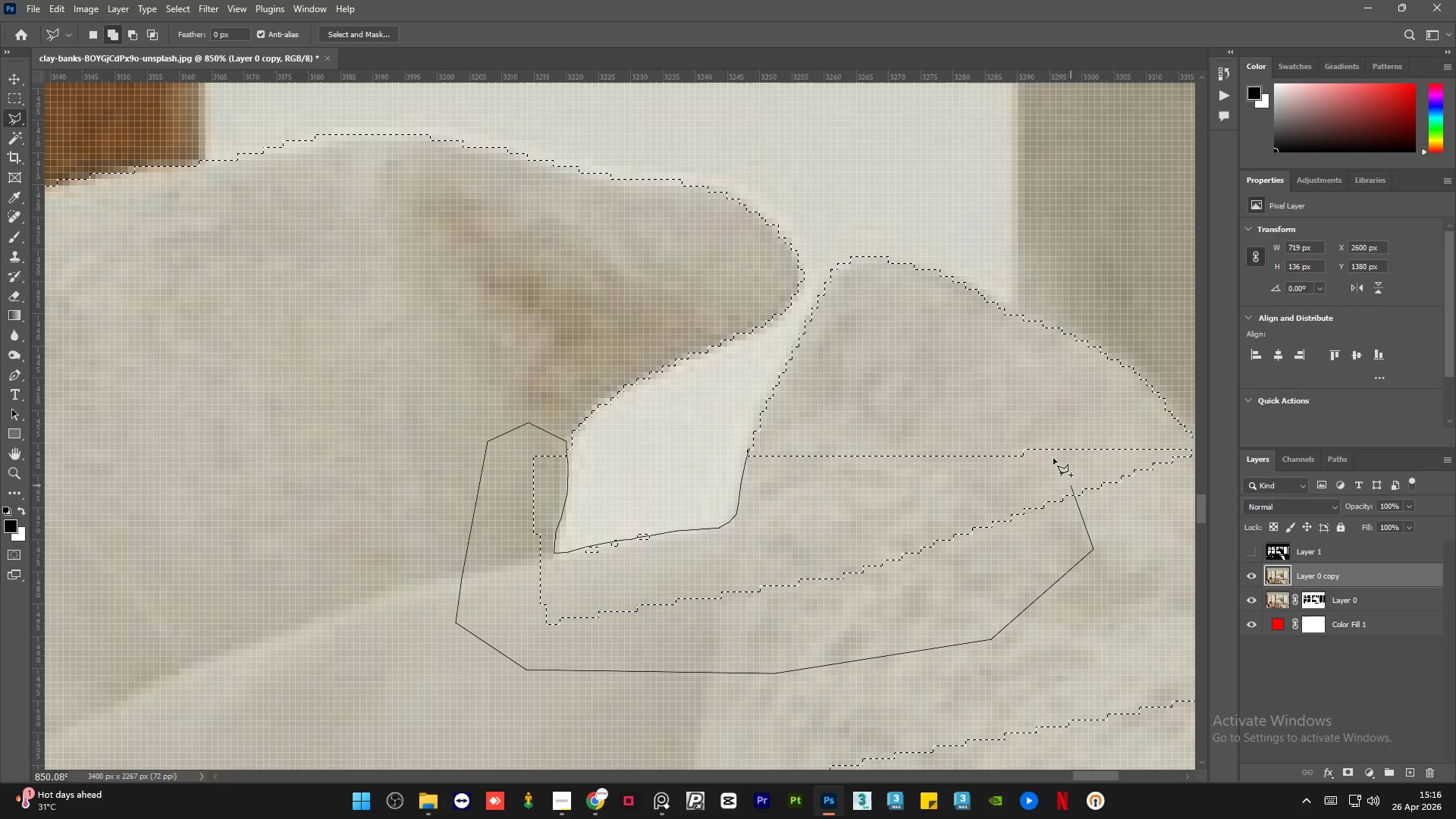 
left_click_drag(start_coordinate=[1053, 457], to_coordinate=[1034, 445])
 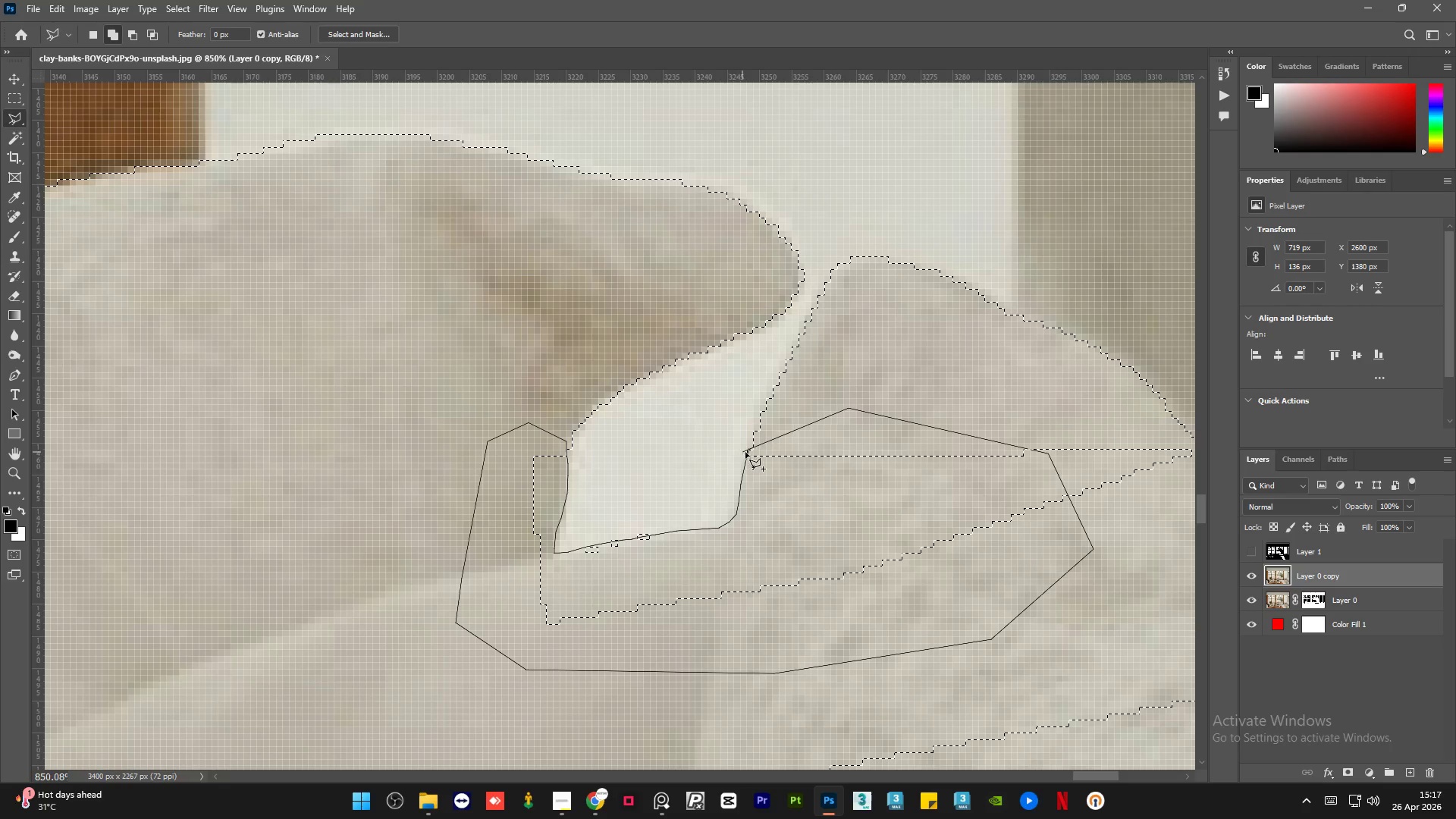 
left_click([749, 450])
 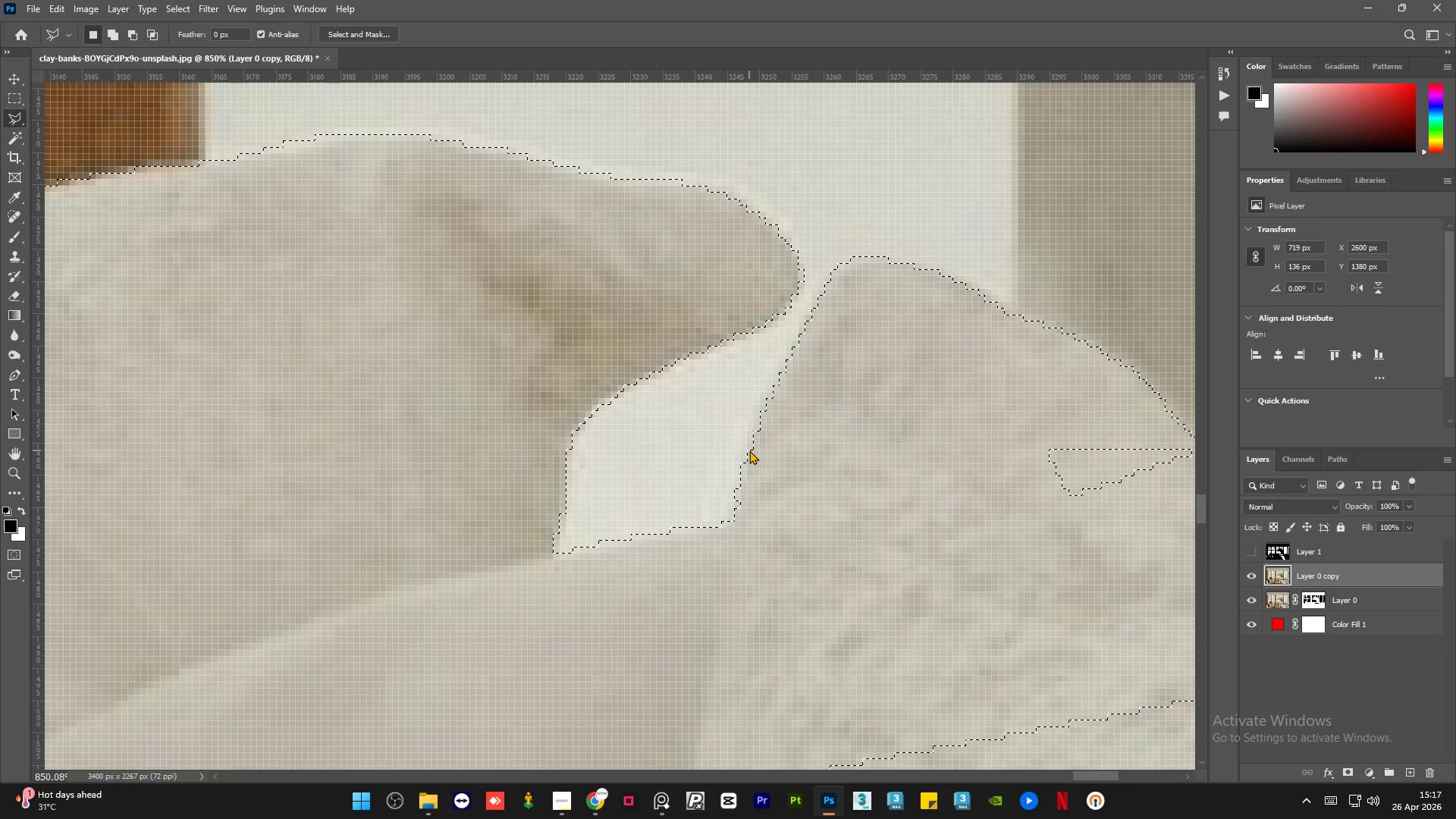 
hold_key(key=AltLeft, duration=1.67)
 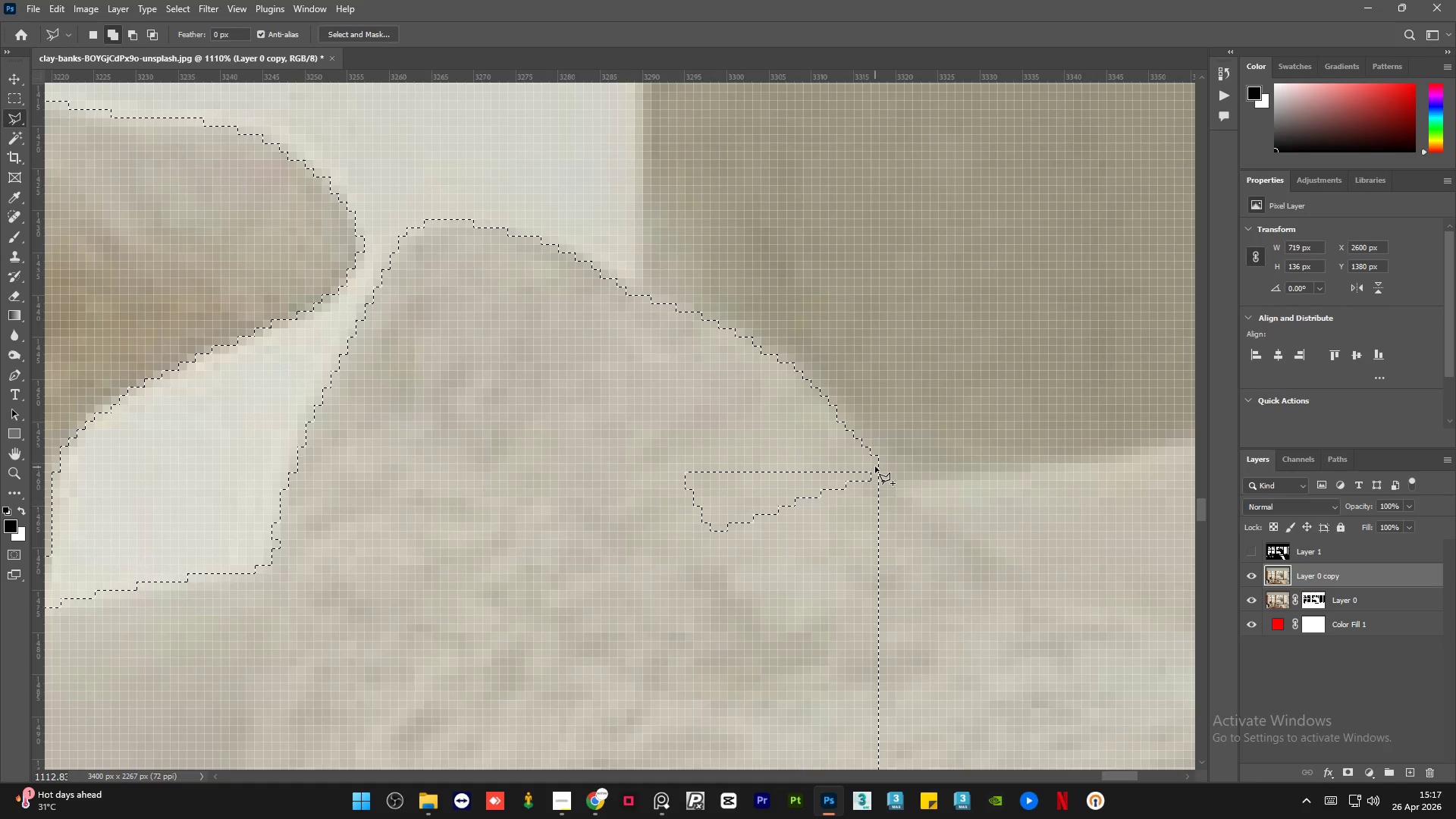 
hold_key(key=ShiftLeft, duration=1.83)
 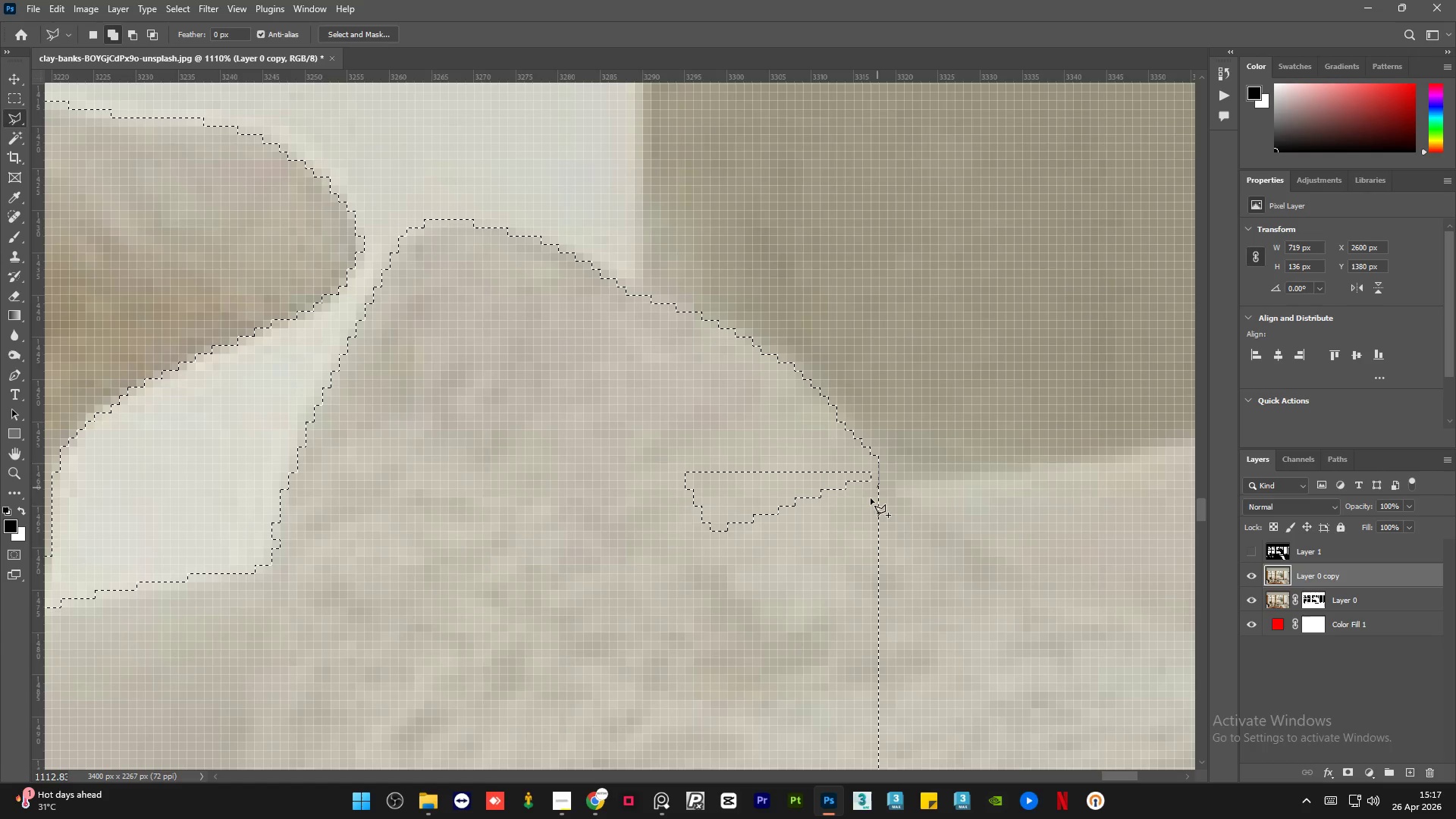 
scroll: coordinate [894, 464], scroll_direction: up, amount: 3.0
 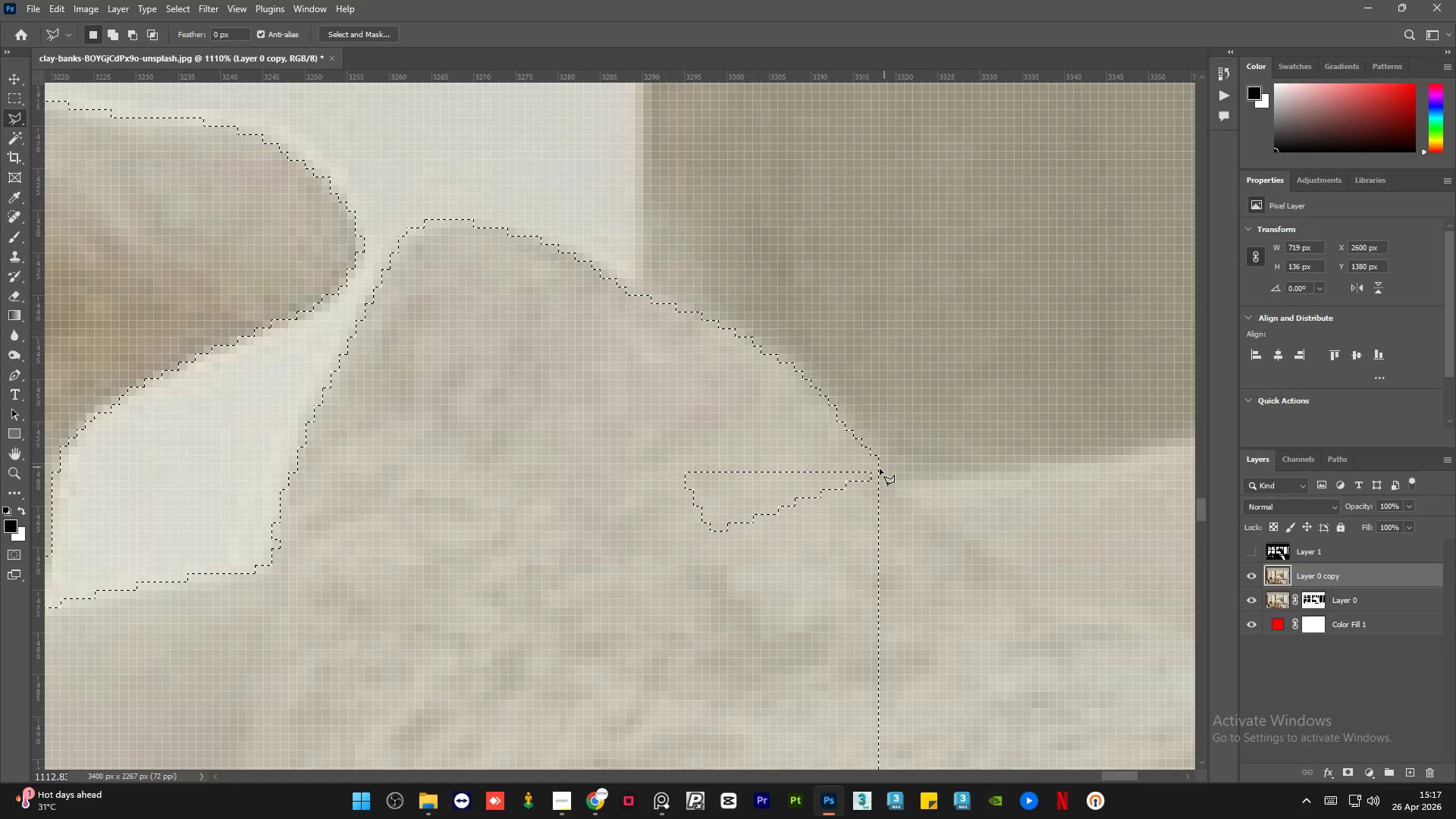 
left_click([879, 464])
 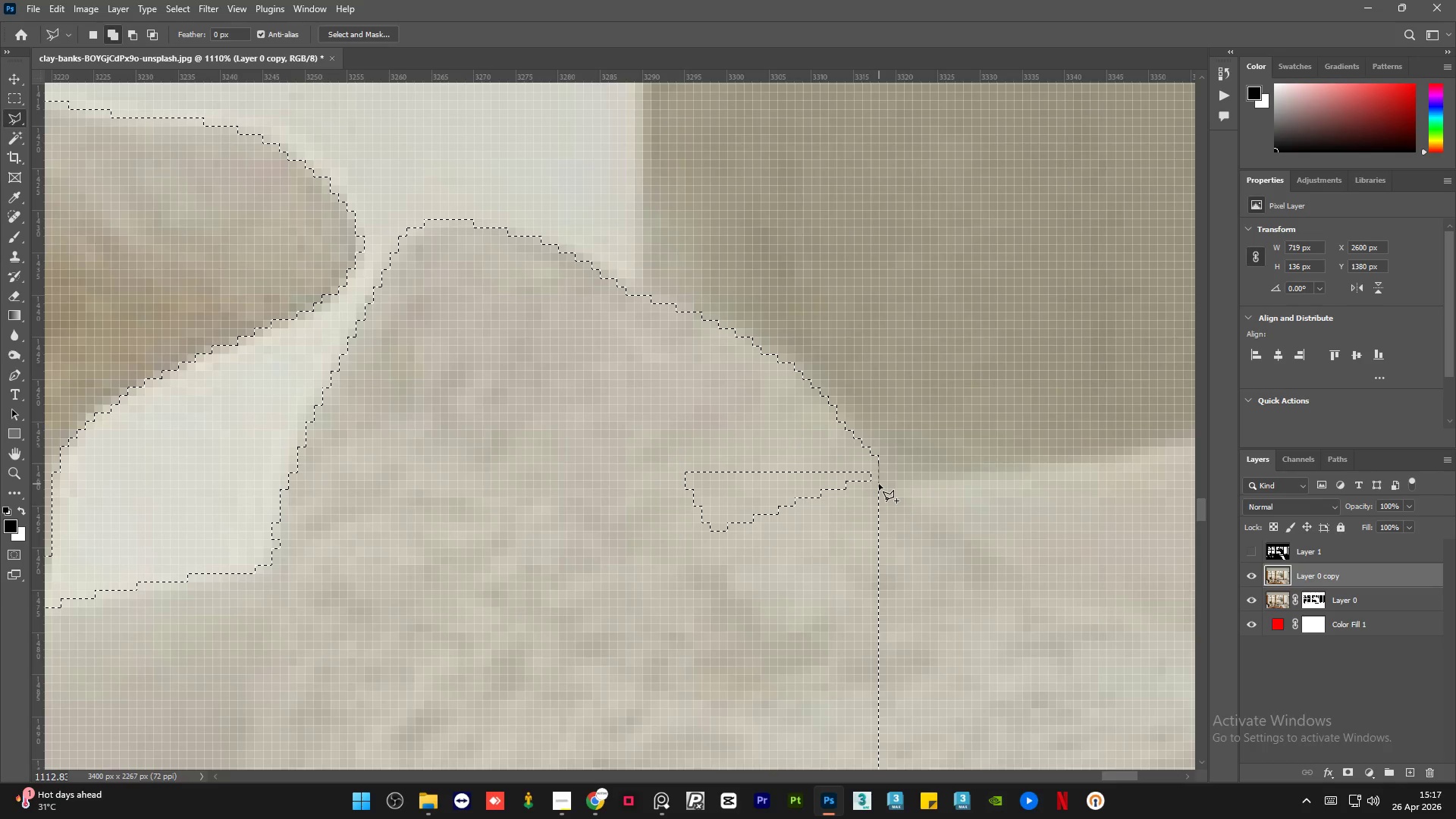 
left_click([879, 484])
 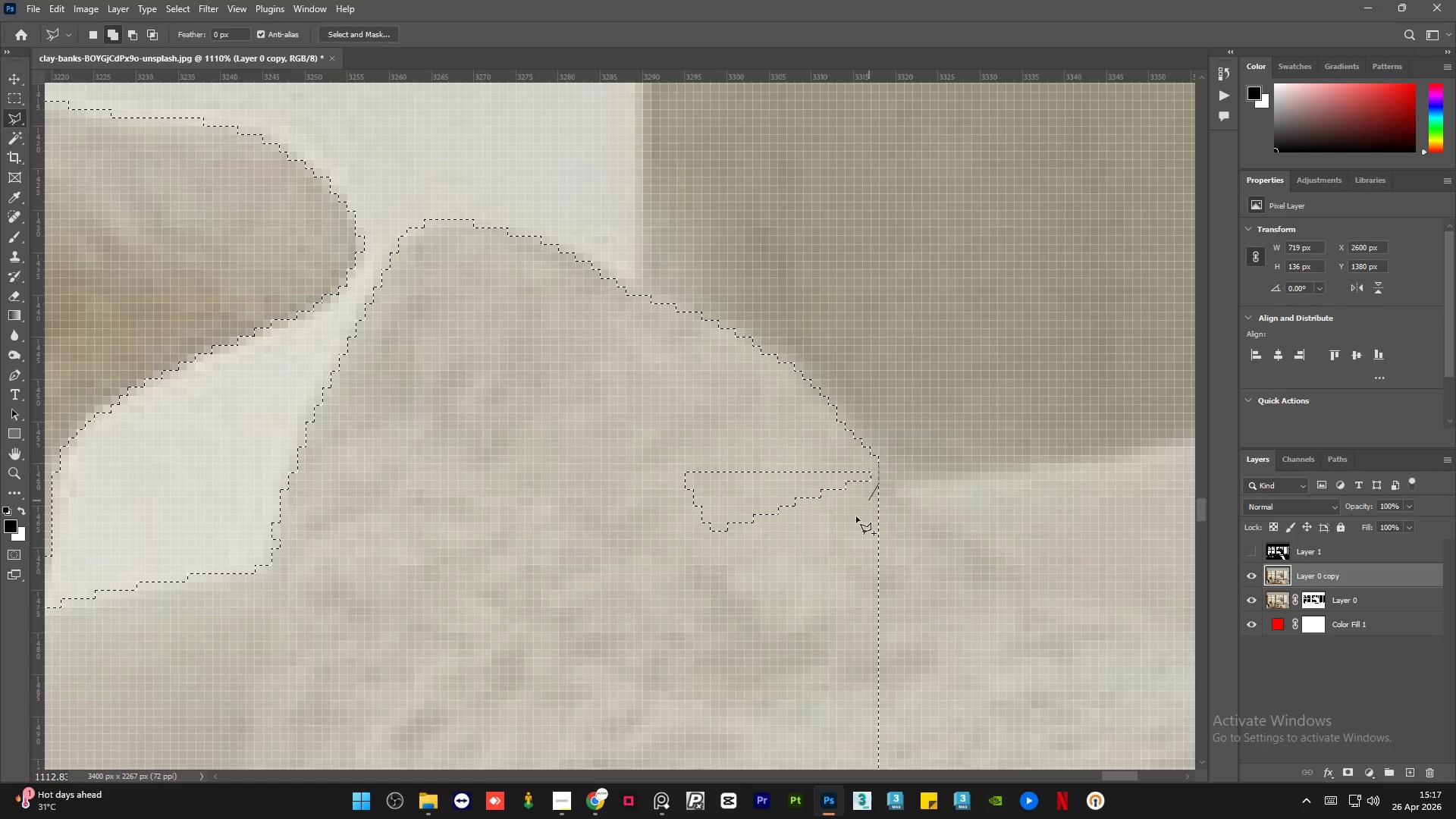 
left_click_drag(start_coordinate=[856, 517], to_coordinate=[850, 520])
 